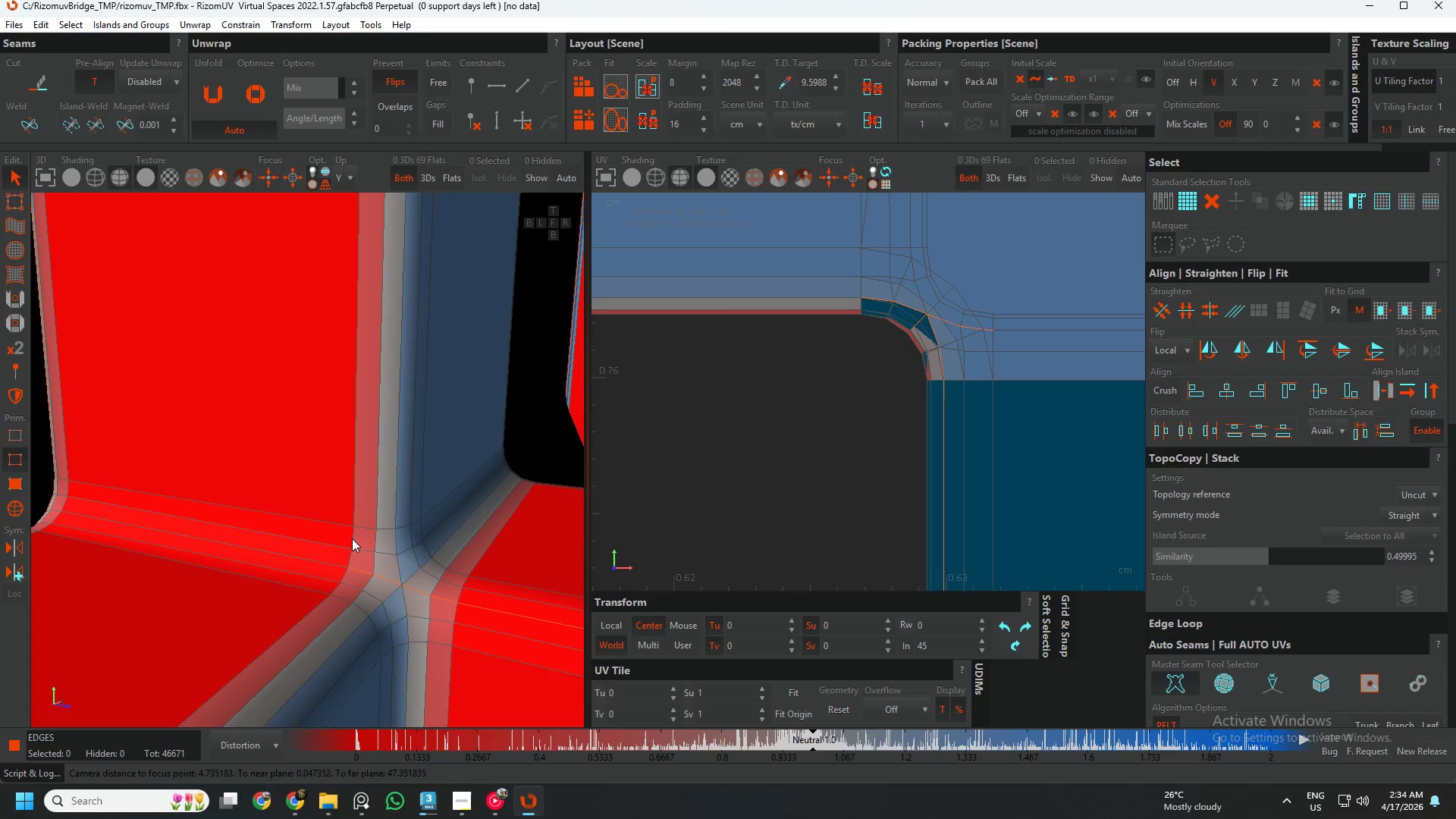 
left_click([352, 538])
 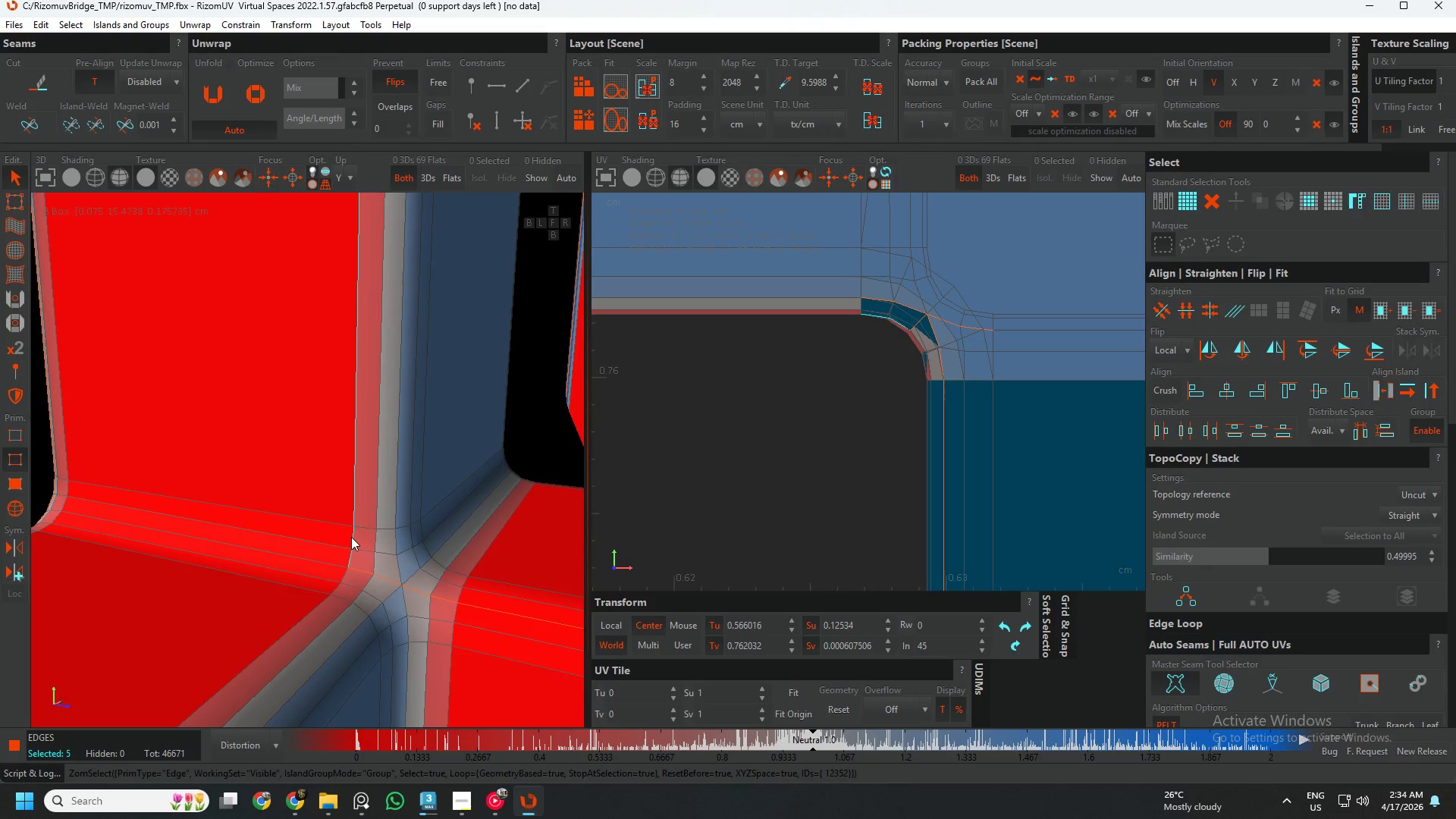 
scroll: coordinate [351, 537], scroll_direction: down, amount: 4.0
 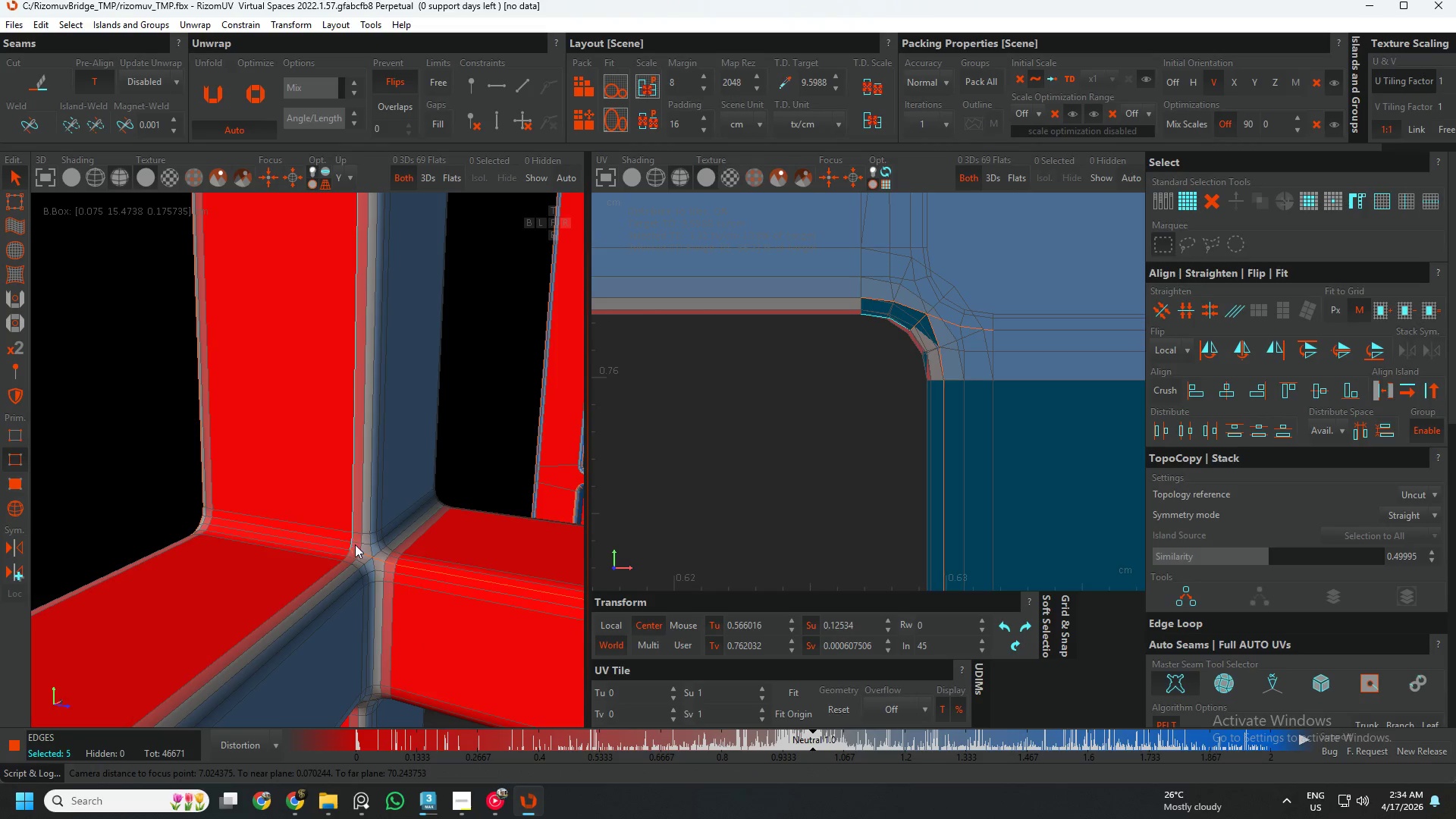 
hold_key(key=AltLeft, duration=0.69)
scroll: coordinate [346, 554], scroll_direction: up, amount: 4.0
 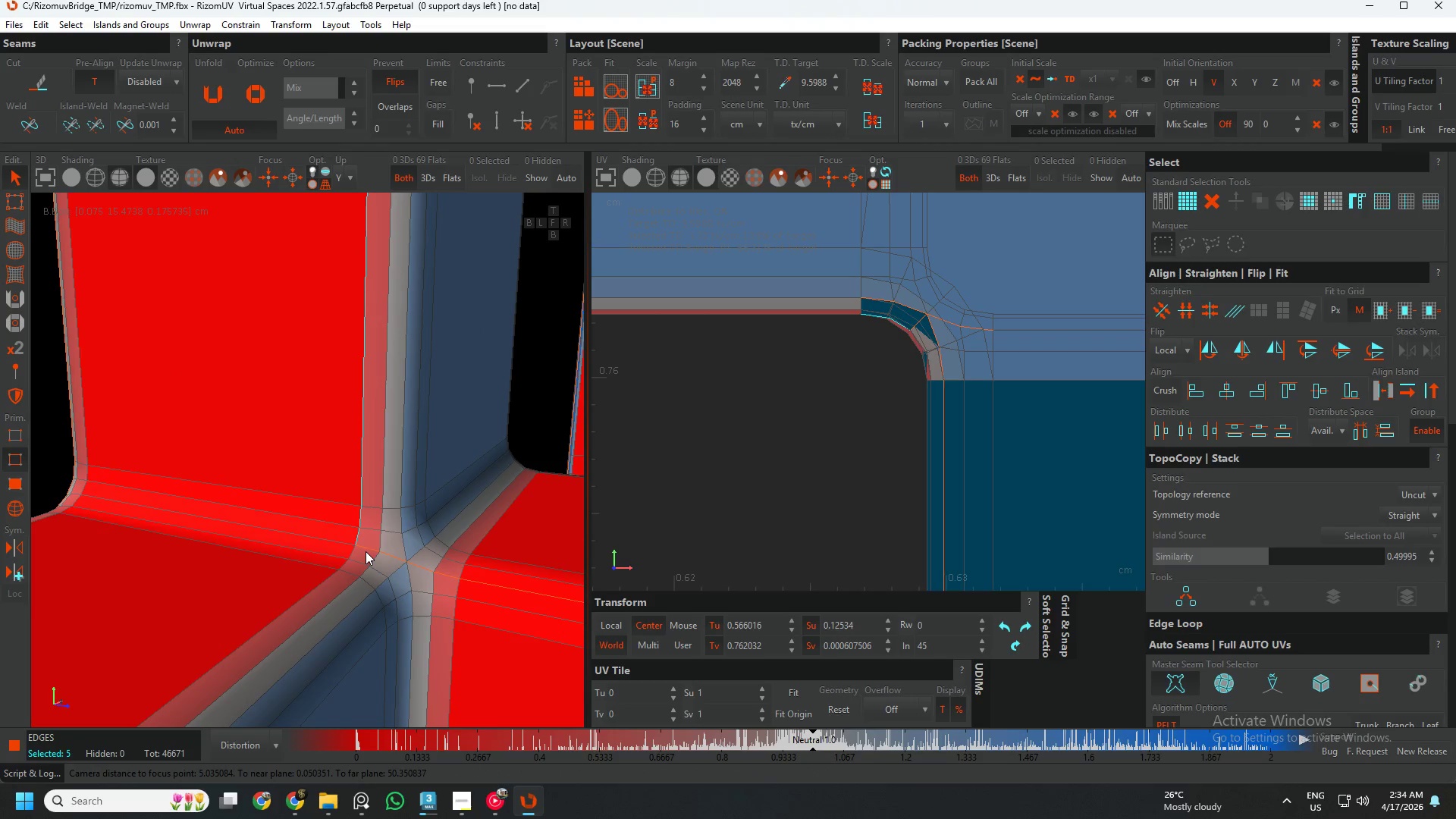 
double_click([366, 551])
 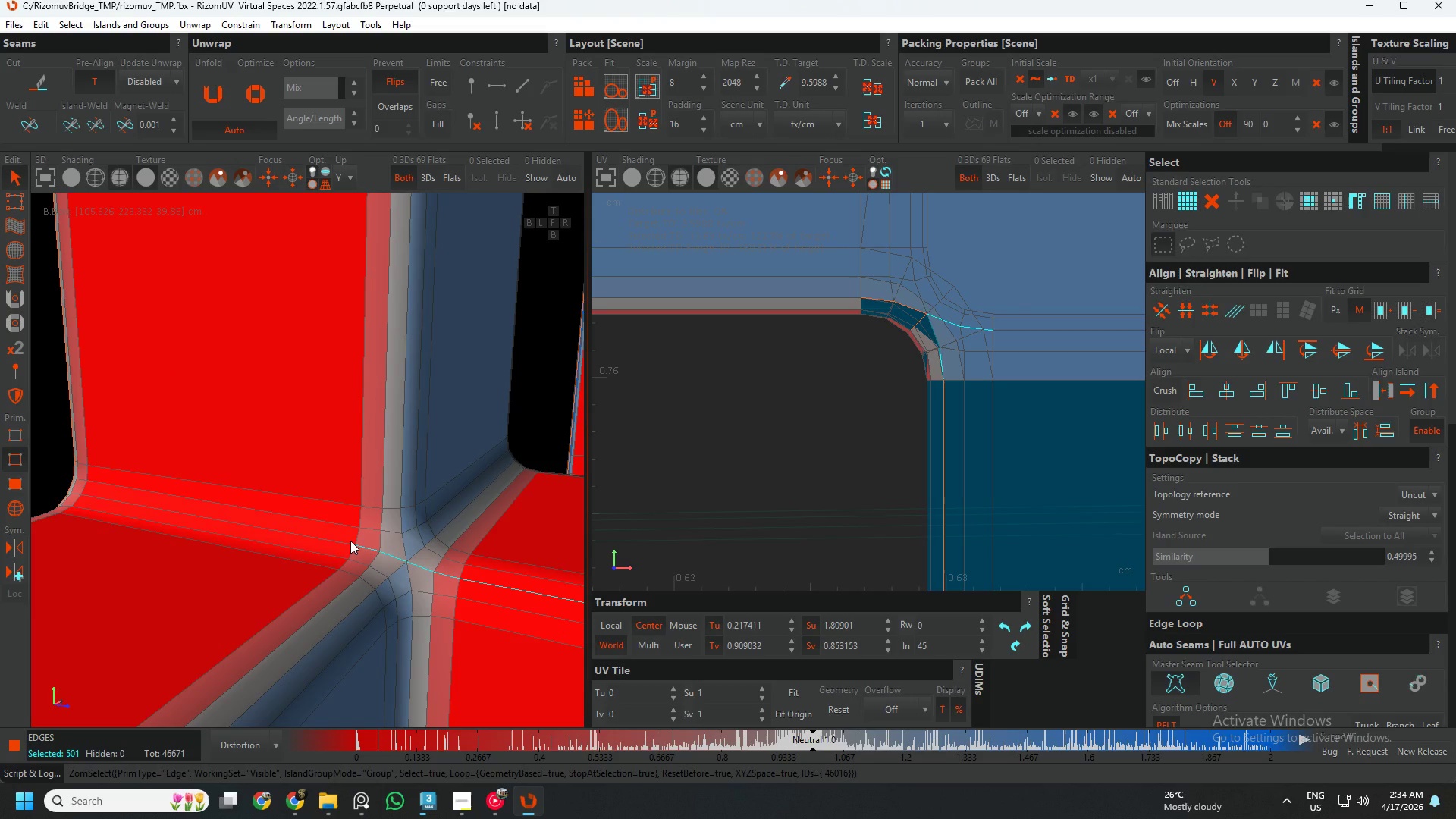 
double_click([350, 541])
 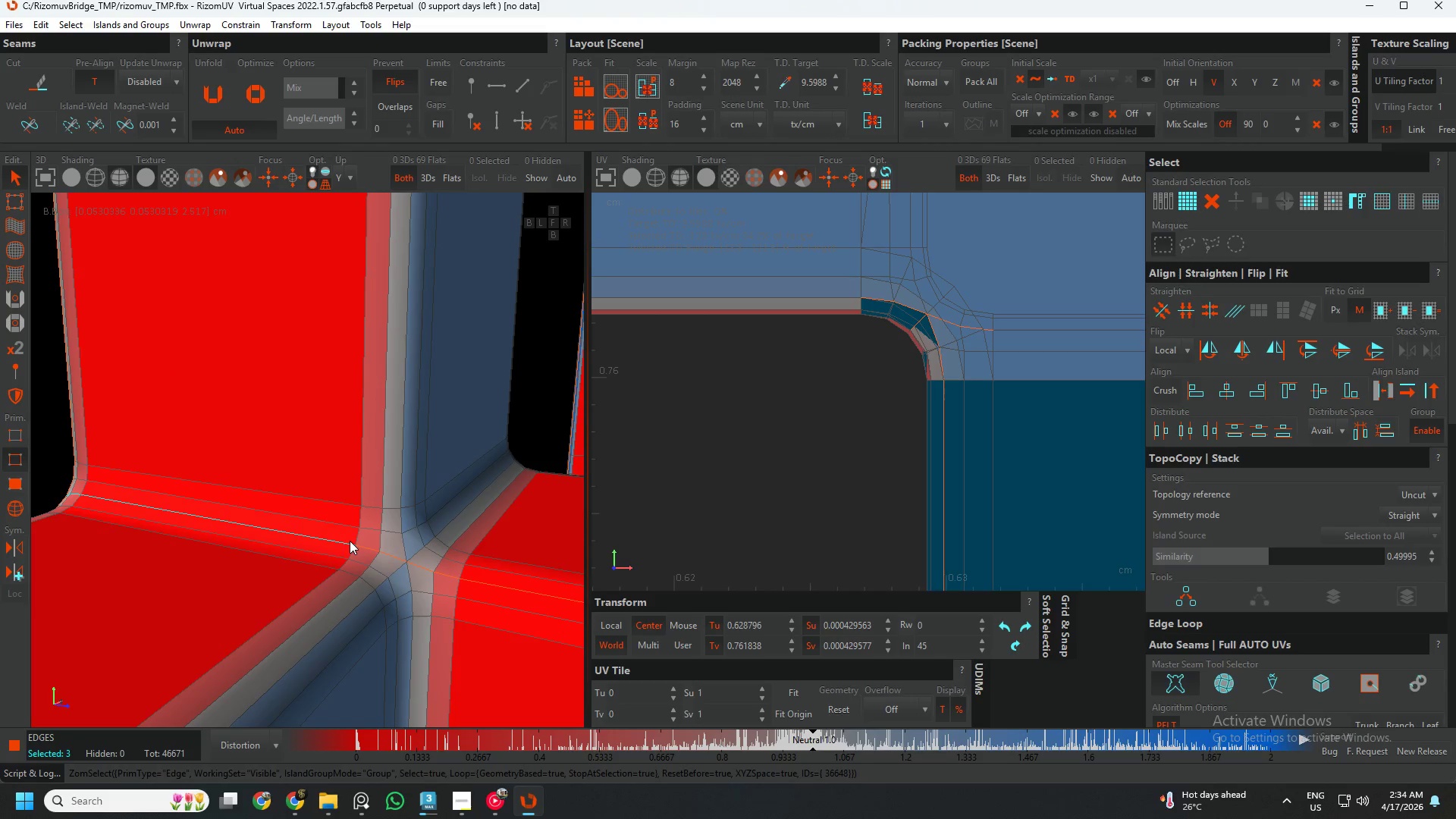 
key(C)
 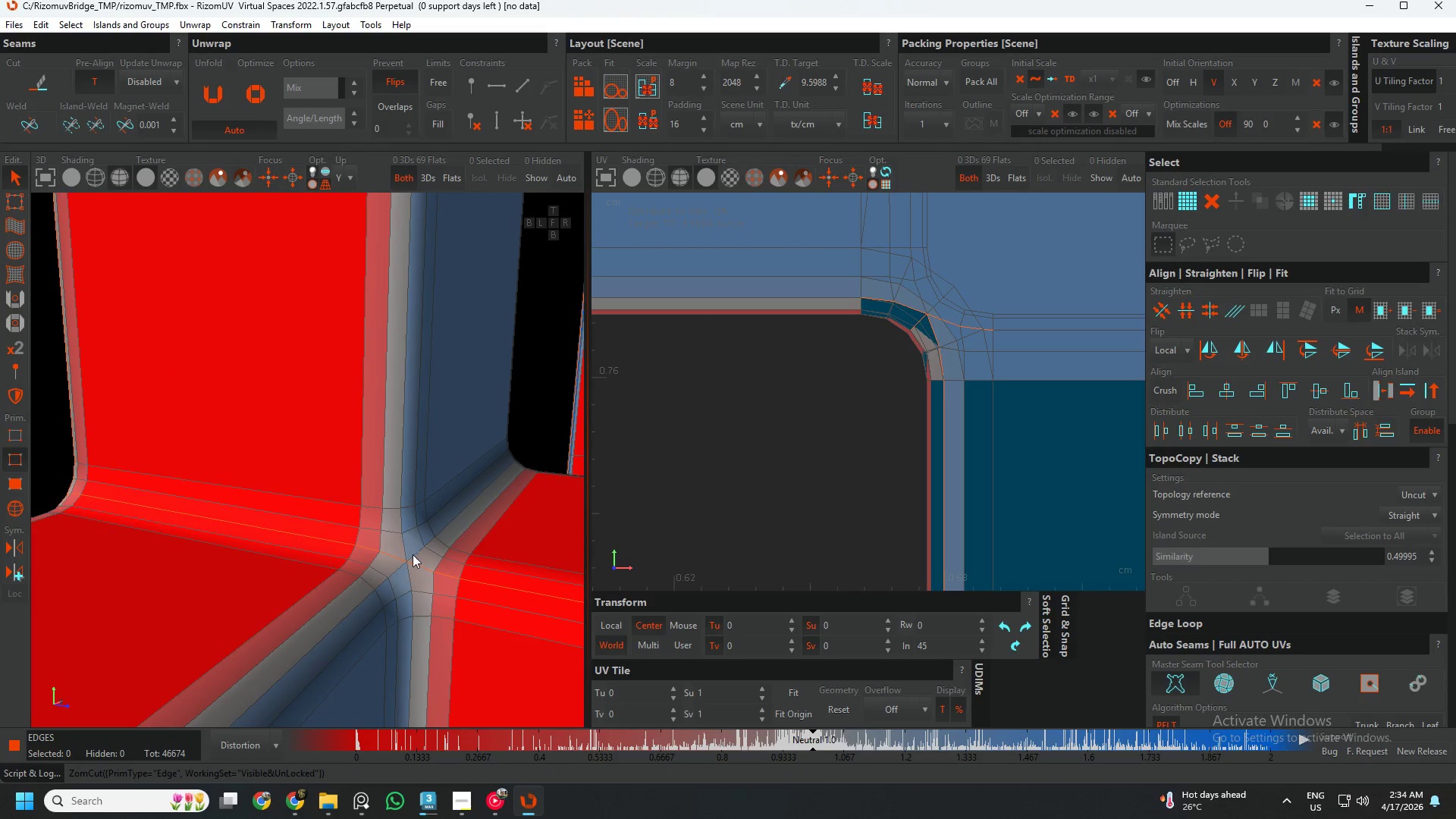 
hold_key(key=AltLeft, duration=0.45)
scroll: coordinate [378, 566], scroll_direction: up, amount: 1.0
 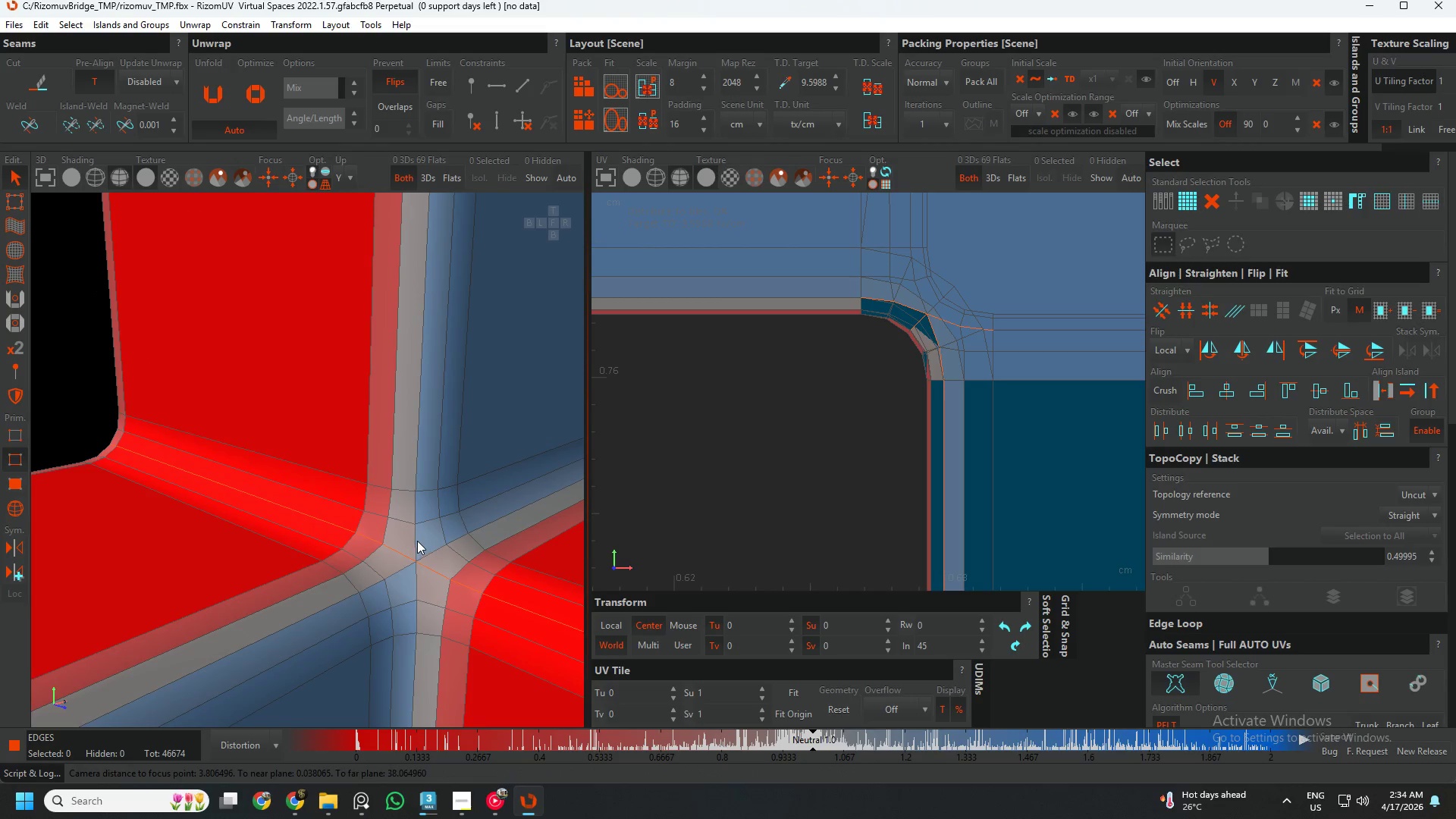 
double_click([417, 541])
 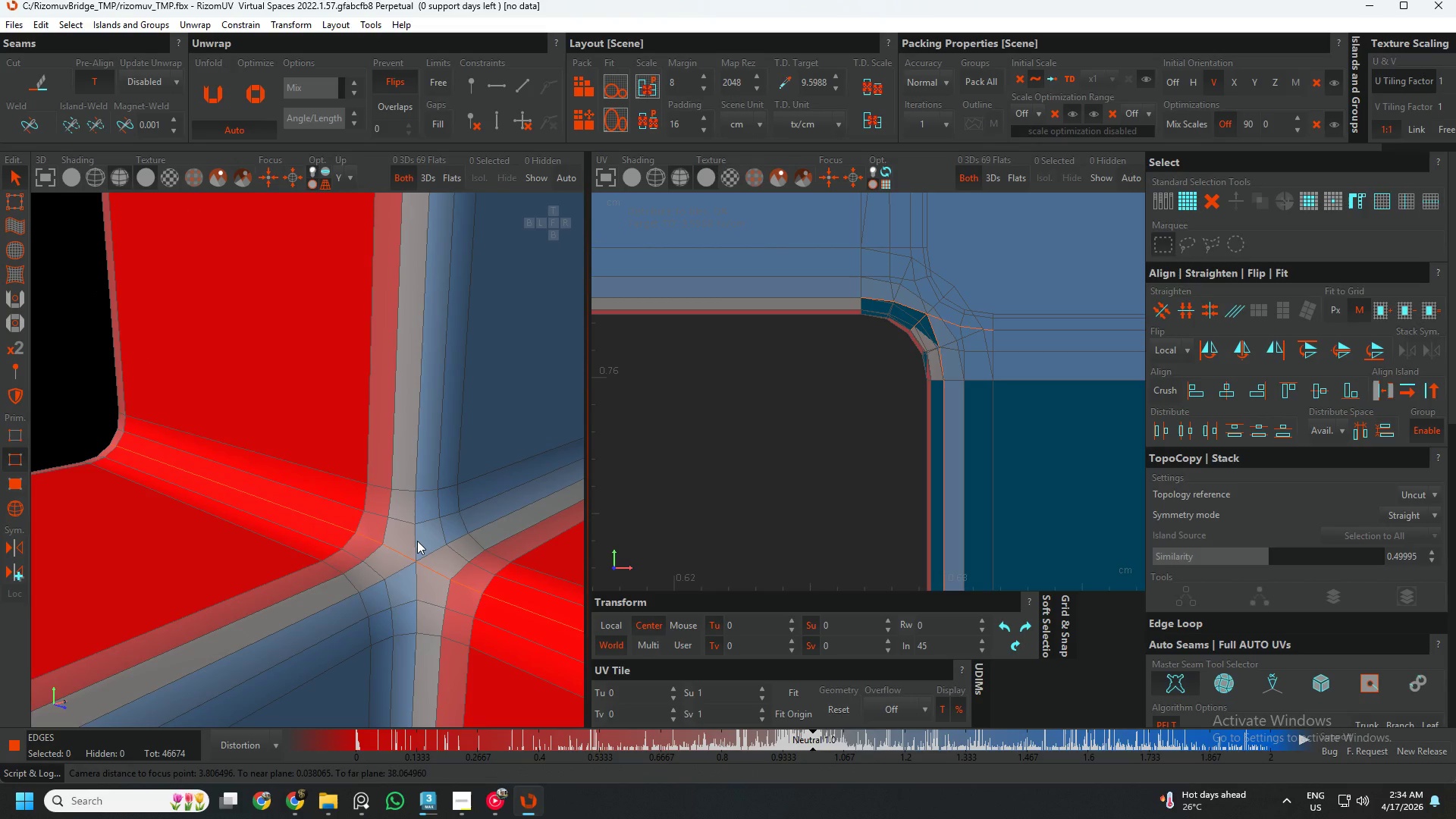 
hold_key(key=ControlLeft, duration=1.25)
left_click([422, 556])
 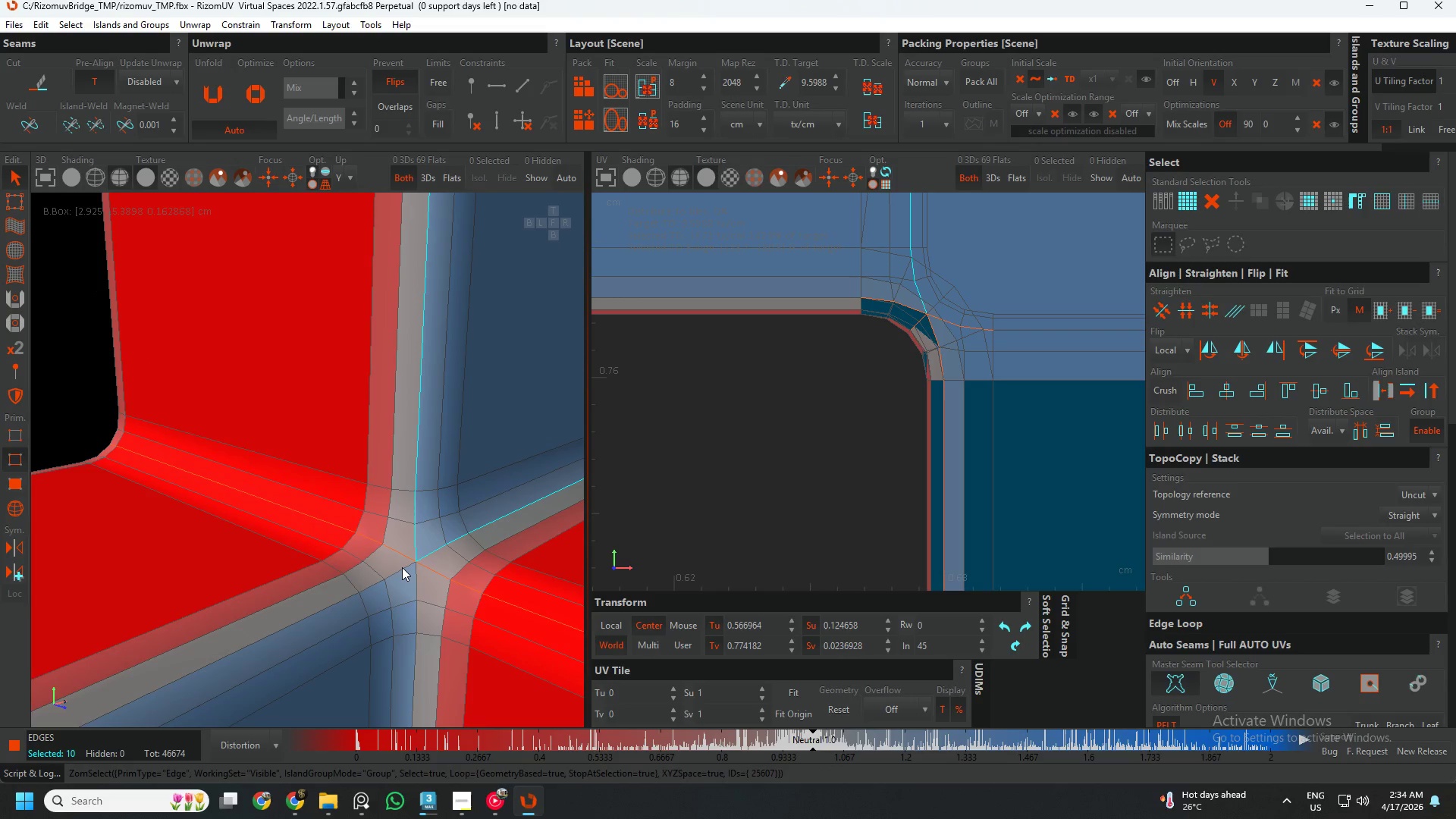 
triple_click([402, 567])
 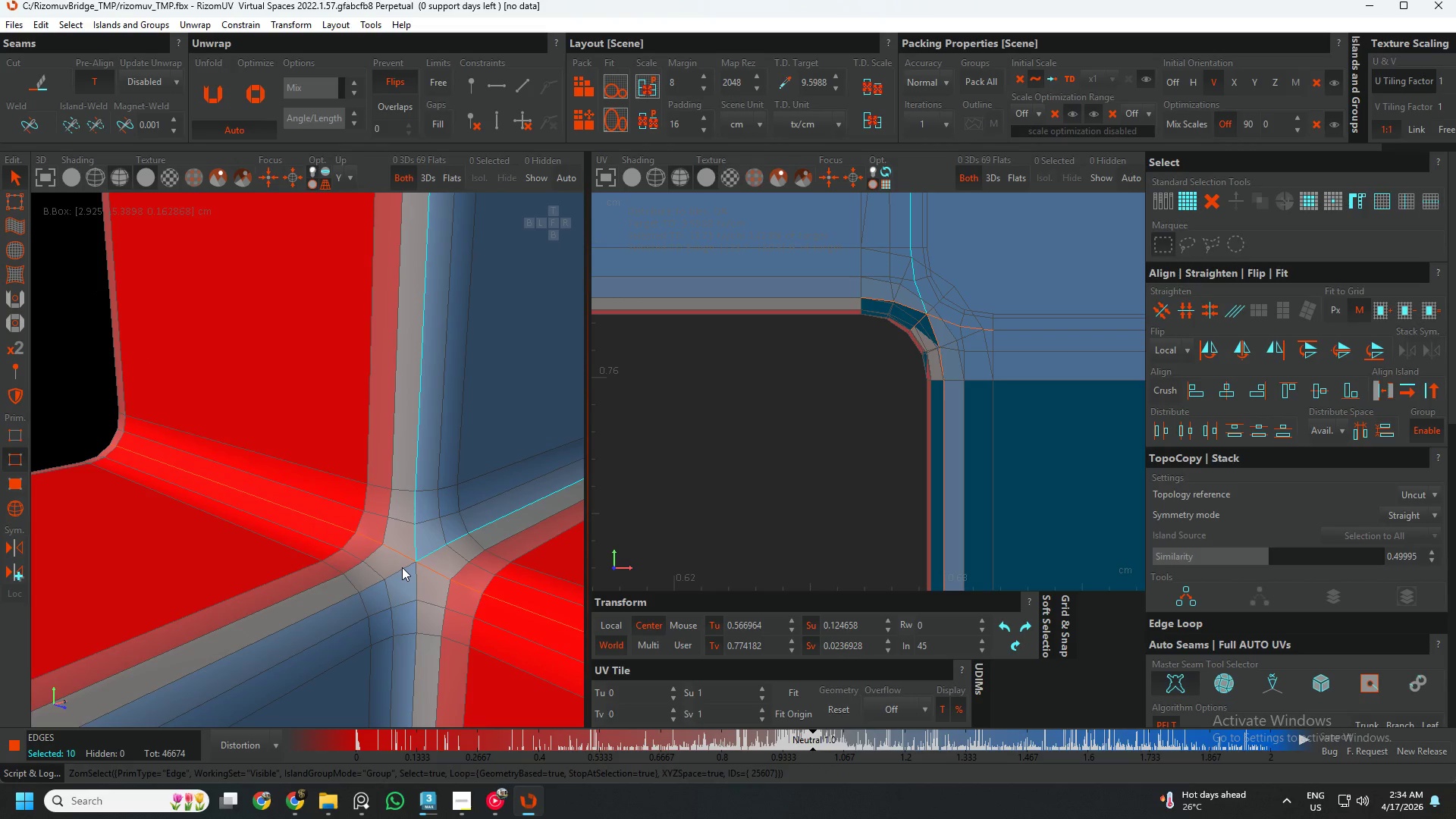 
triple_click([402, 567])
 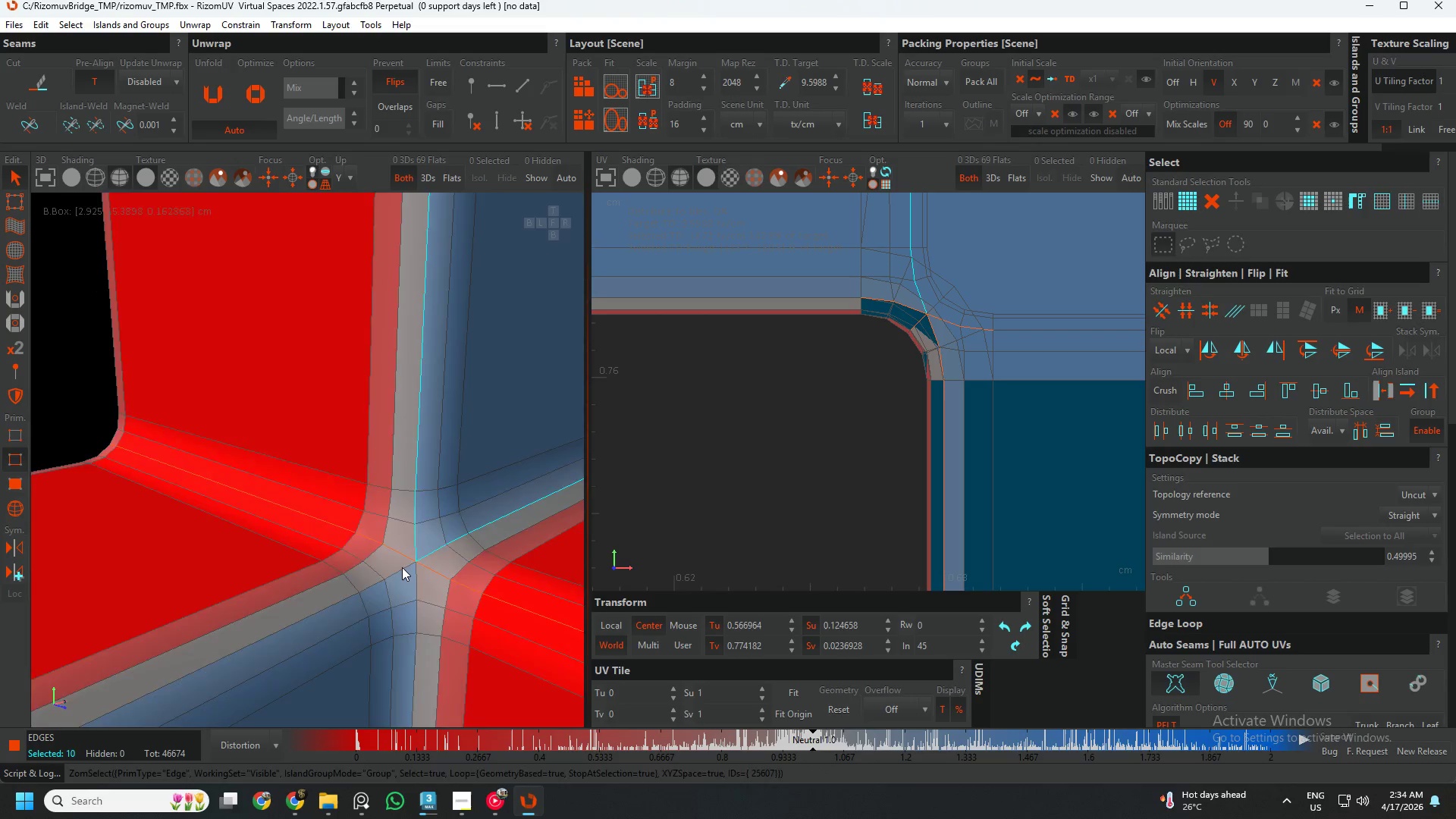 
key(C)
 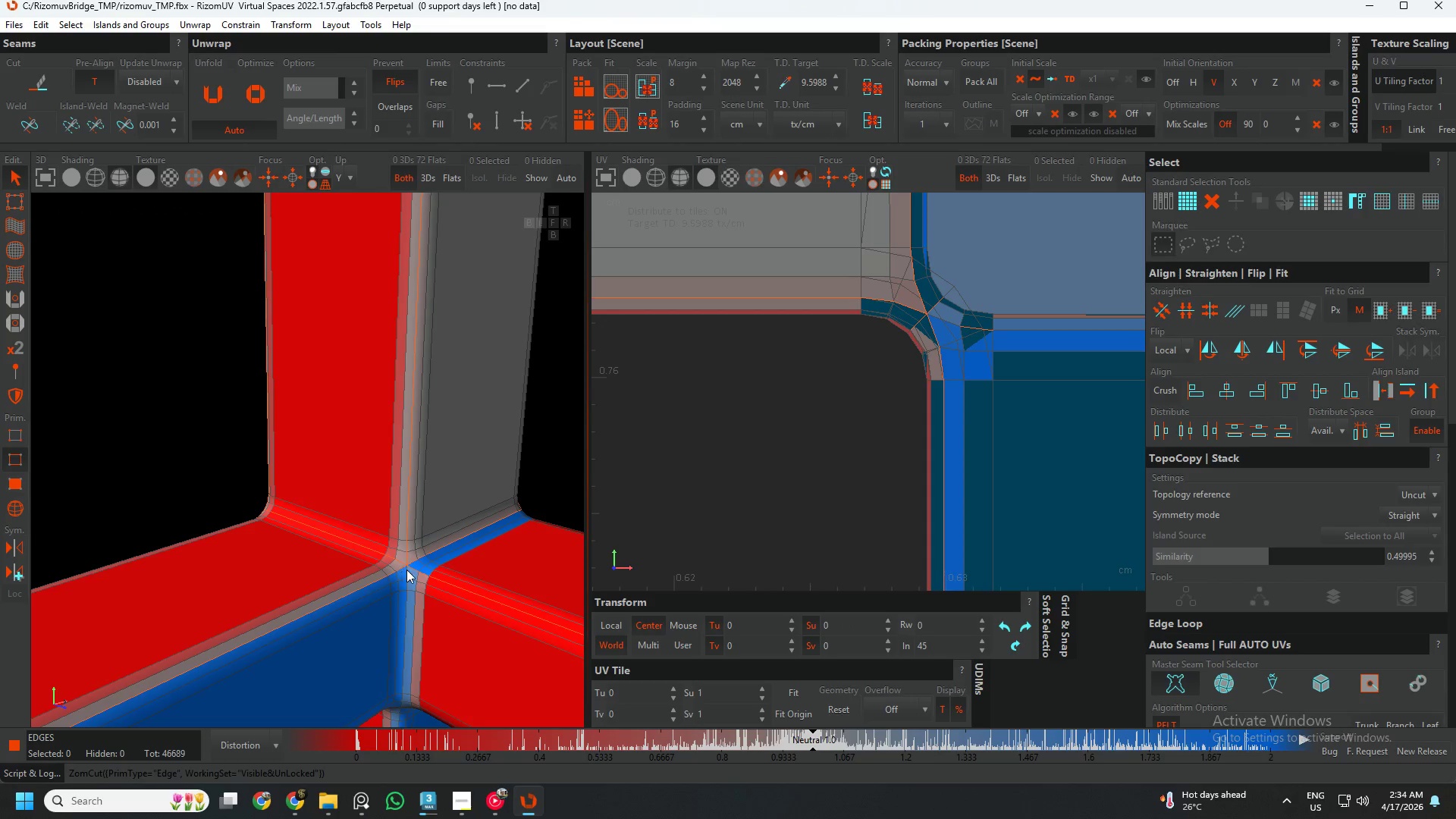 
scroll: coordinate [402, 567], scroll_direction: down, amount: 5.0
 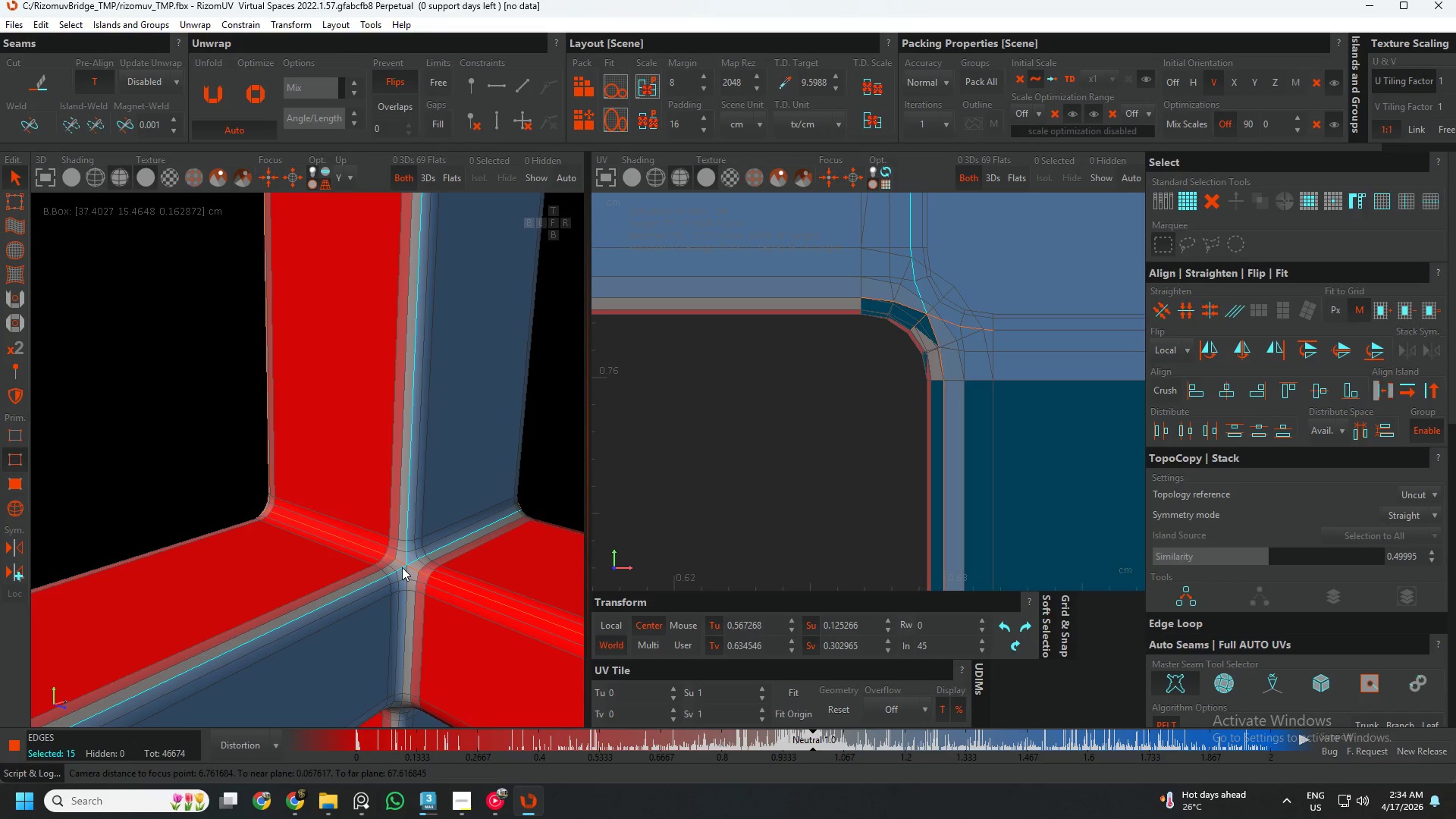 
double_click([406, 570])
 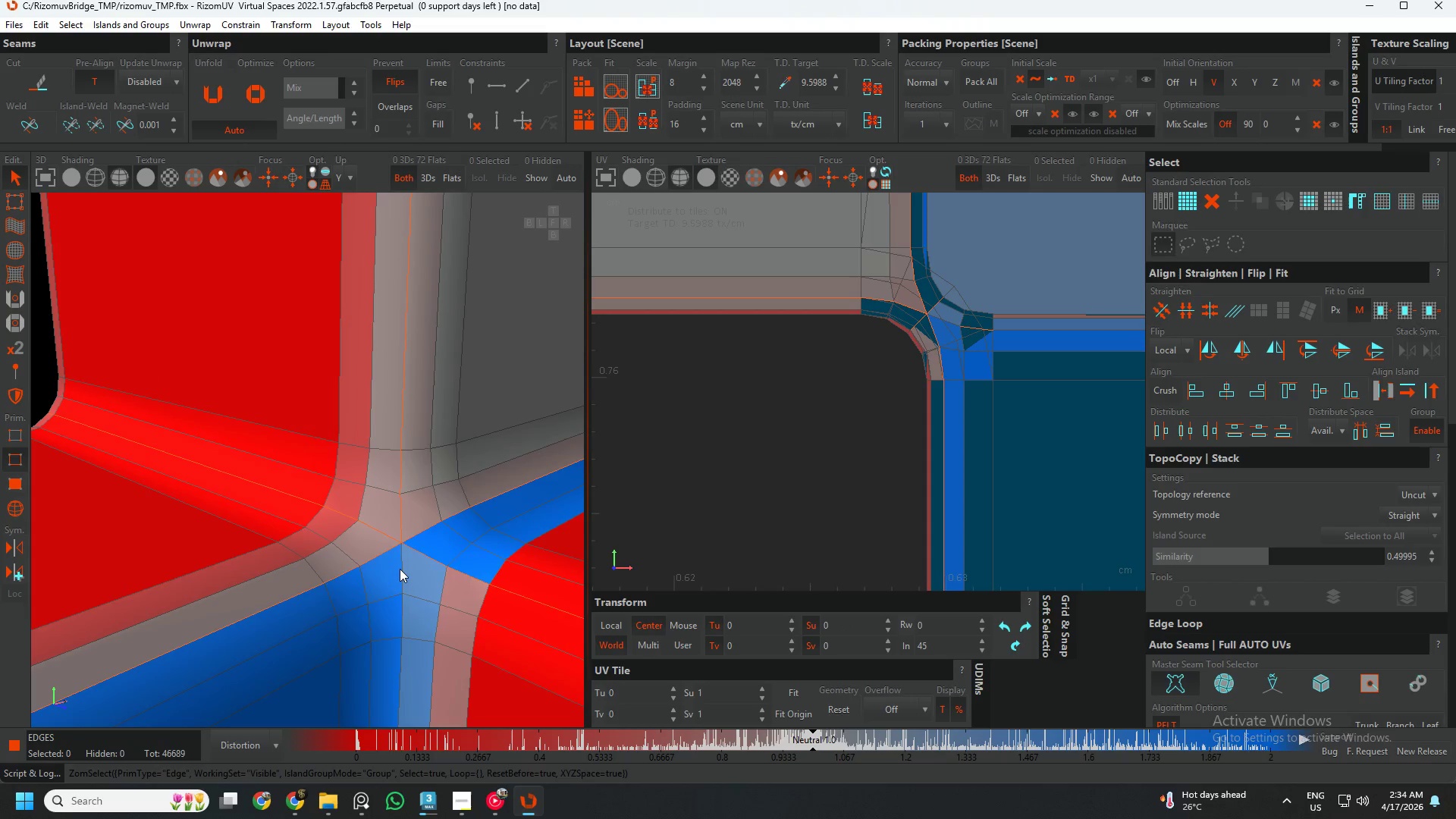 
scroll: coordinate [409, 573], scroll_direction: up, amount: 5.0
 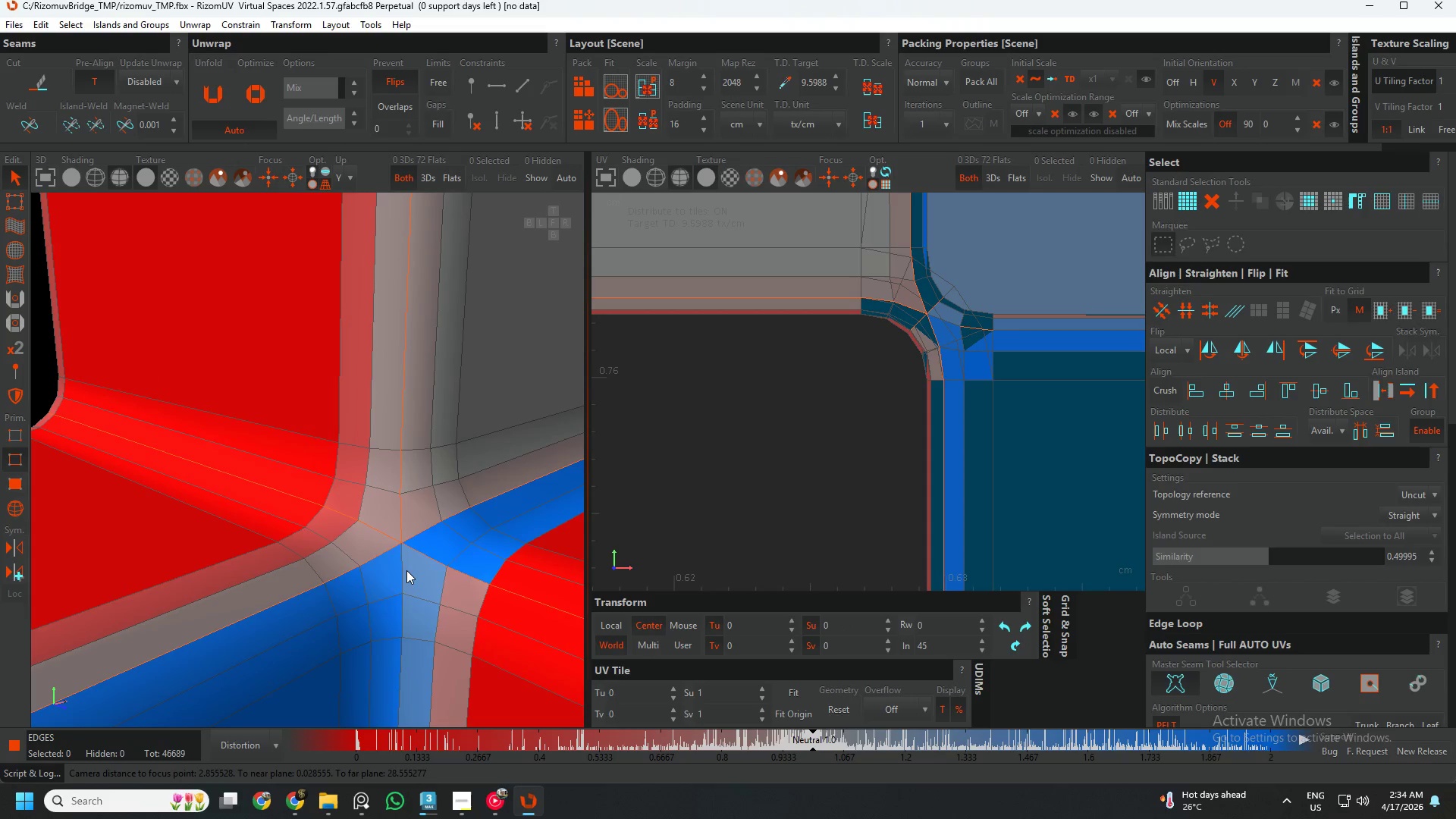 
double_click([400, 569])
 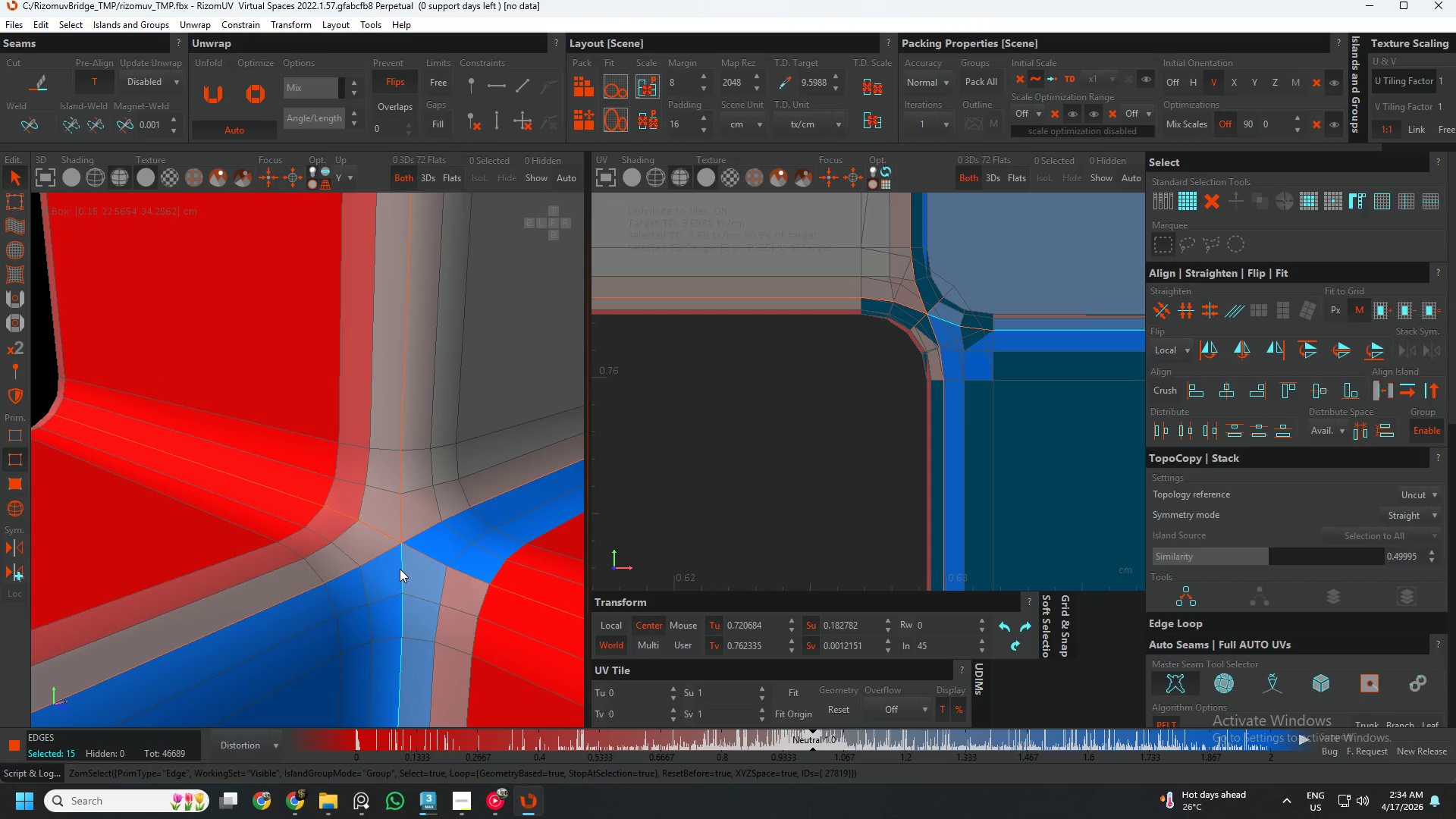 
key(C)
 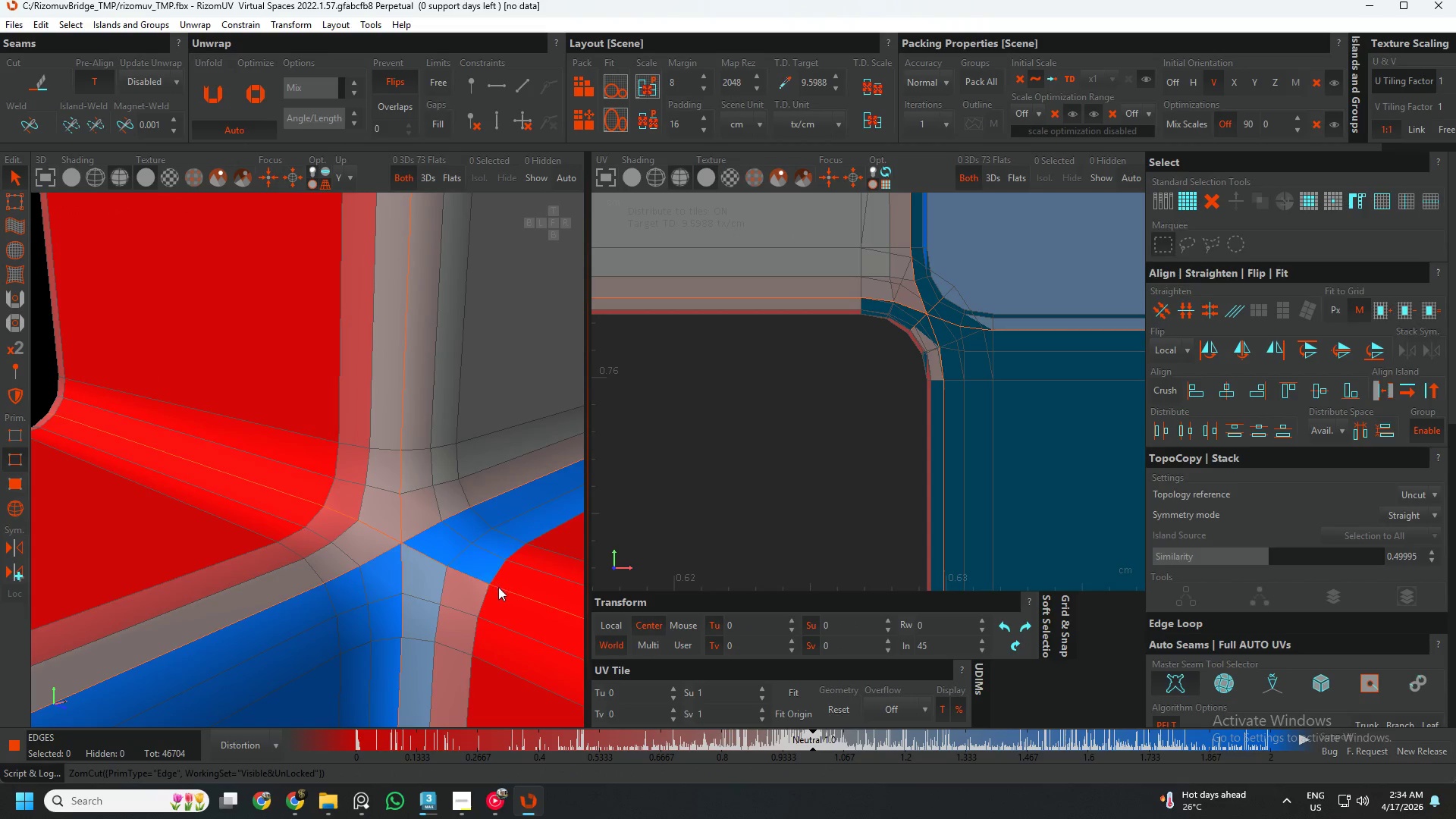 
double_click([498, 587])
 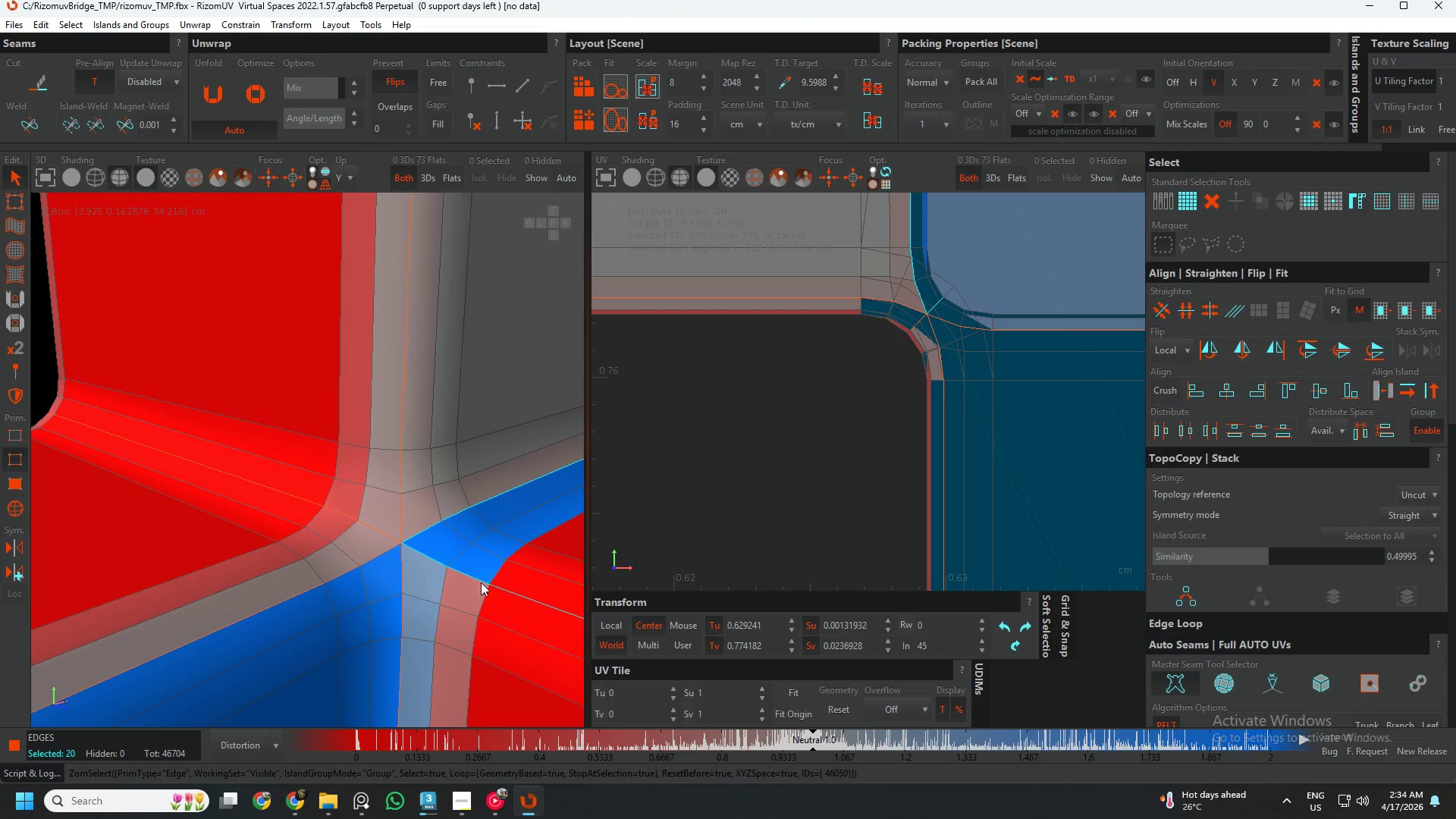 
scroll: coordinate [446, 576], scroll_direction: down, amount: 5.0
 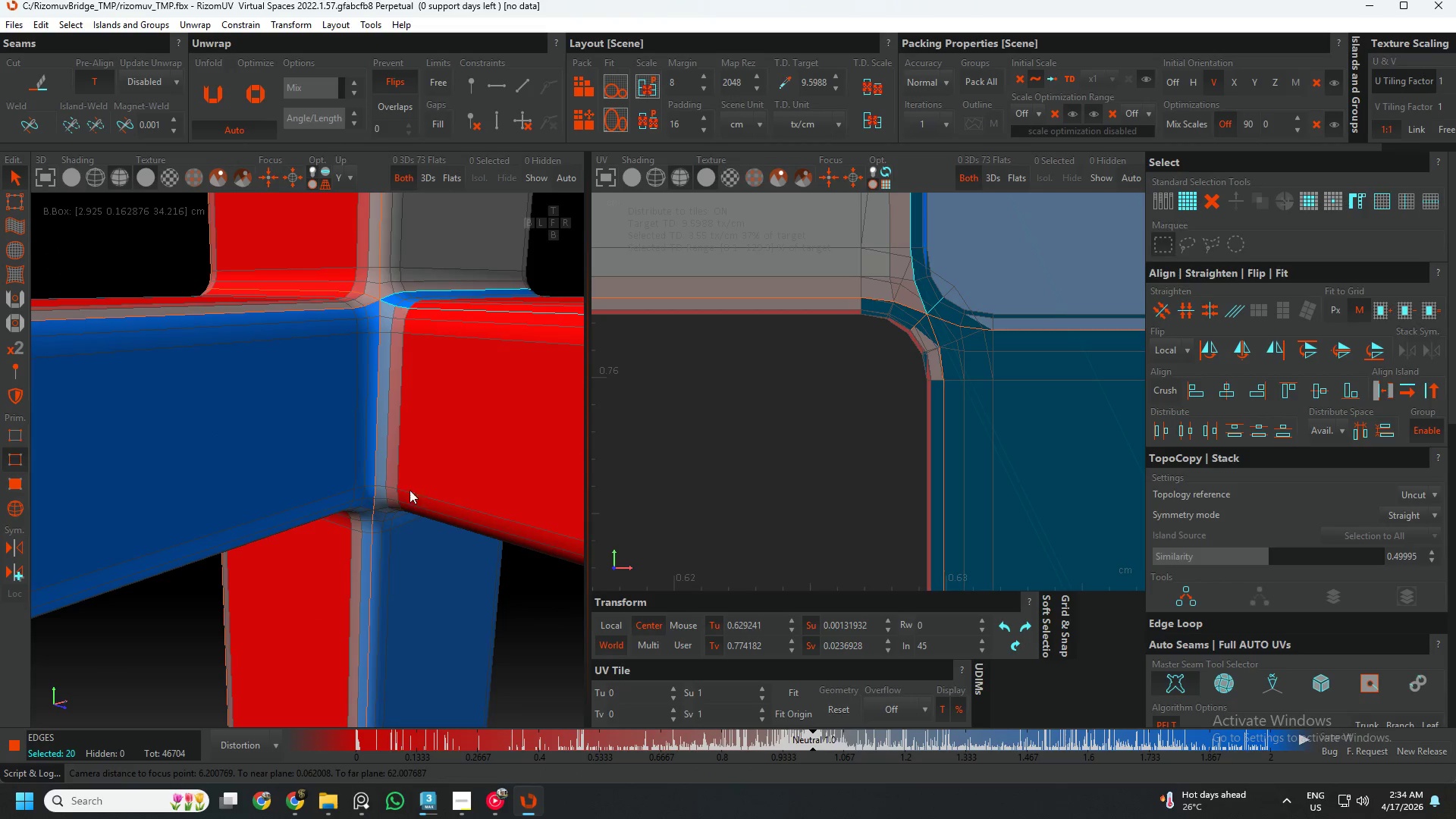 
hold_key(key=AltLeft, duration=0.39)
 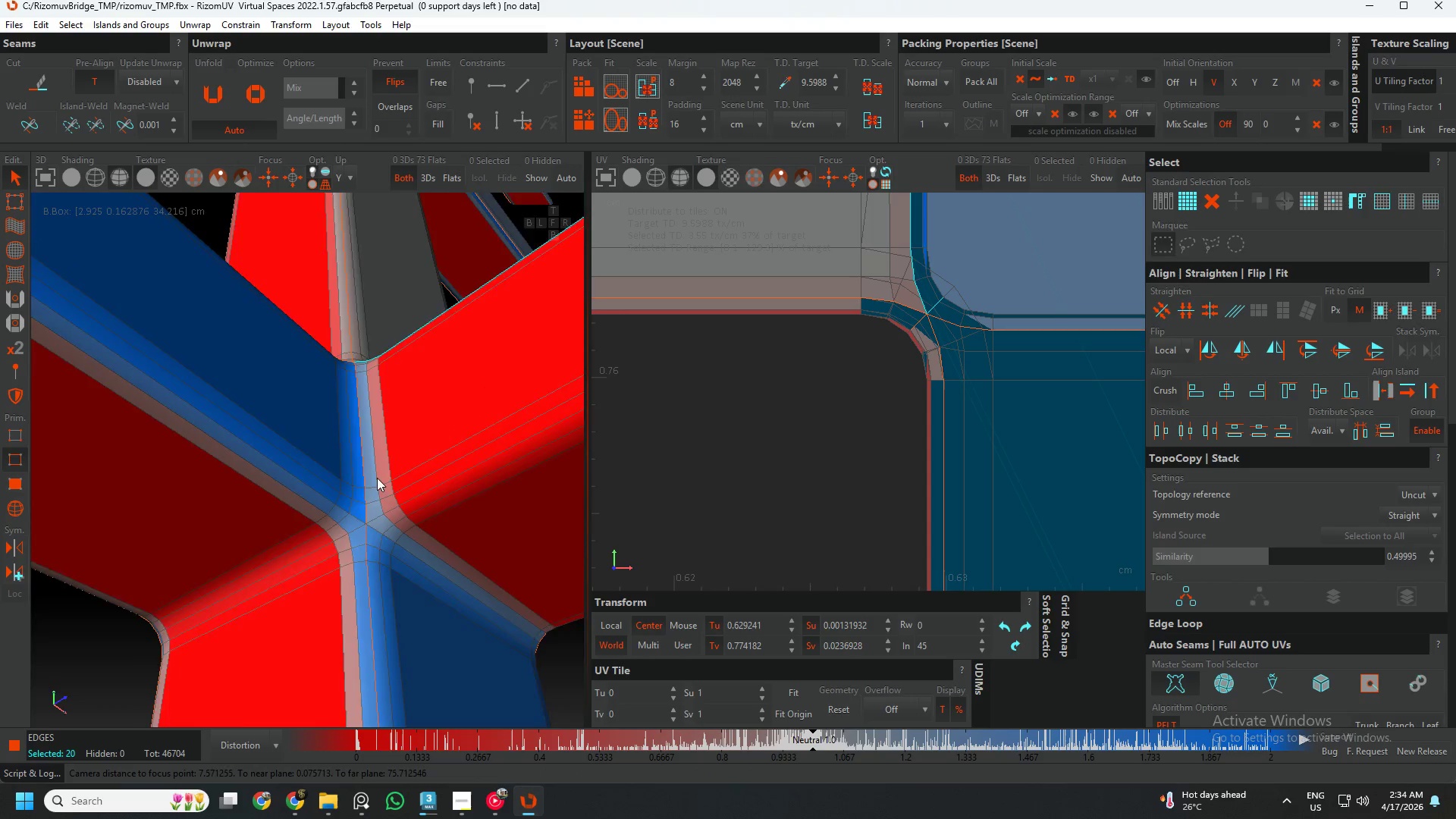 
scroll: coordinate [375, 504], scroll_direction: up, amount: 4.0
 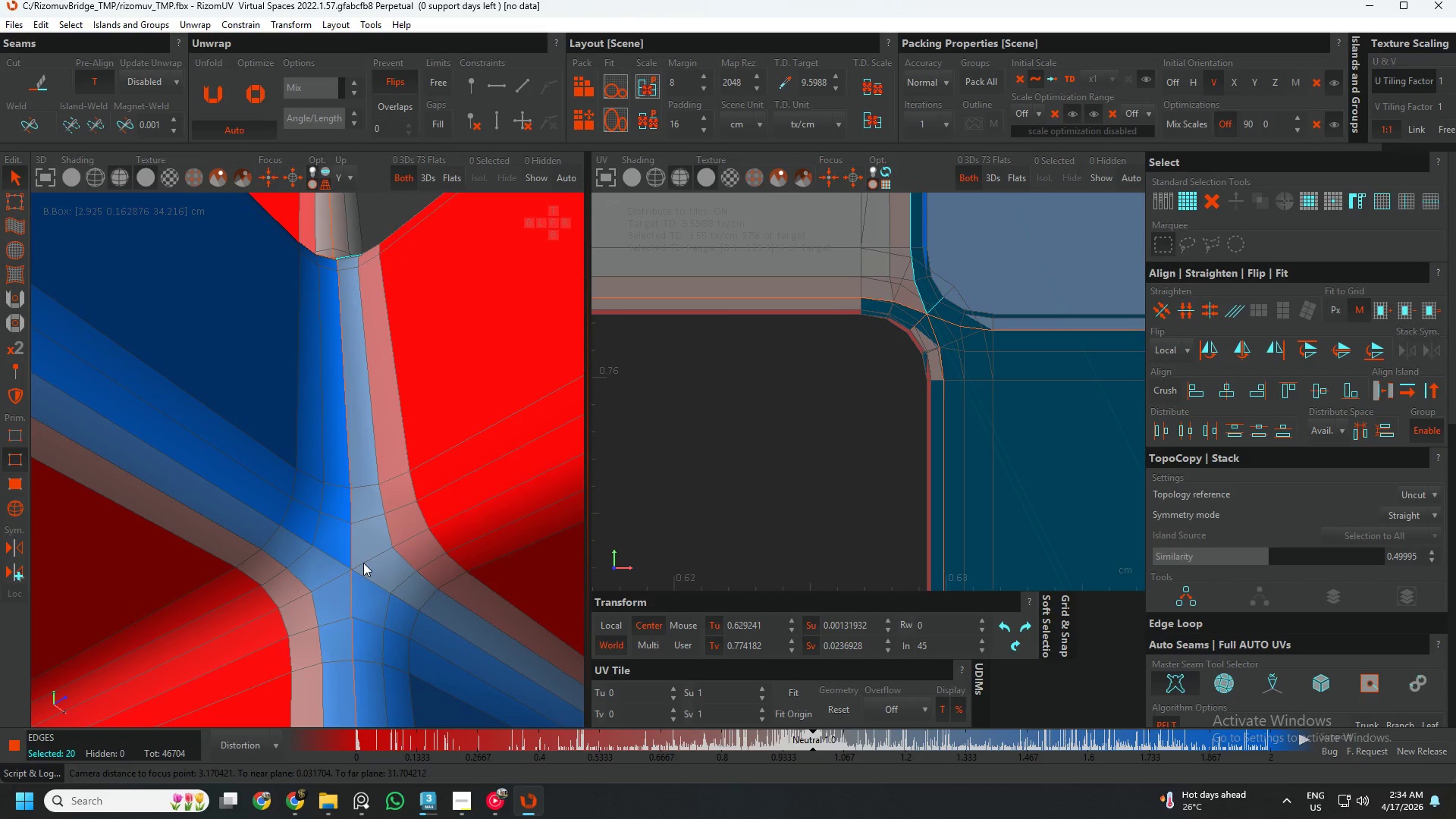 
double_click([363, 563])
 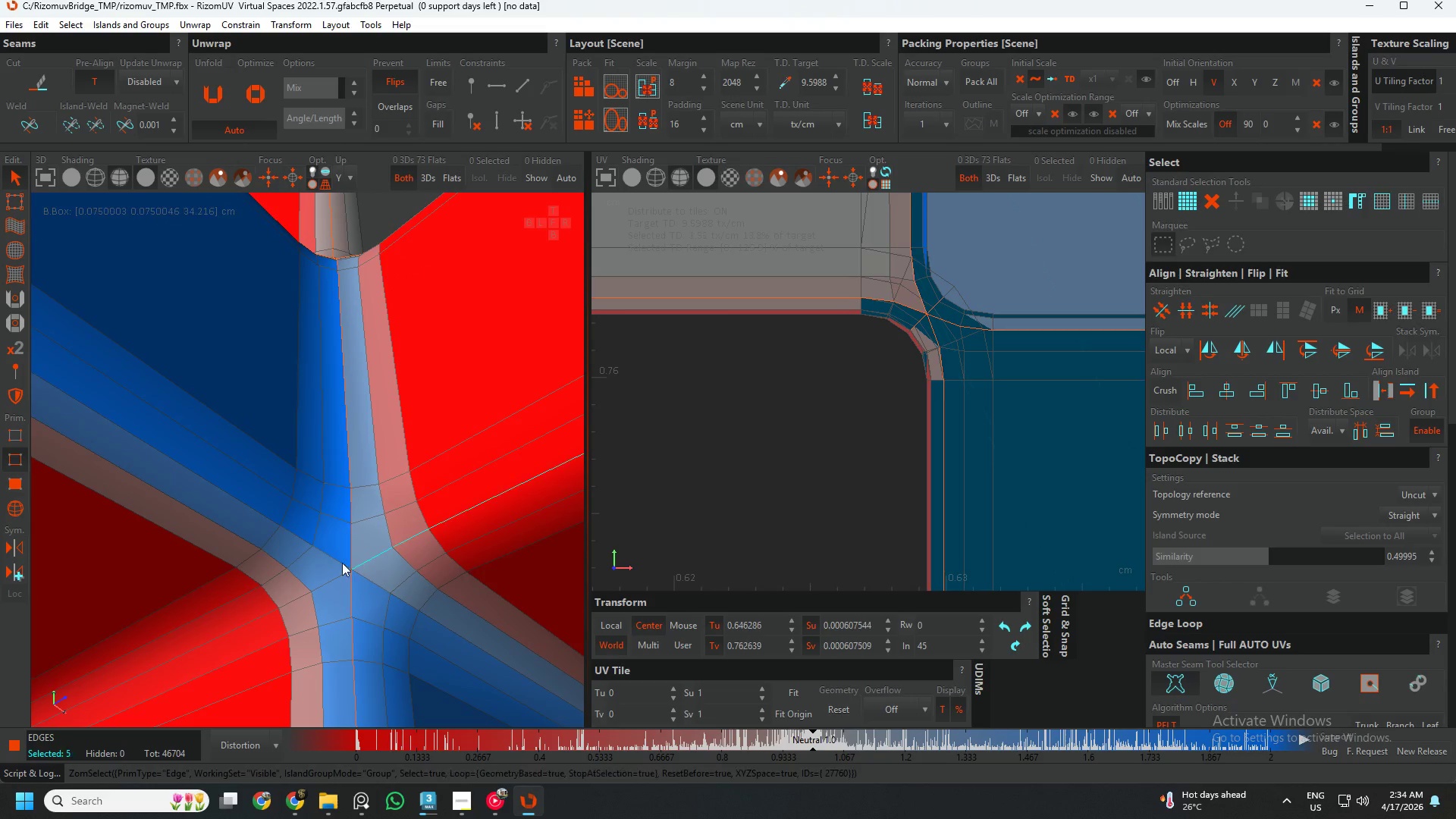 
hold_key(key=ControlLeft, duration=1.91)
double_click([342, 562])
 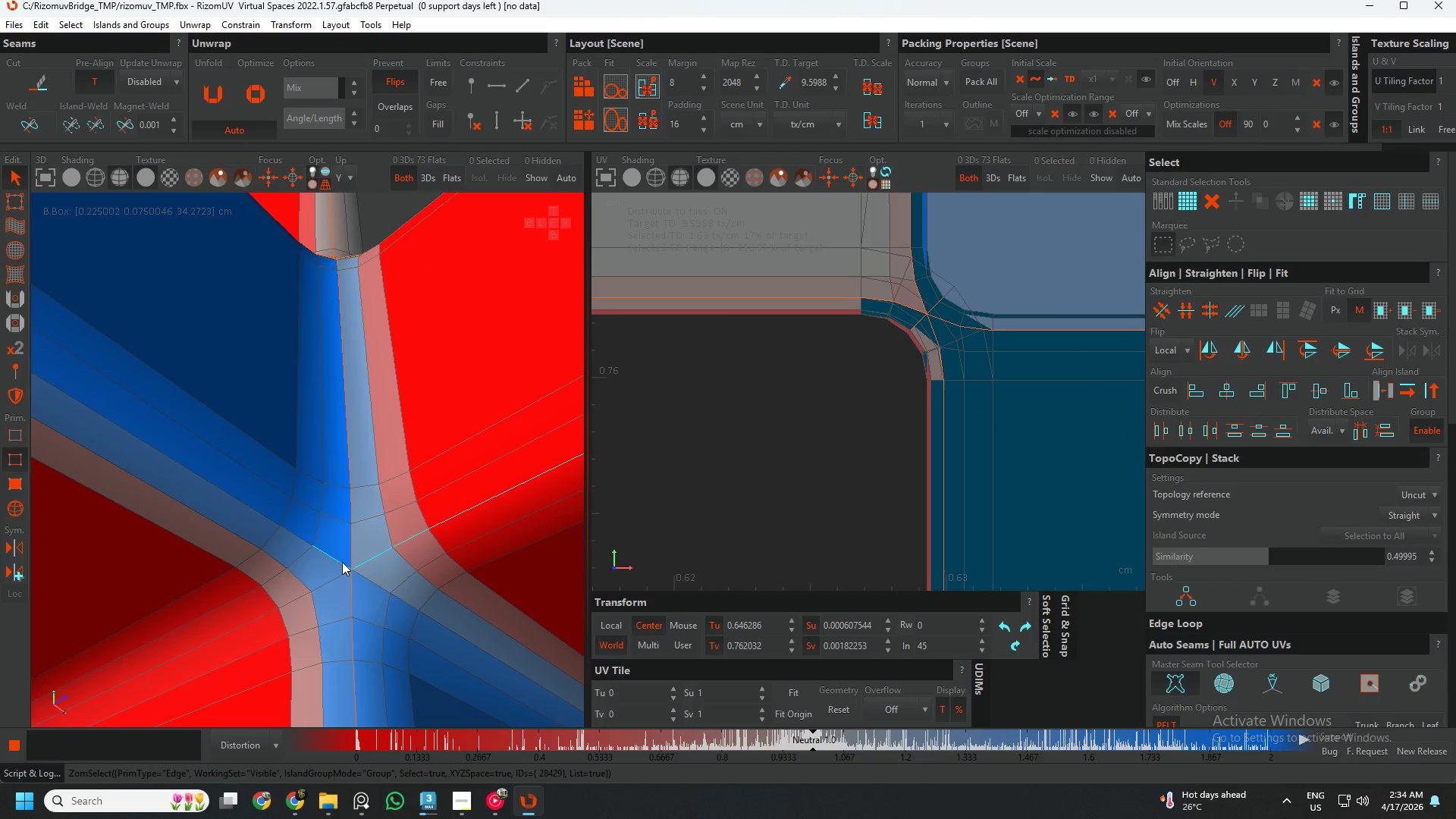 
triple_click([340, 573])
 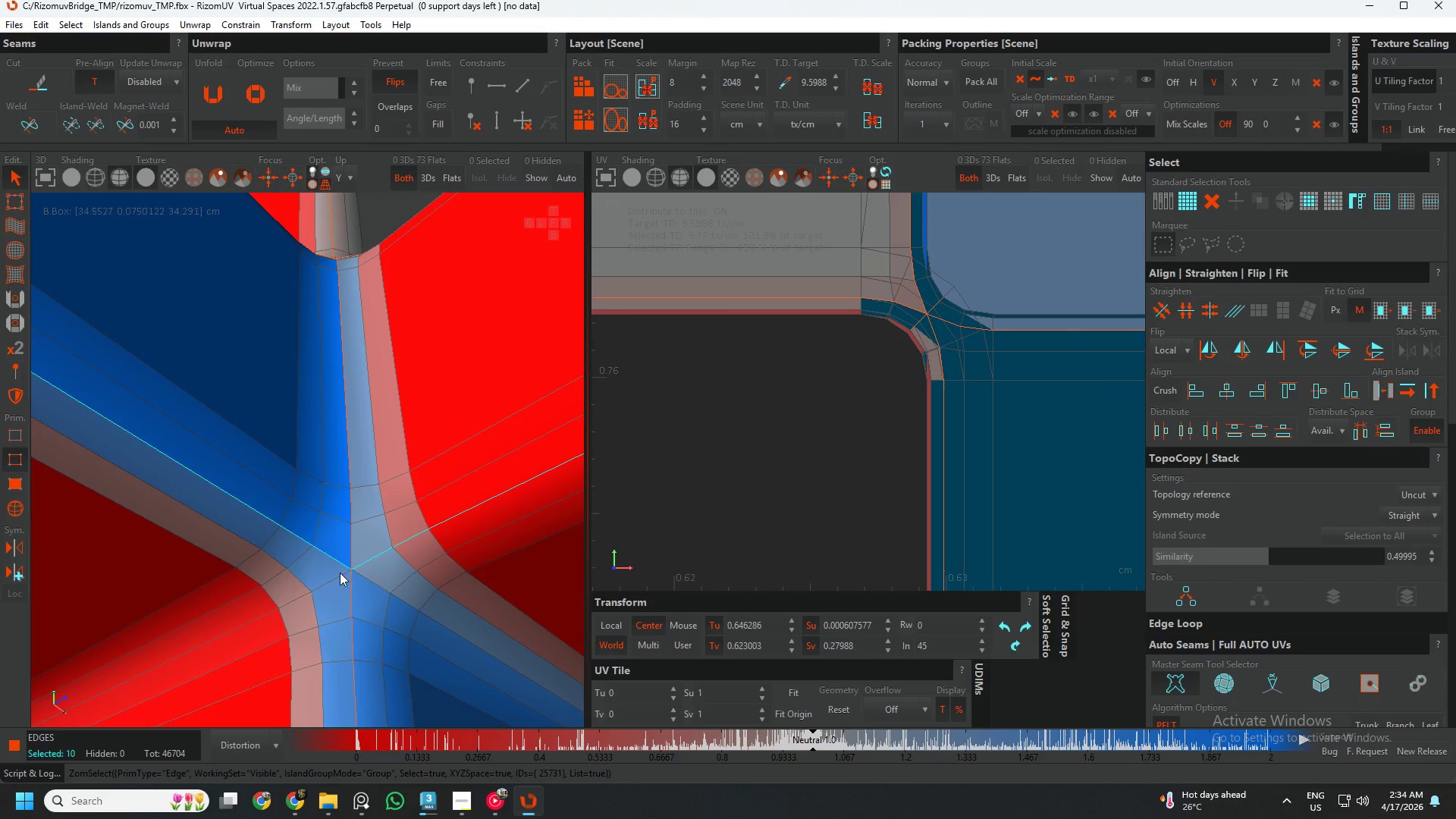 
triple_click([340, 573])
 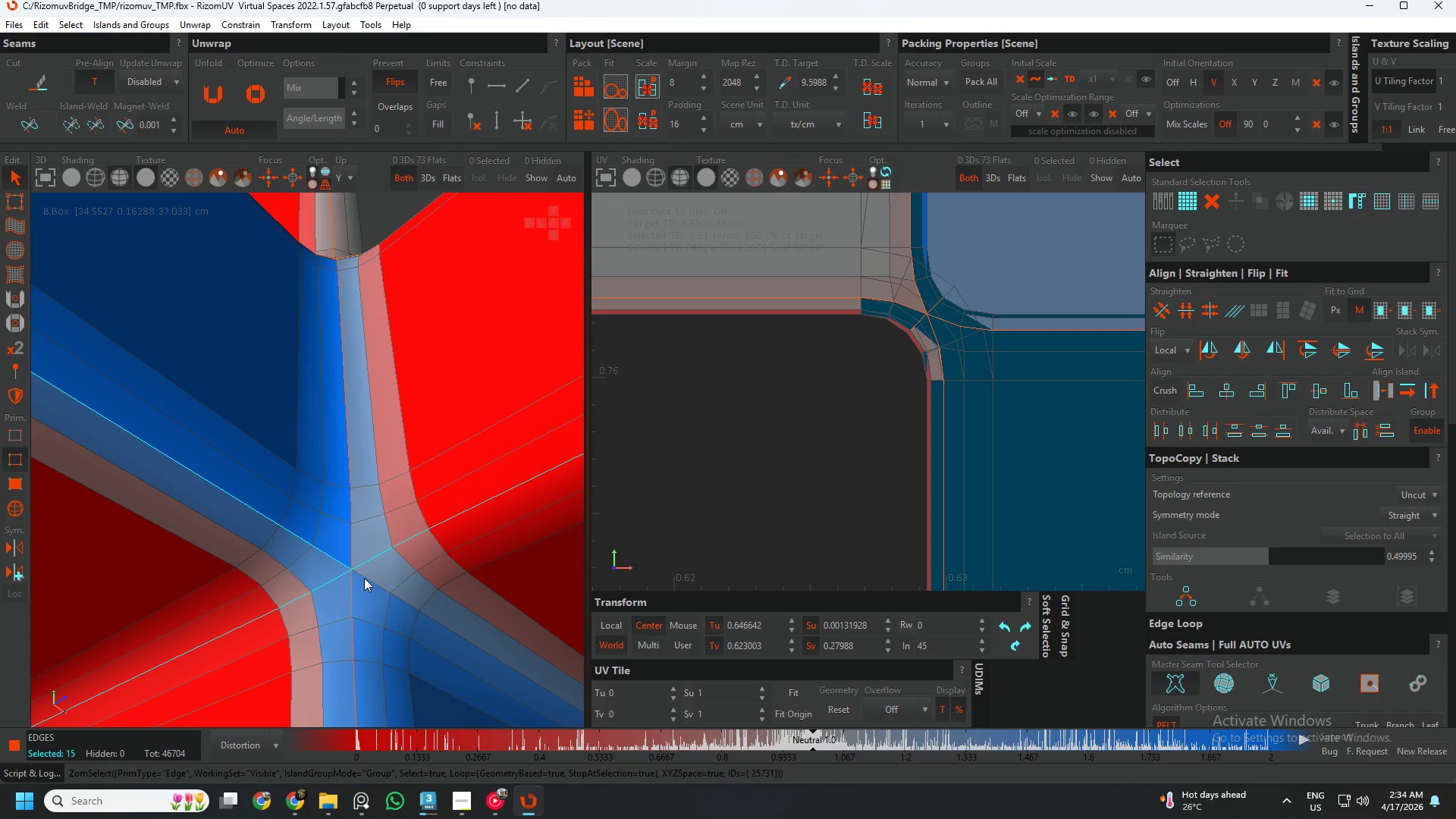 
double_click([364, 578])
 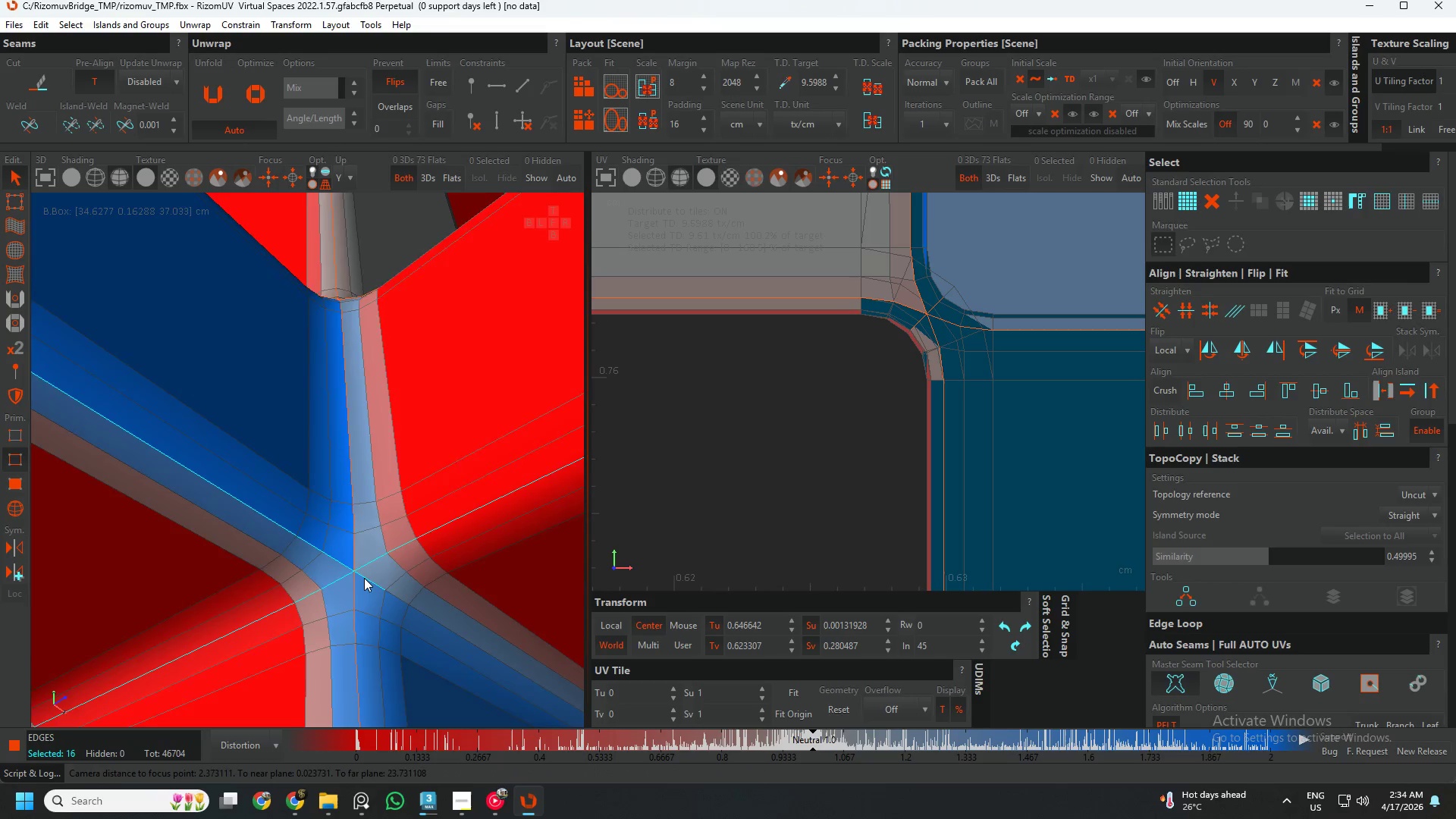 
scroll: coordinate [364, 578], scroll_direction: down, amount: 2.0
 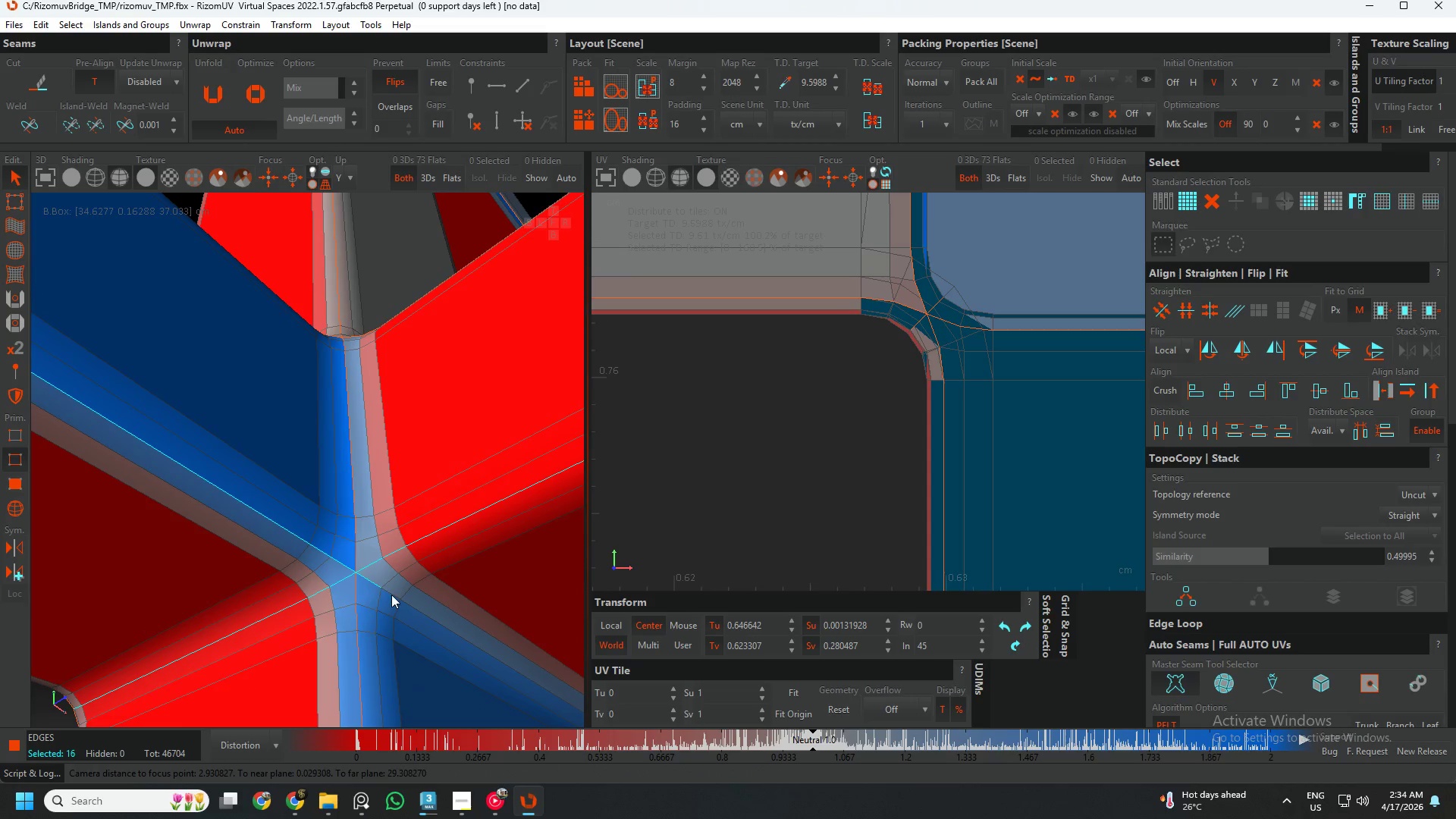 
hold_key(key=ControlLeft, duration=0.89)
double_click([390, 595])
 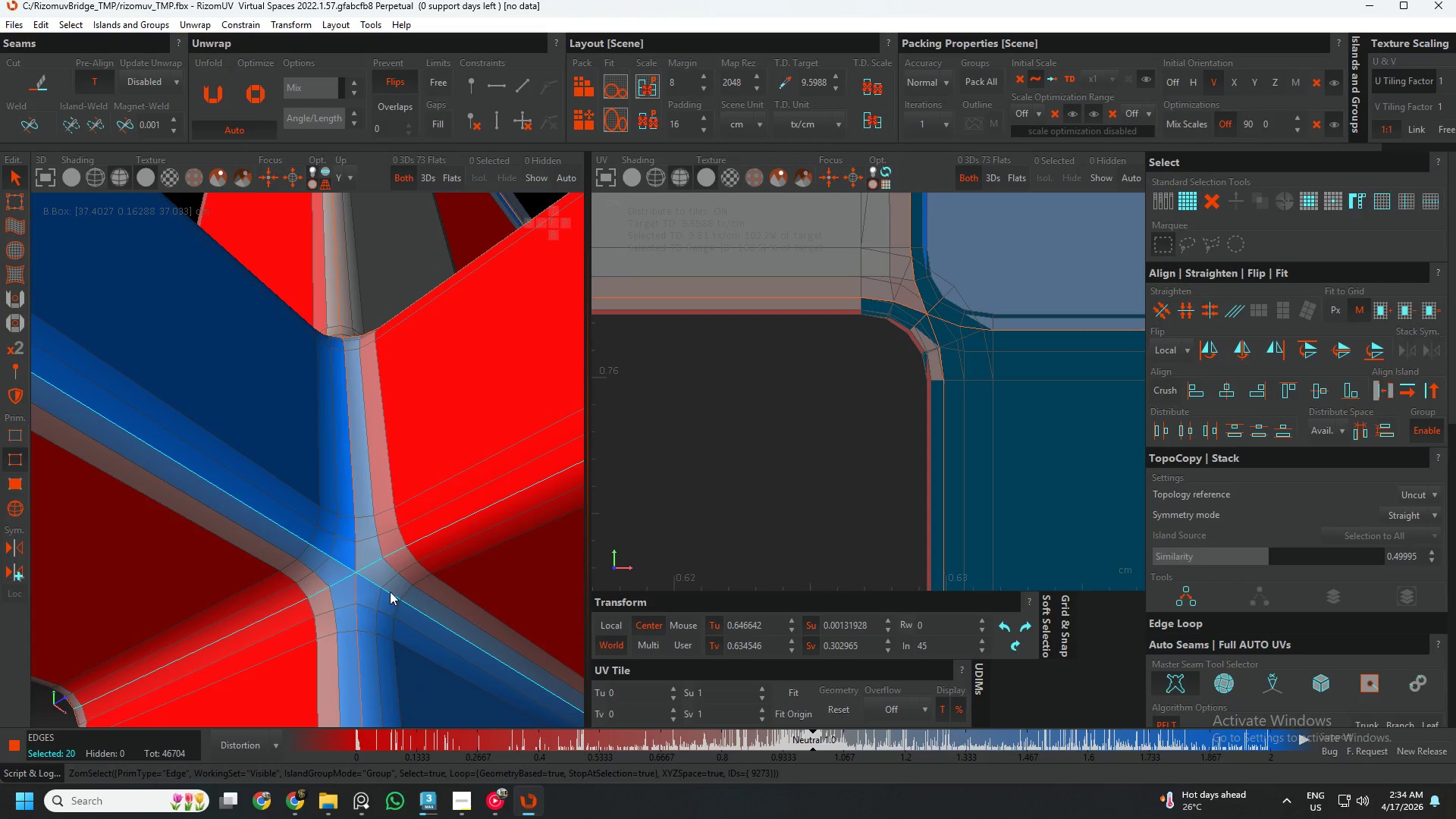 
key(C)
 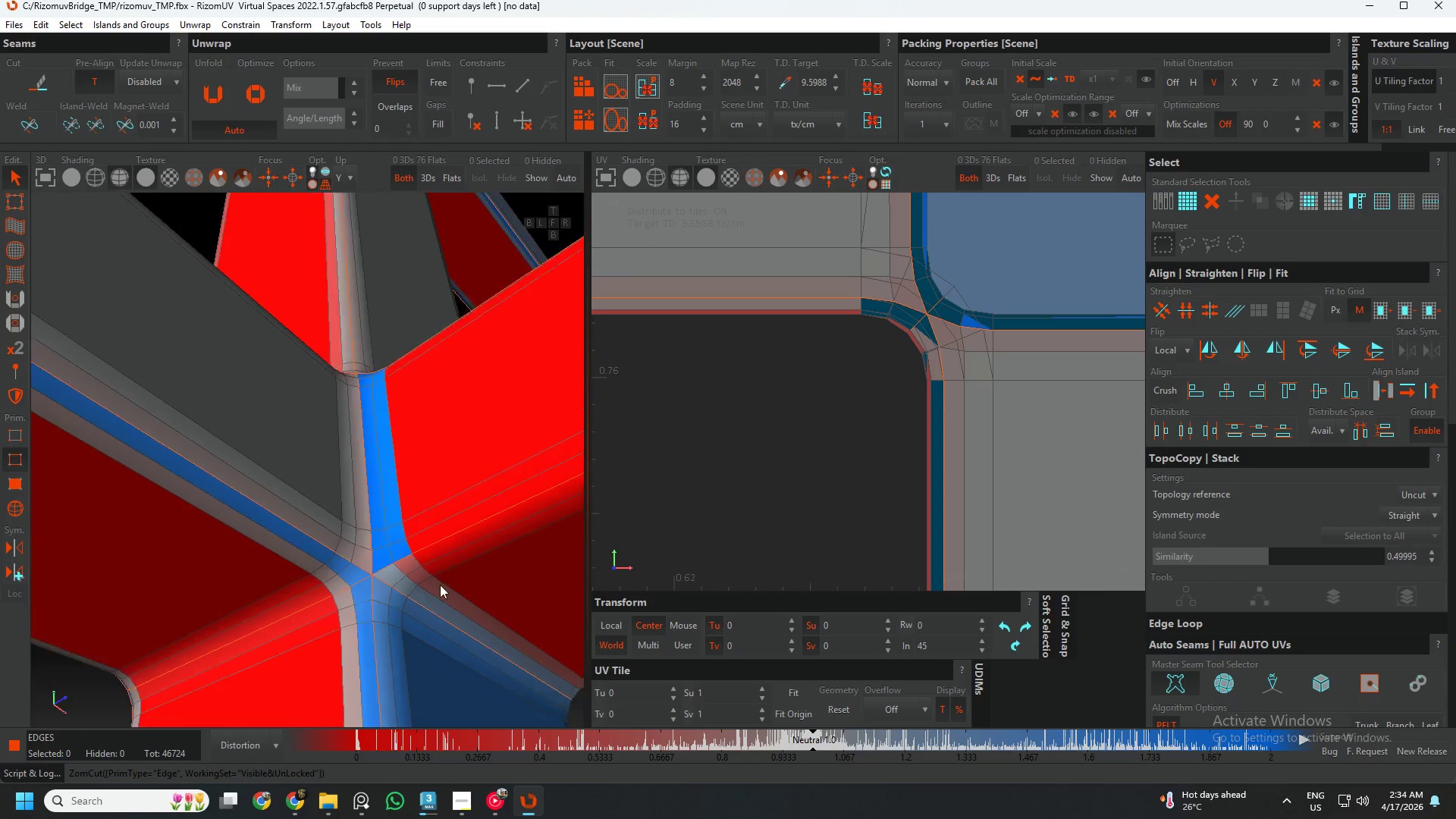 
hold_key(key=AltLeft, duration=0.92)
scroll: coordinate [472, 589], scroll_direction: down, amount: 5.0
 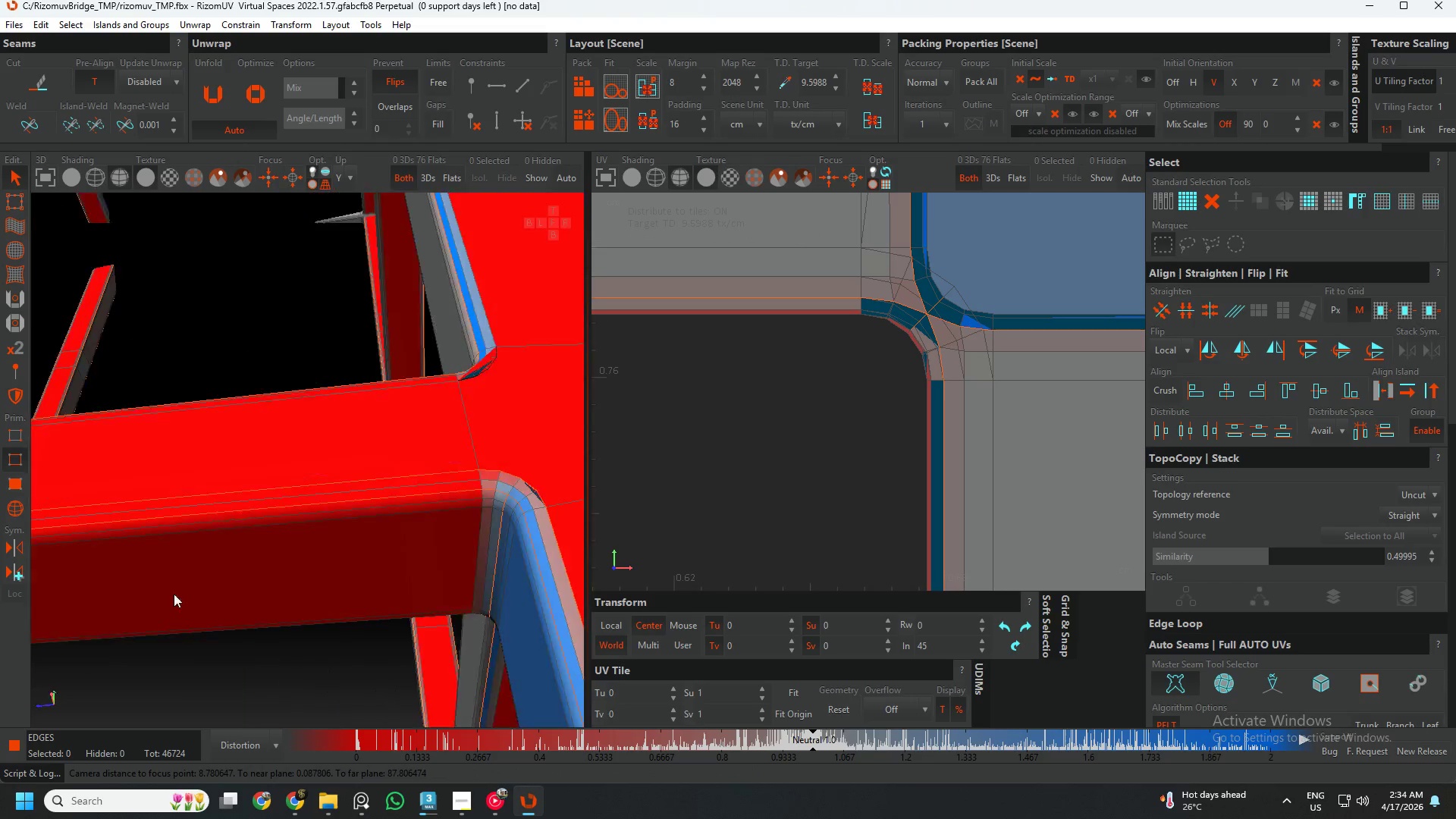 
hold_key(key=AltLeft, duration=0.61)
 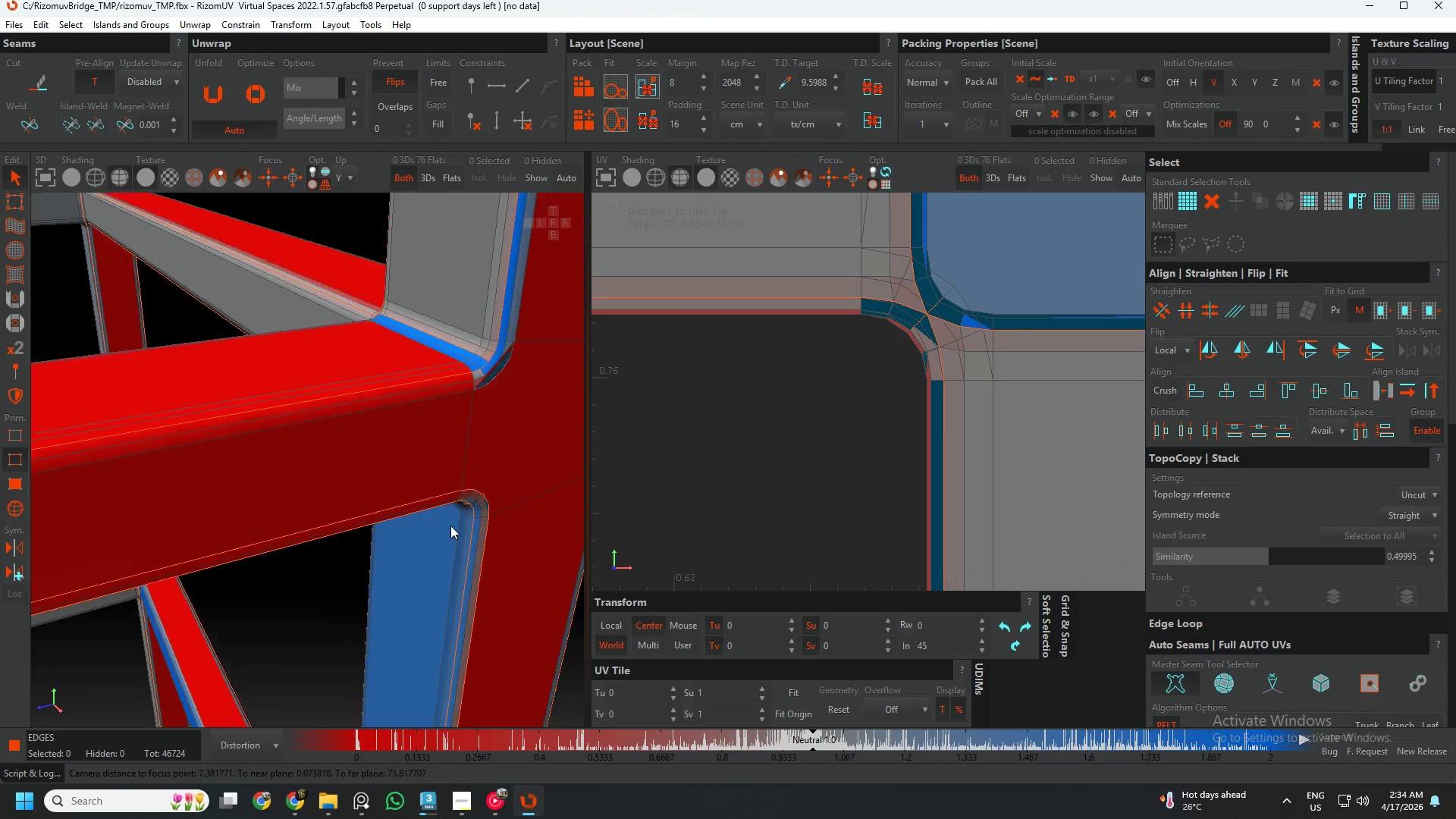 
hold_key(key=AltLeft, duration=0.78)
scroll: coordinate [777, 327], scroll_direction: down, amount: 29.0
 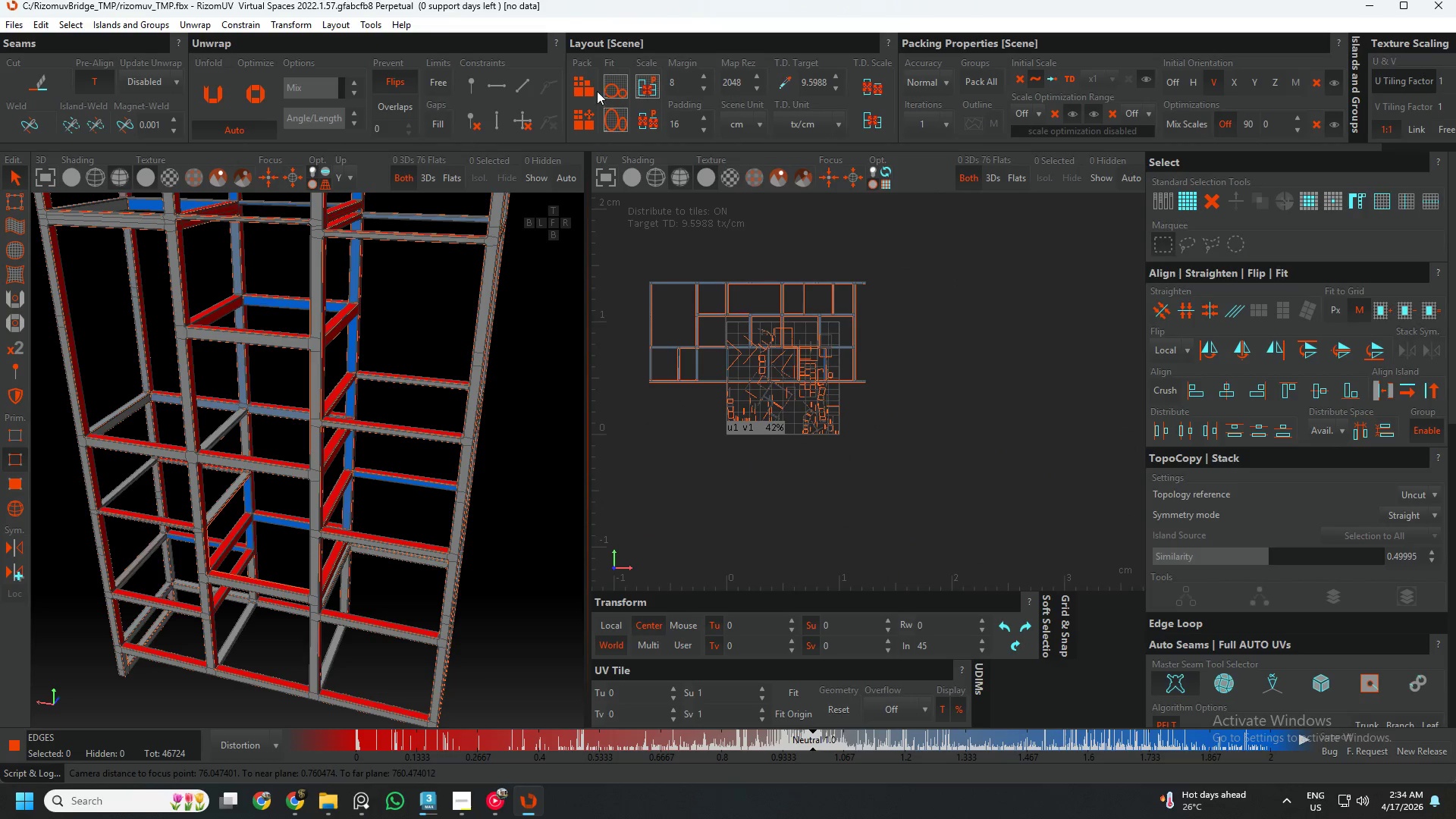 
left_click([592, 86])
 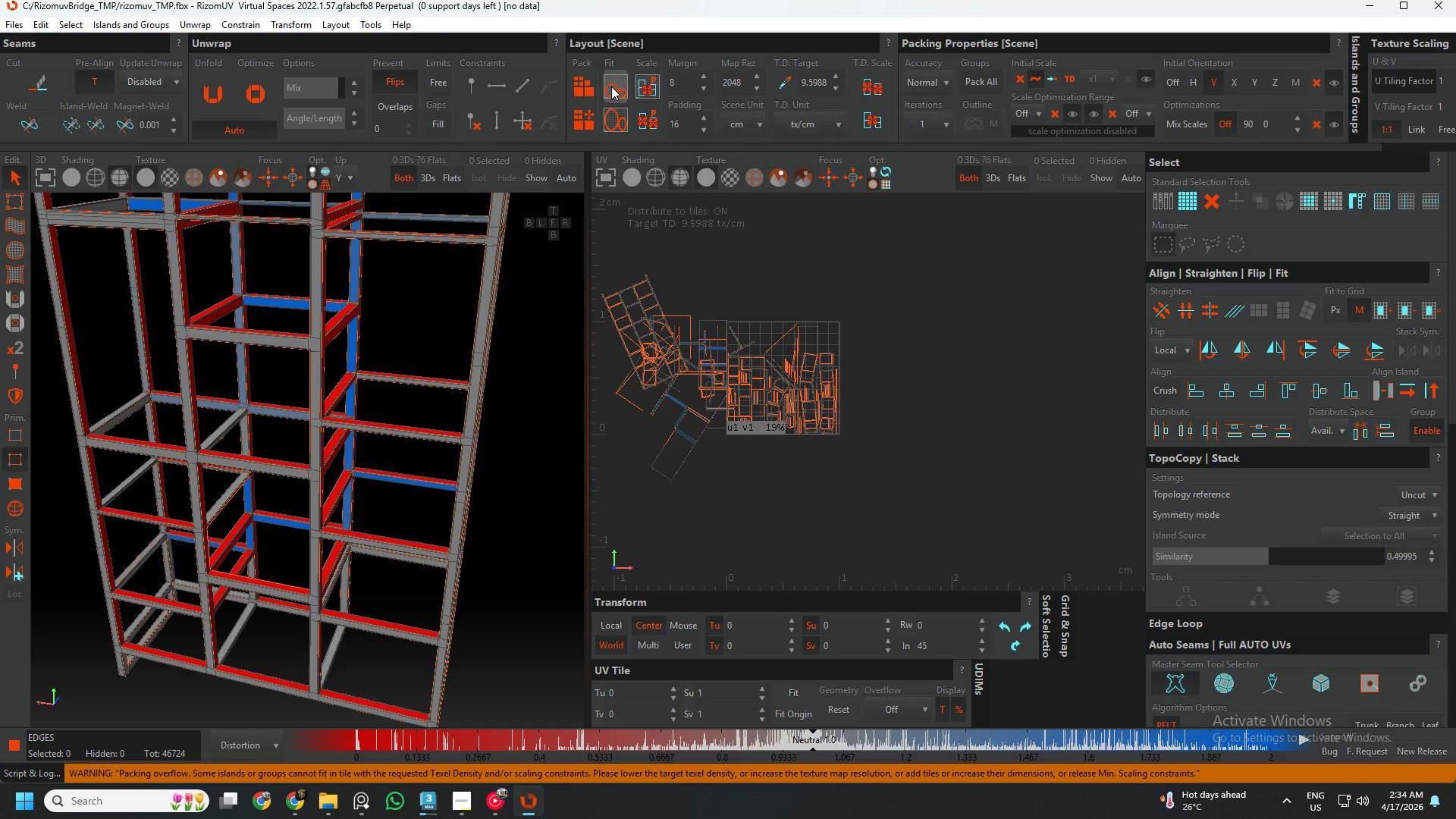 
left_click([612, 86])
 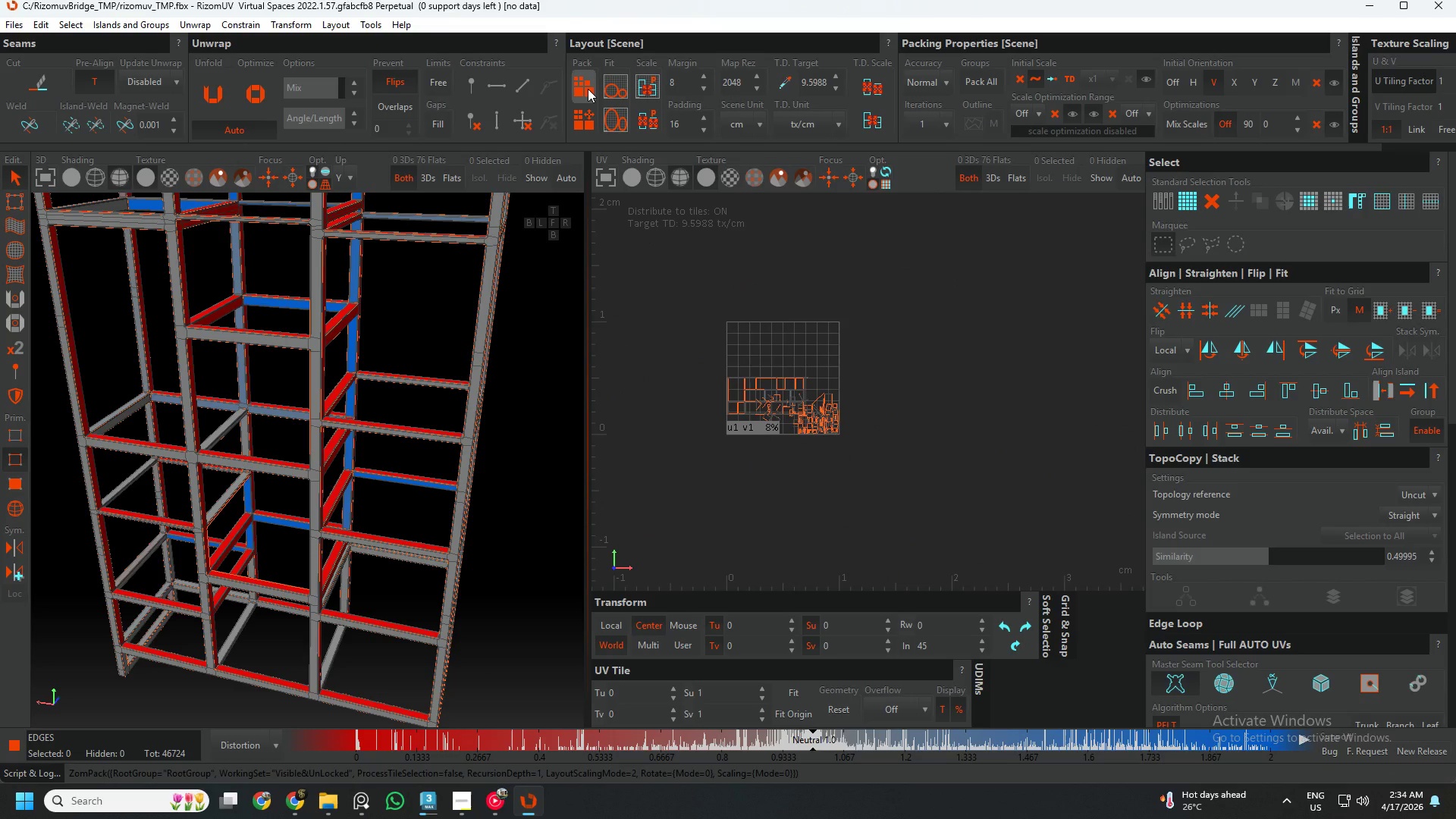 
left_click([588, 89])
 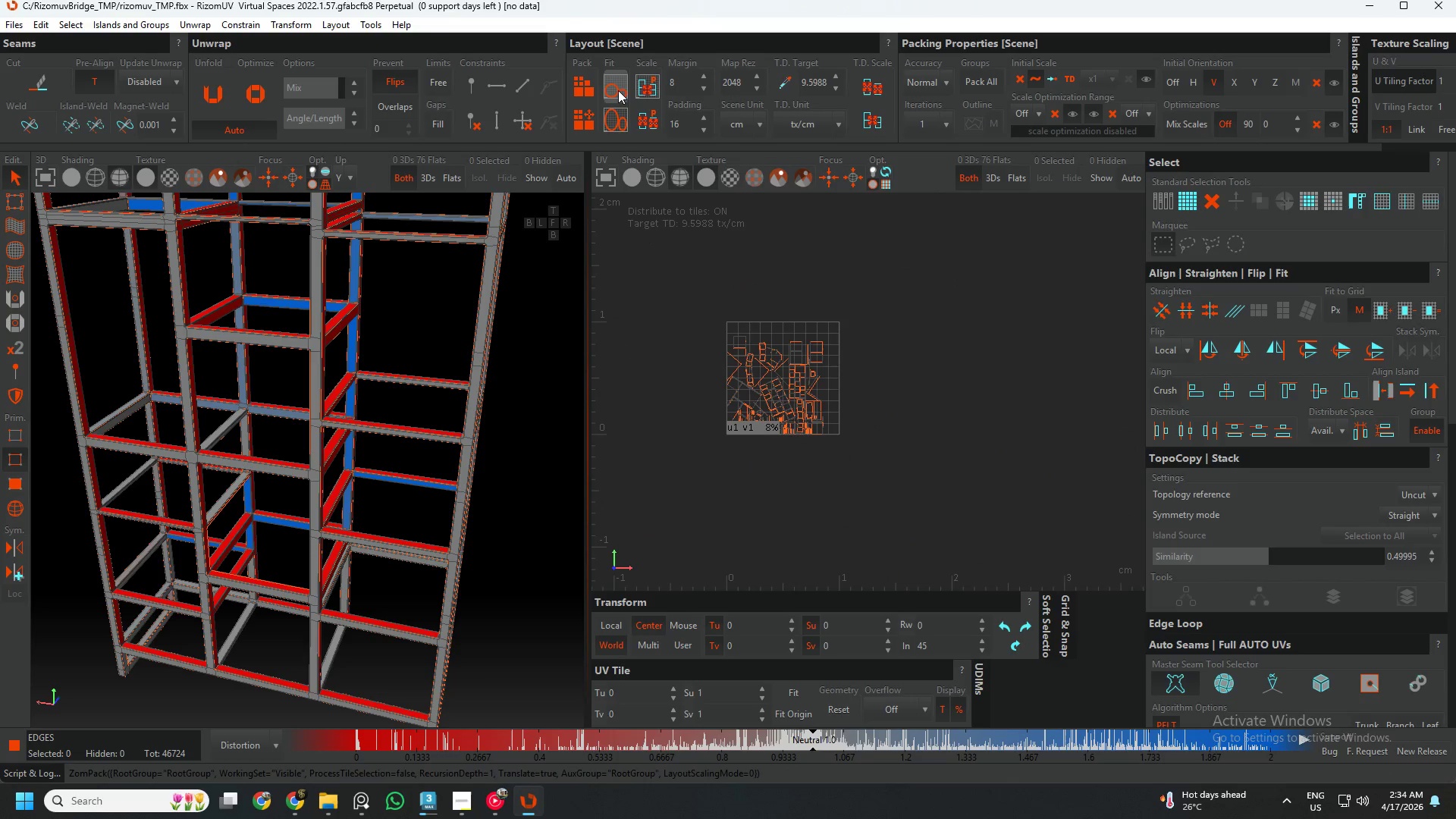 
left_click([619, 90])
 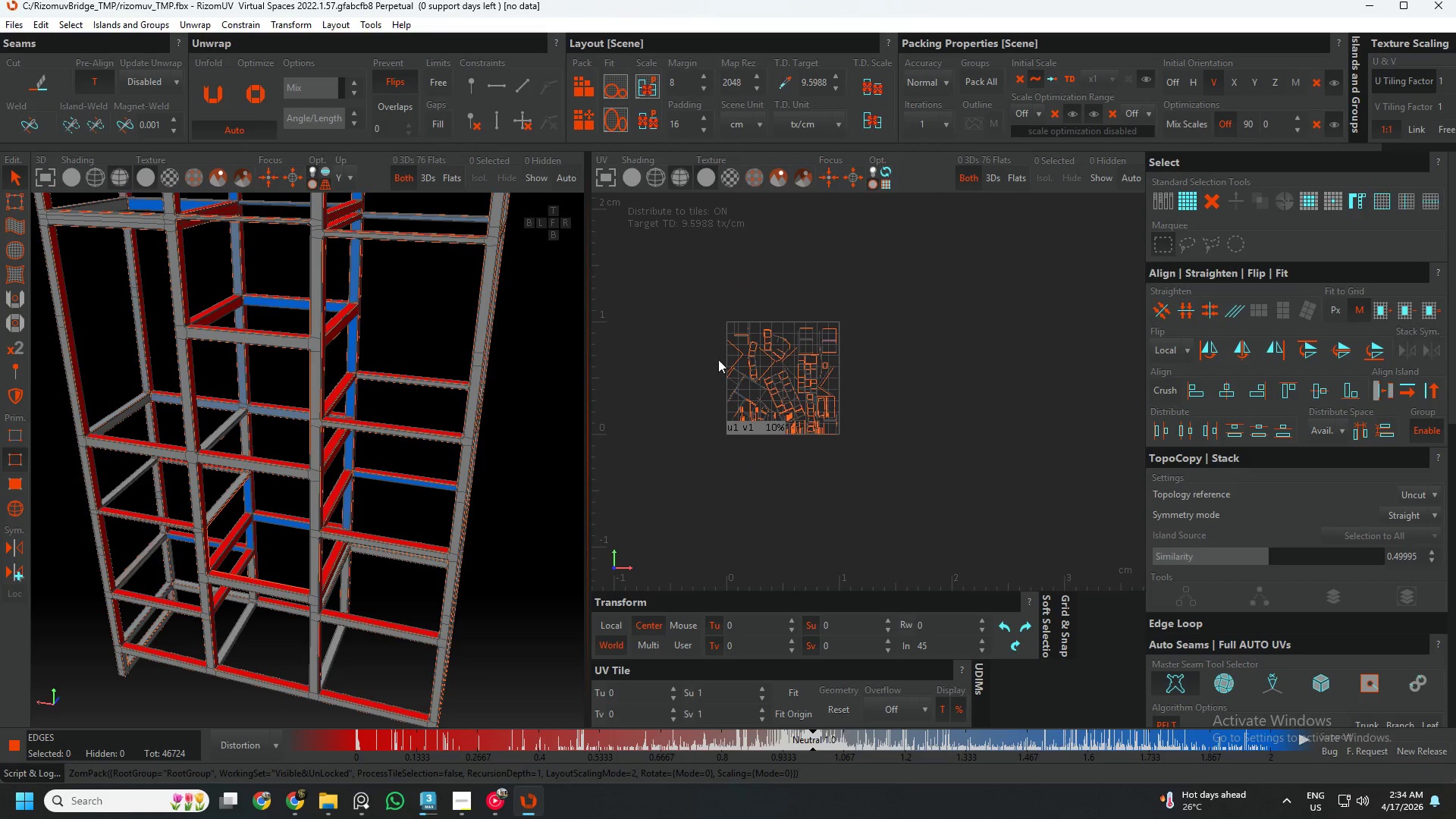 
scroll: coordinate [778, 347], scroll_direction: up, amount: 8.0
 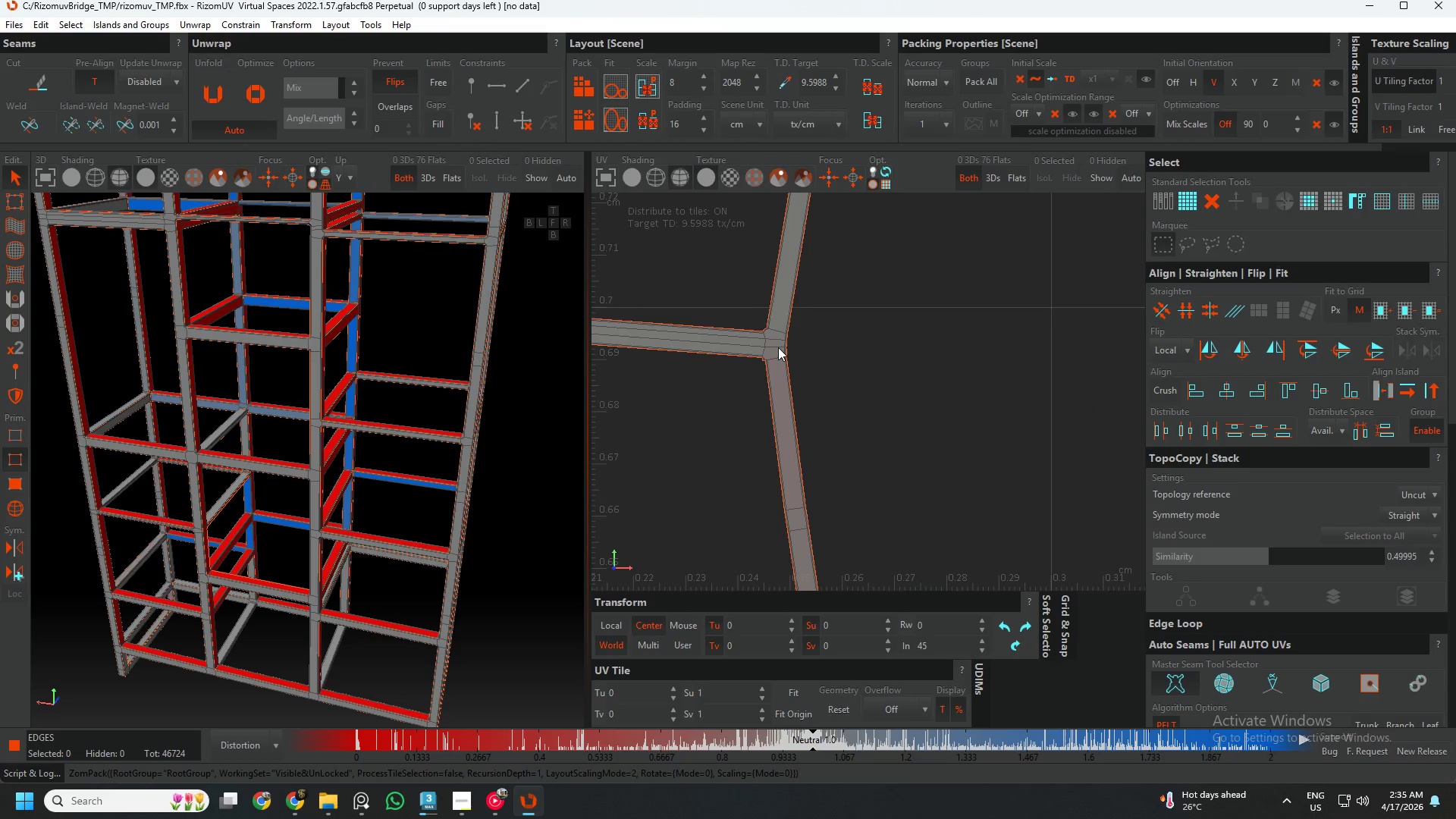 
scroll: coordinate [836, 372], scroll_direction: down, amount: 10.0
 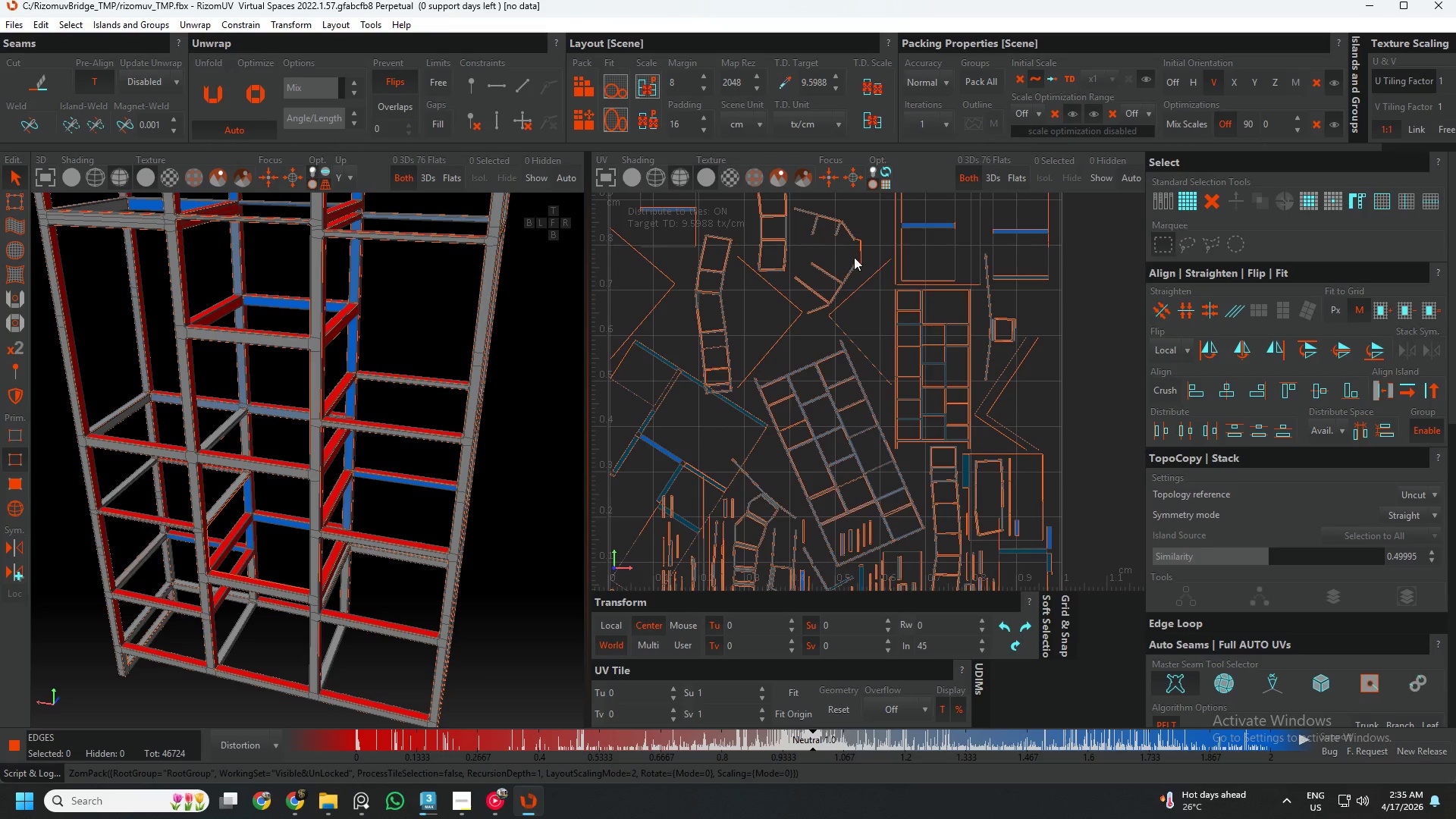 
scroll: coordinate [755, 369], scroll_direction: up, amount: 7.0
 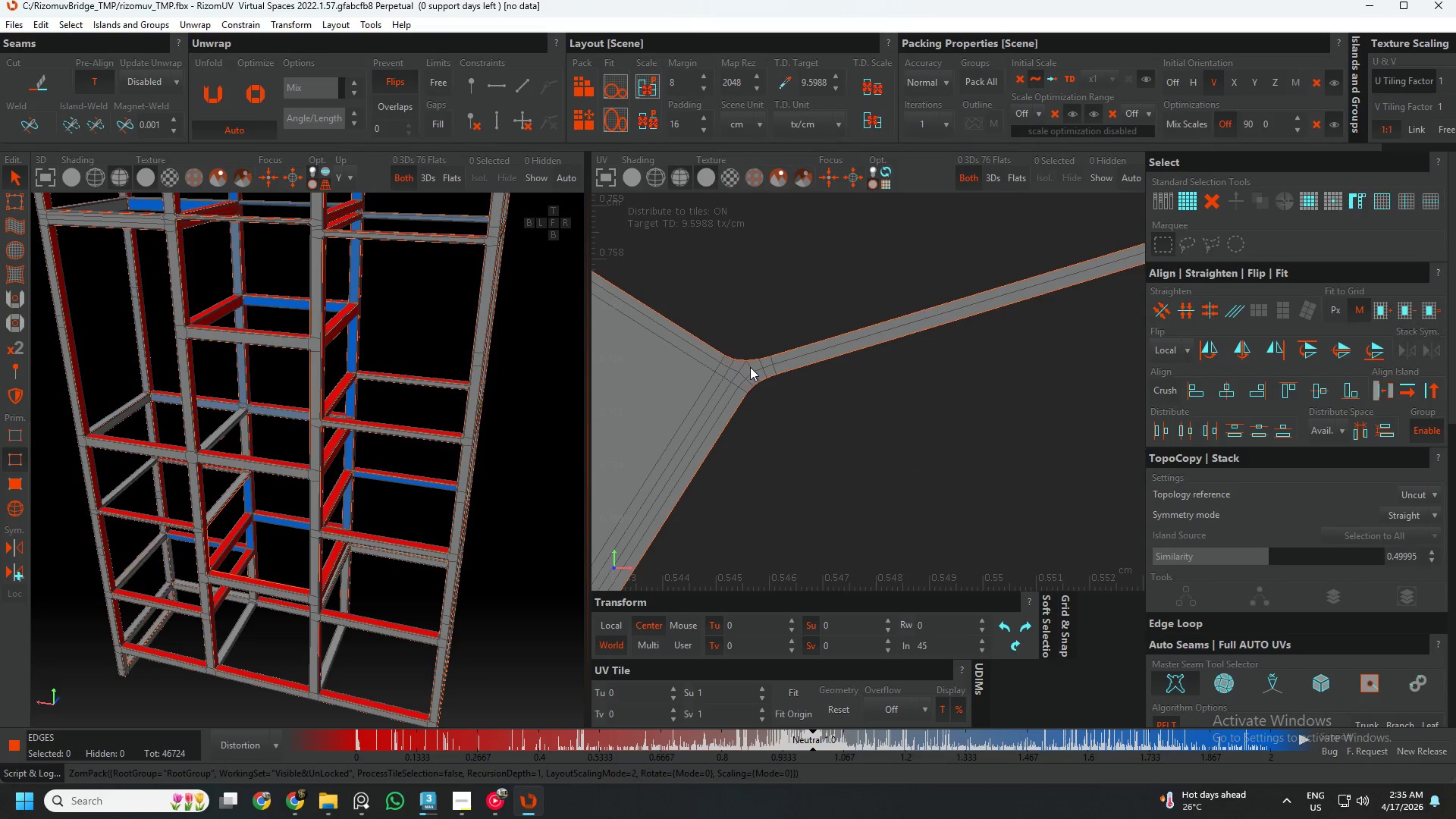 
double_click([750, 367])
 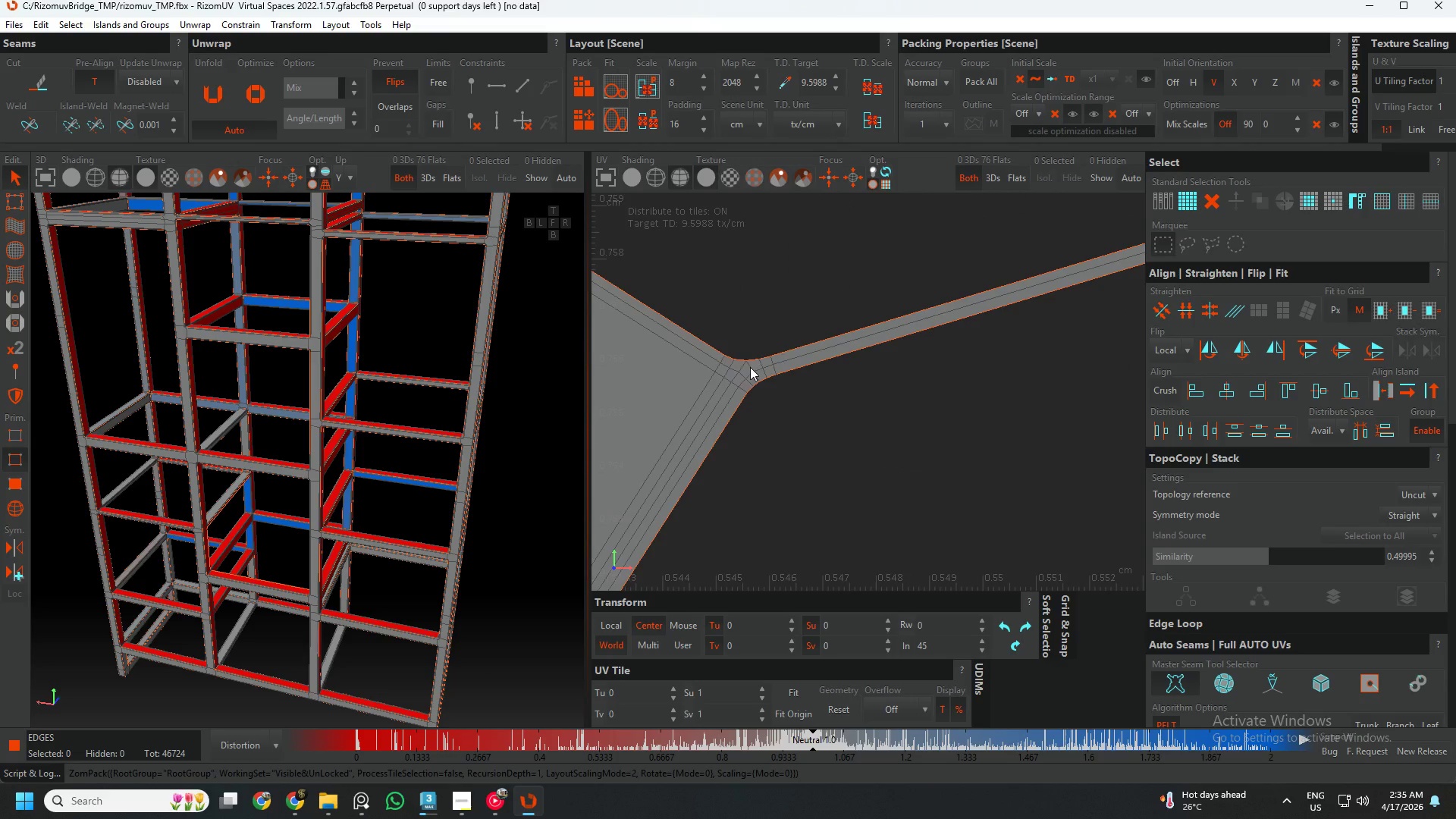 
key(C)
 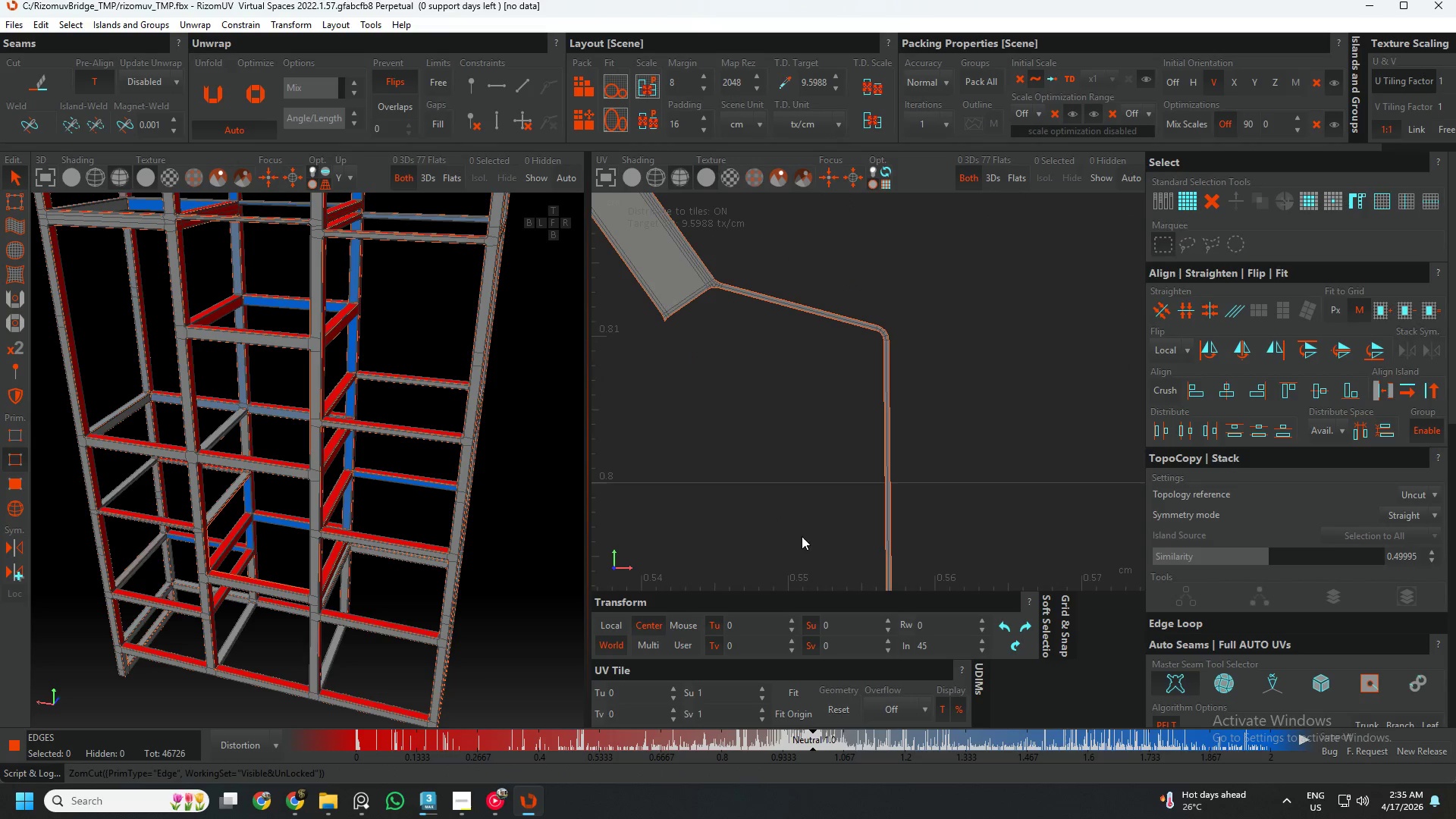 
scroll: coordinate [750, 372], scroll_direction: down, amount: 4.0
 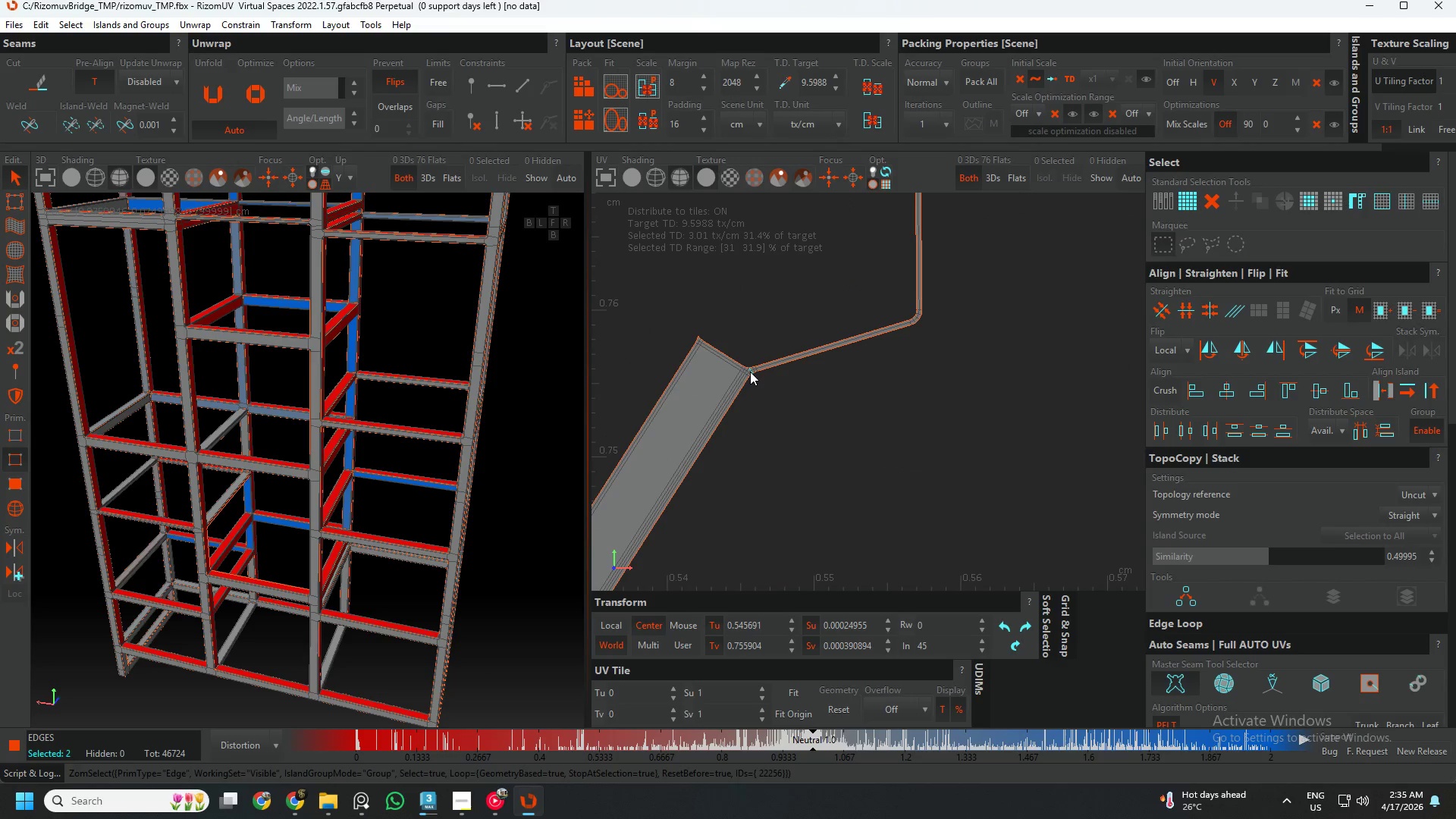 
scroll: coordinate [722, 328], scroll_direction: up, amount: 3.0
 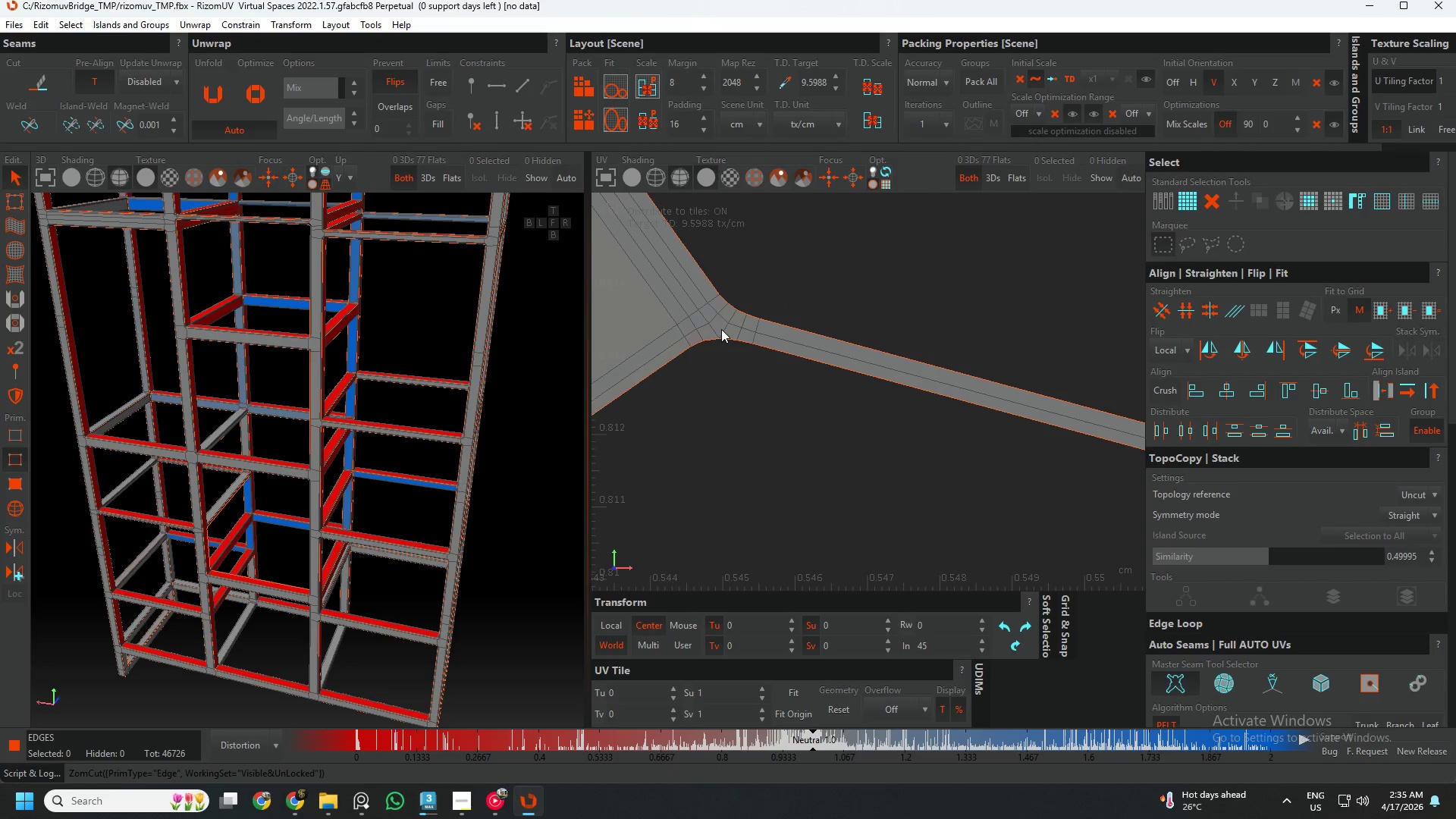 
double_click([721, 329])
 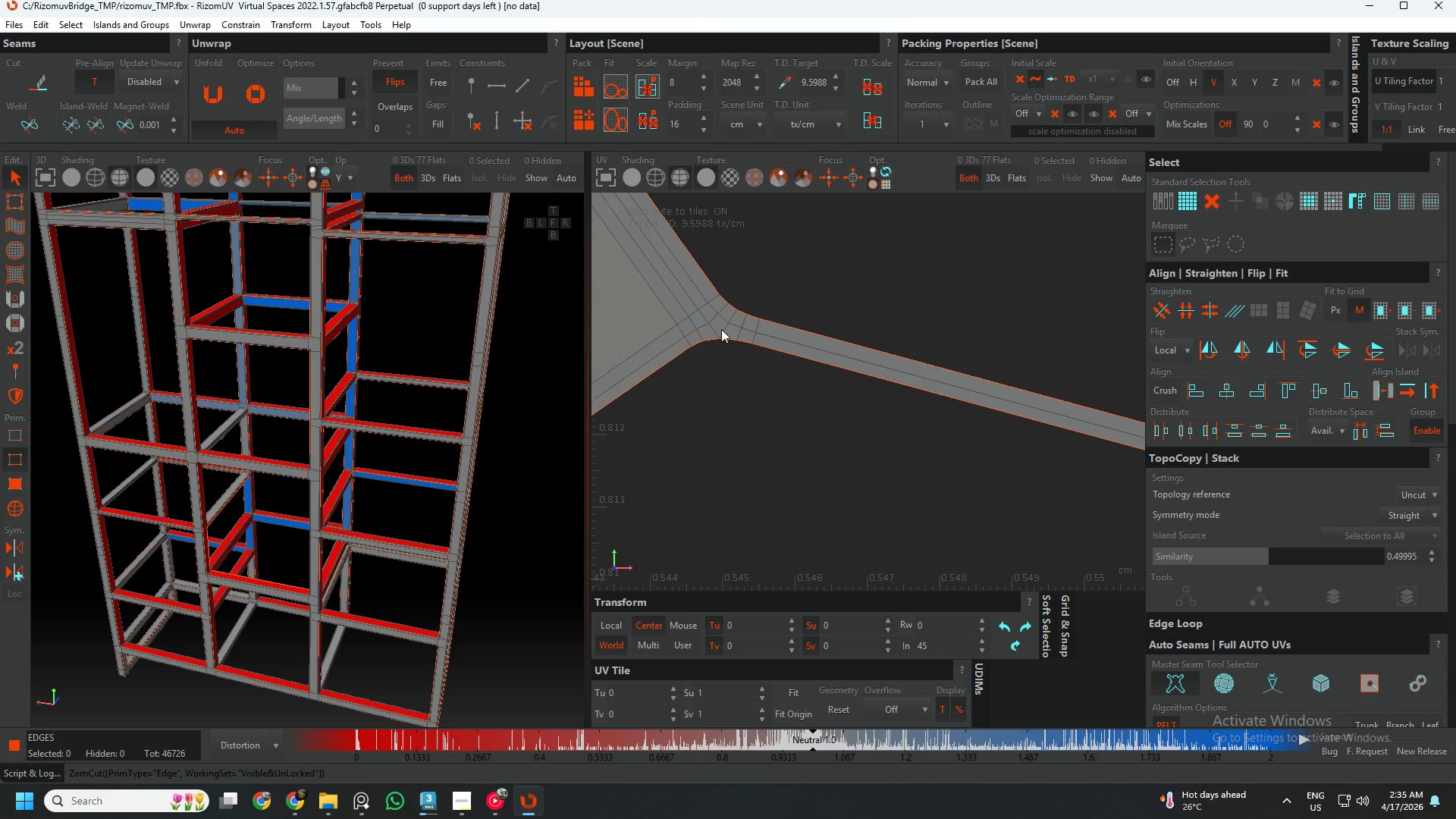 
key(C)
 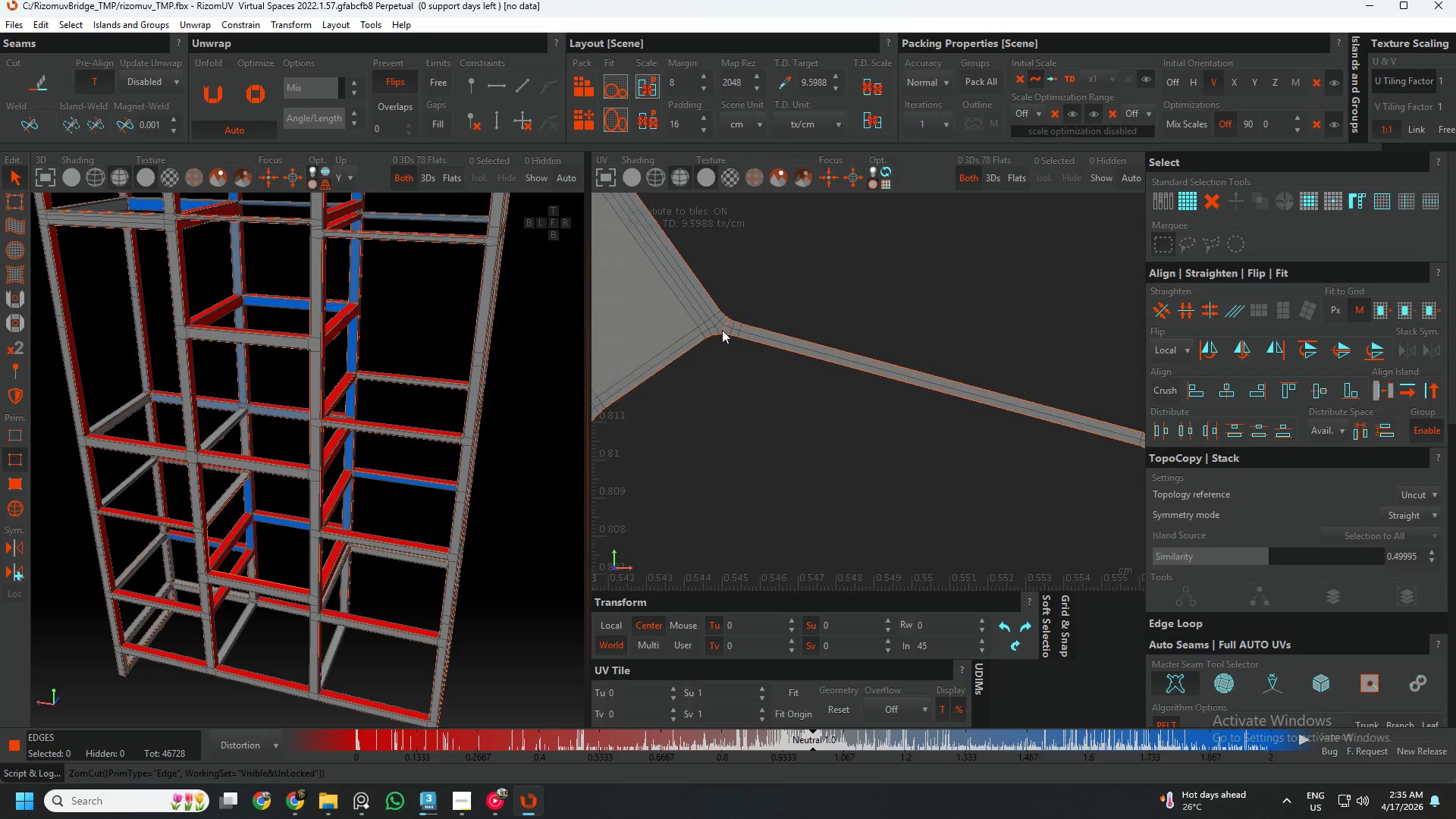 
scroll: coordinate [749, 347], scroll_direction: down, amount: 17.0
 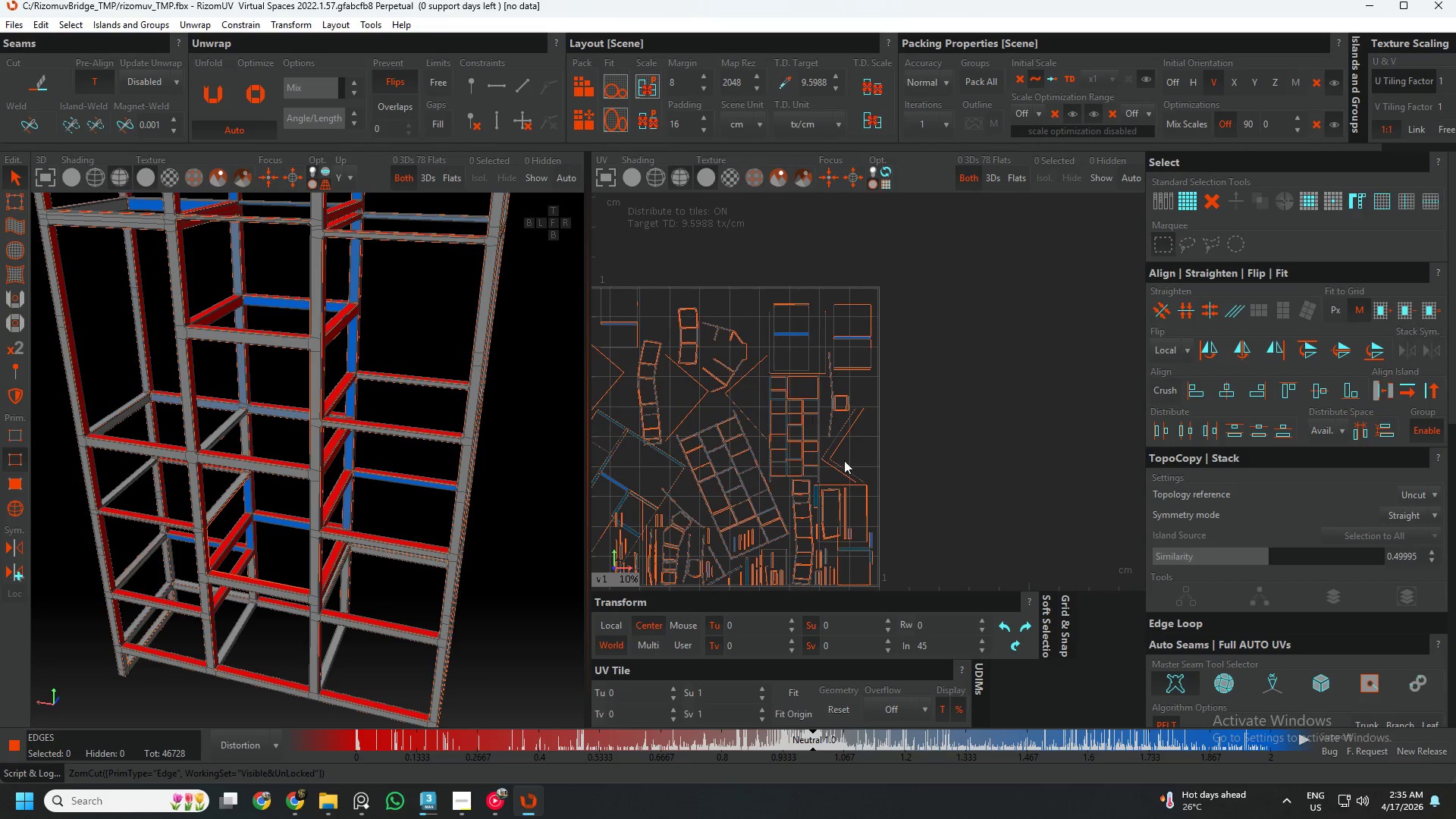 
scroll: coordinate [848, 468], scroll_direction: up, amount: 1.0
 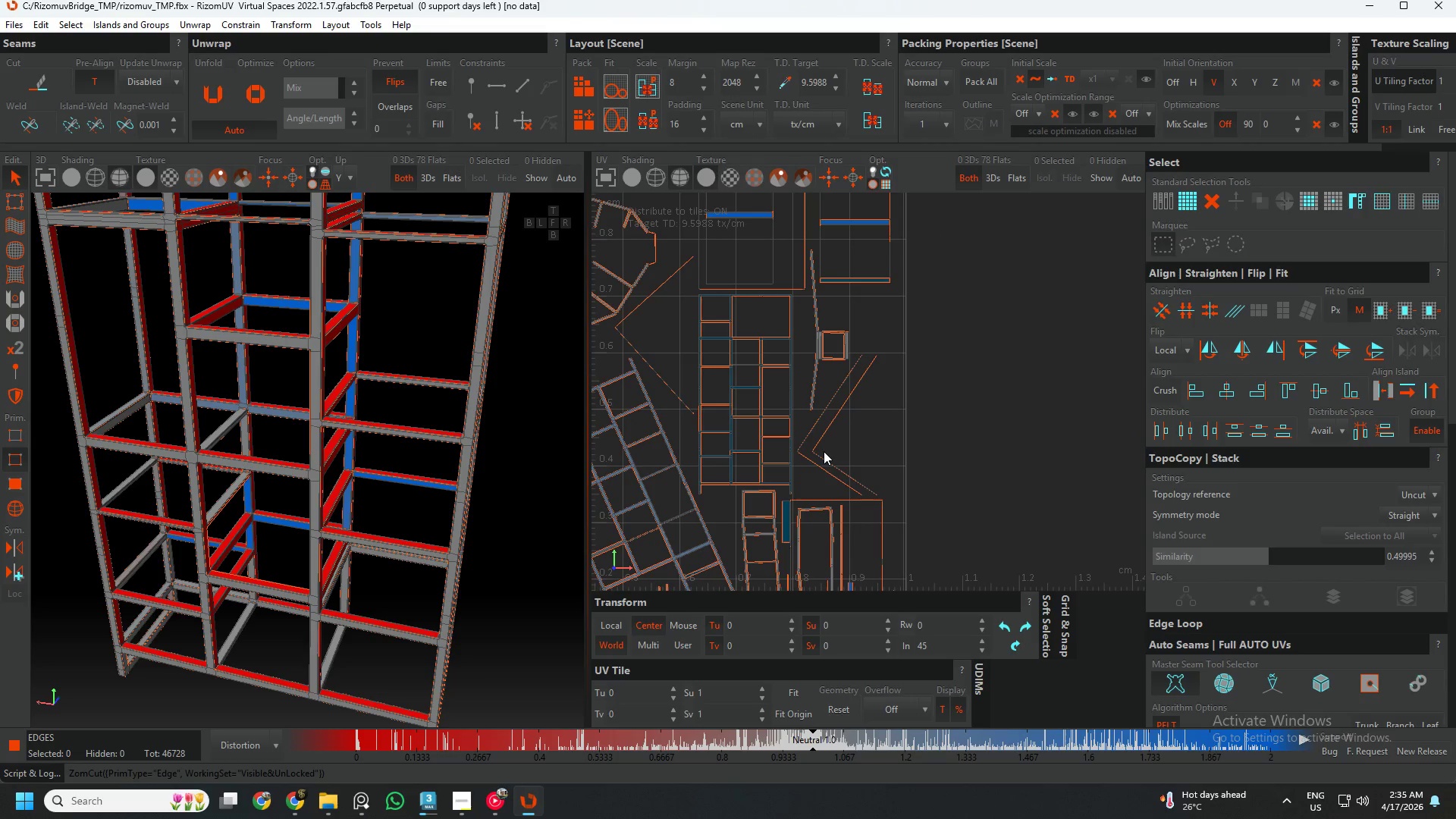 
scroll: coordinate [453, 510], scroll_direction: down, amount: 6.0
 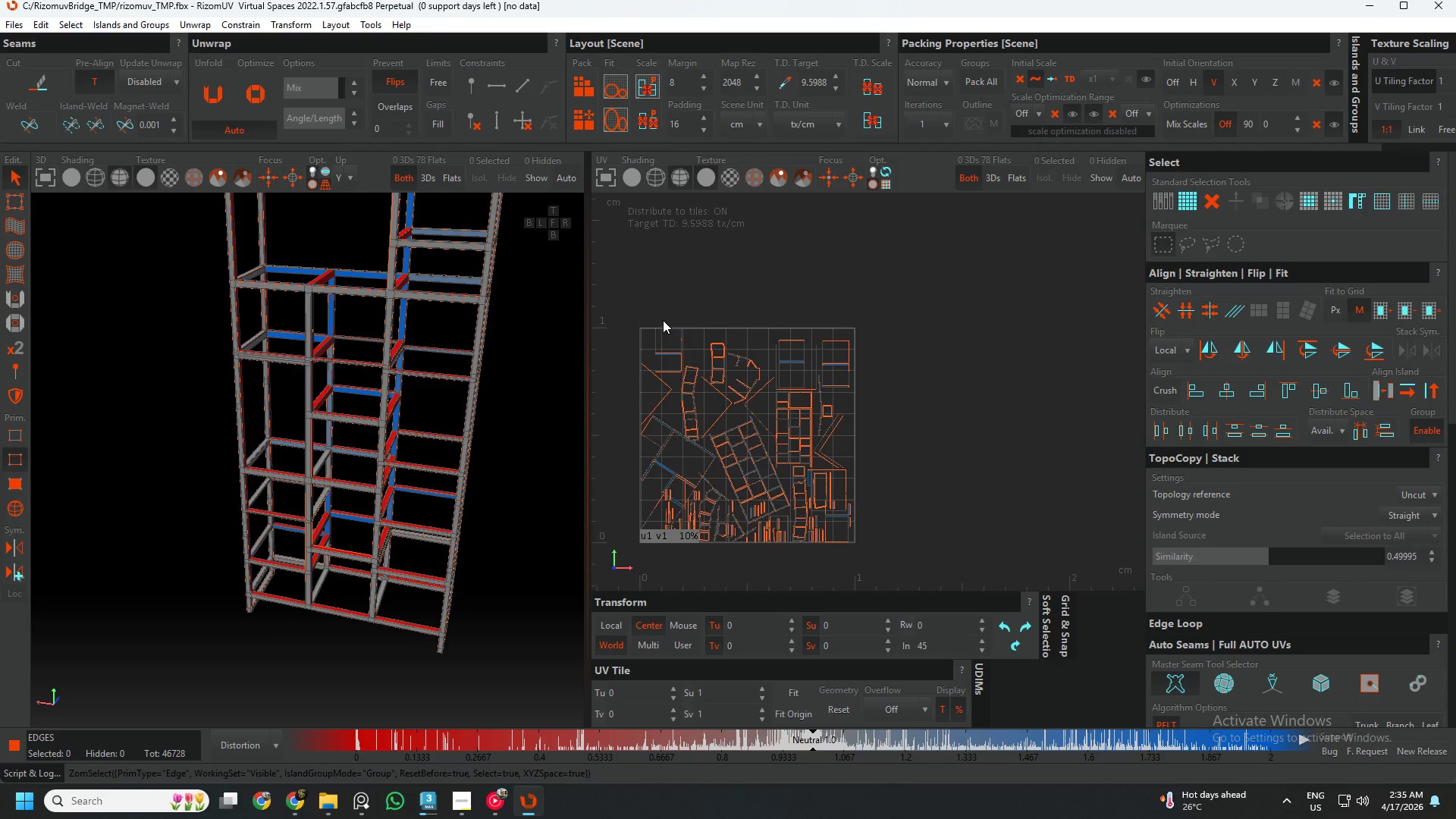 
key(F4)
 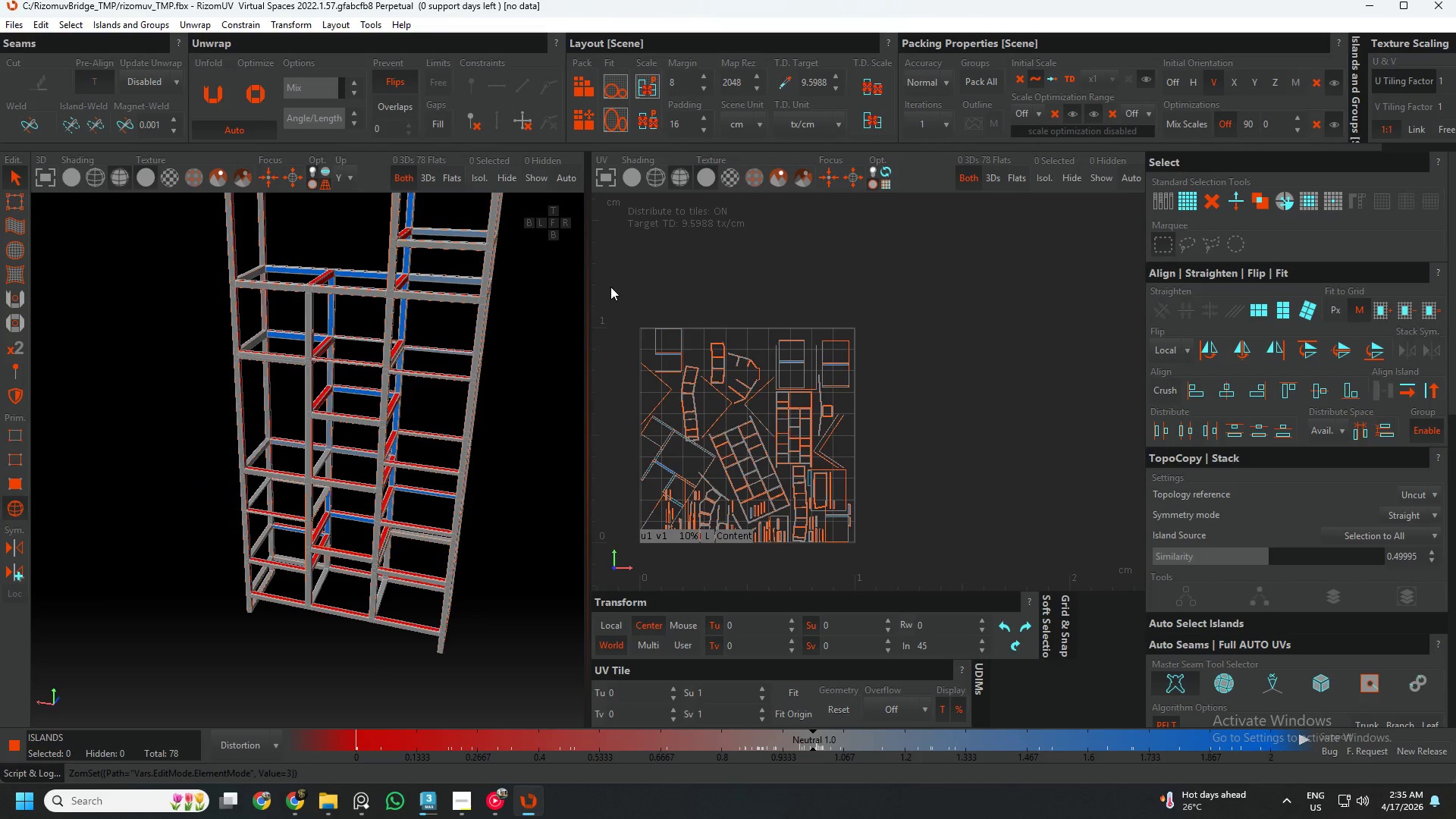 
left_click_drag(start_coordinate=[610, 287], to_coordinate=[890, 610])
 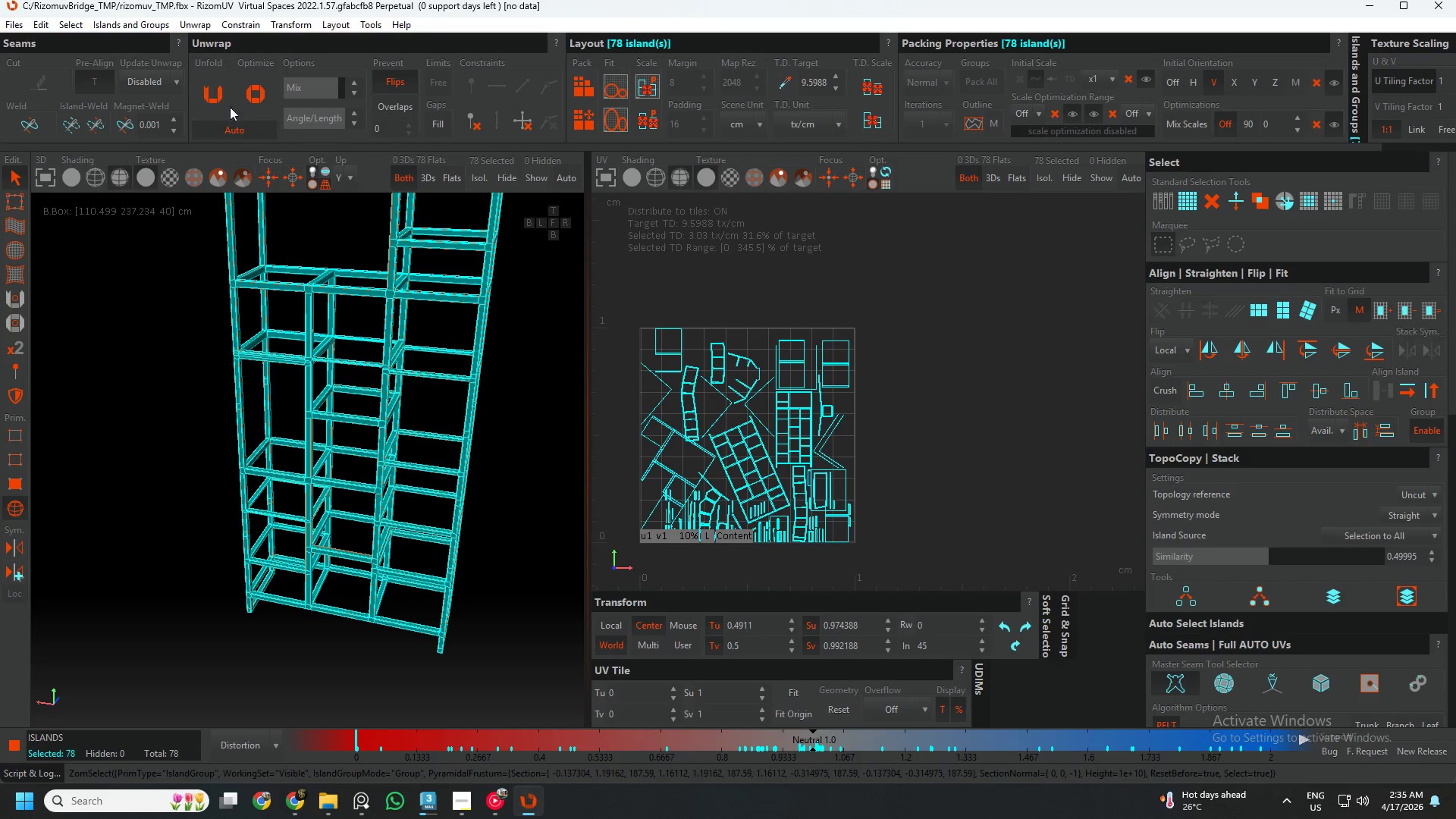 
left_click([217, 83])
 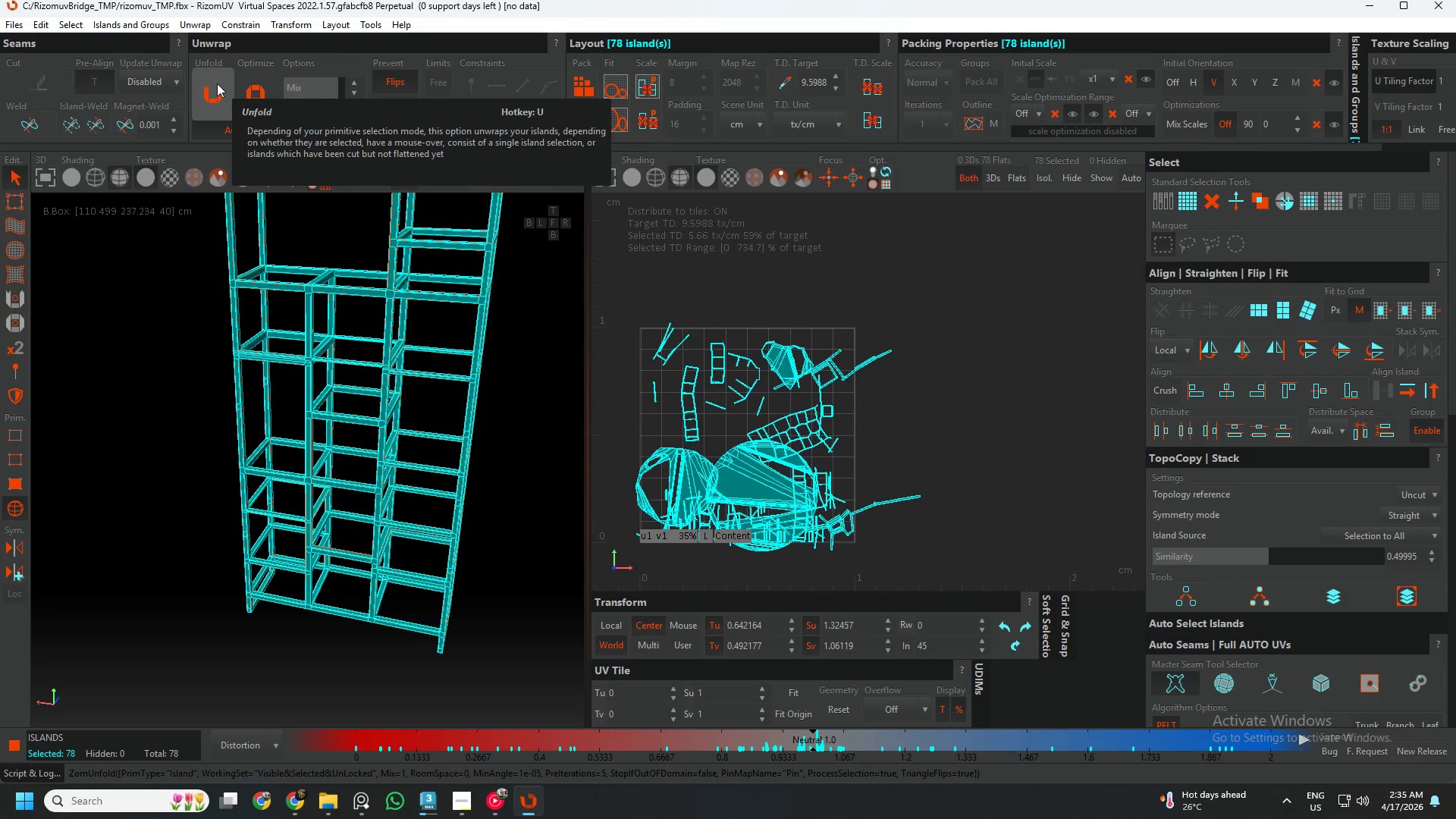 
wait(32.06)
 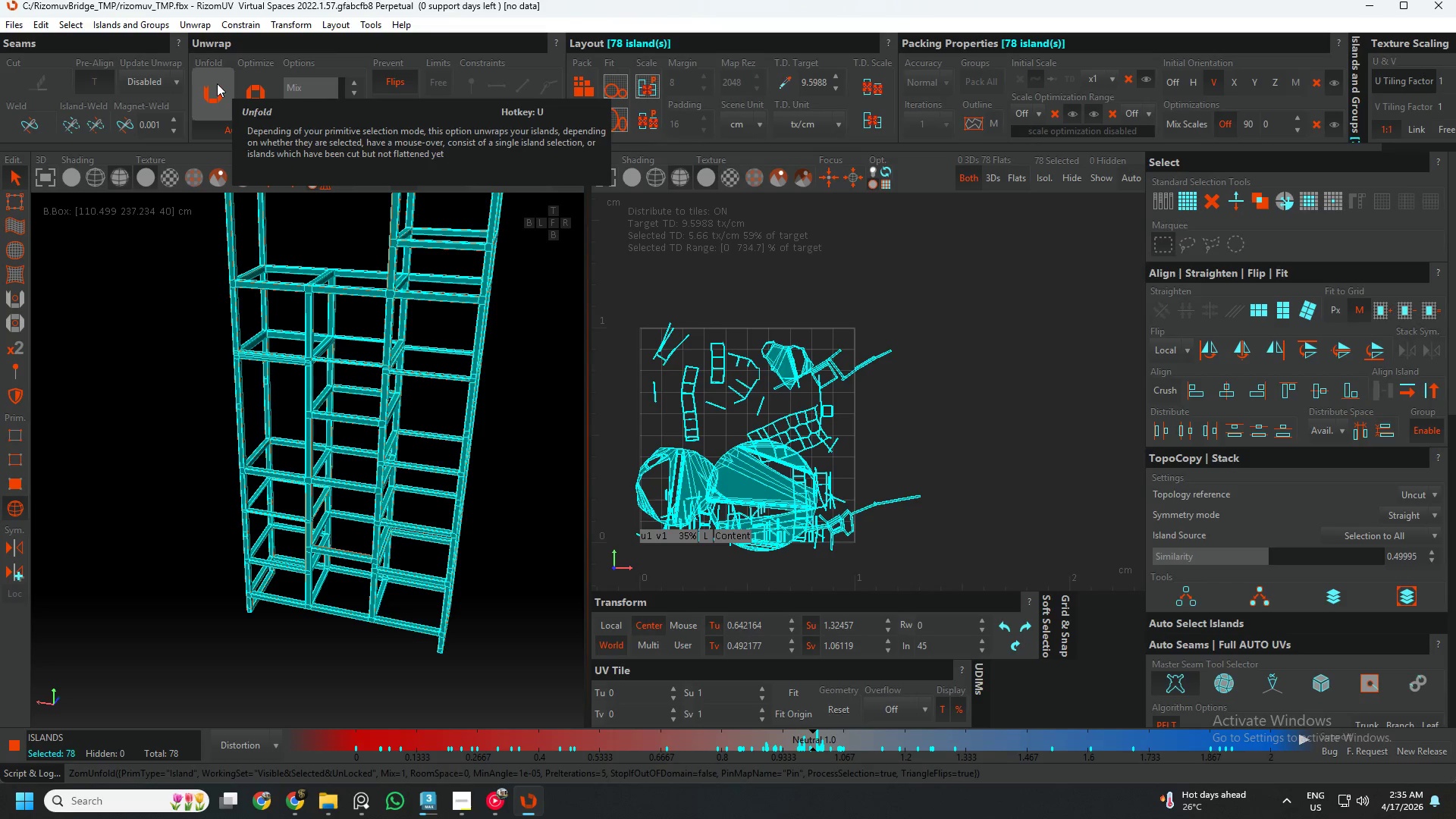 
left_click([626, 373])
 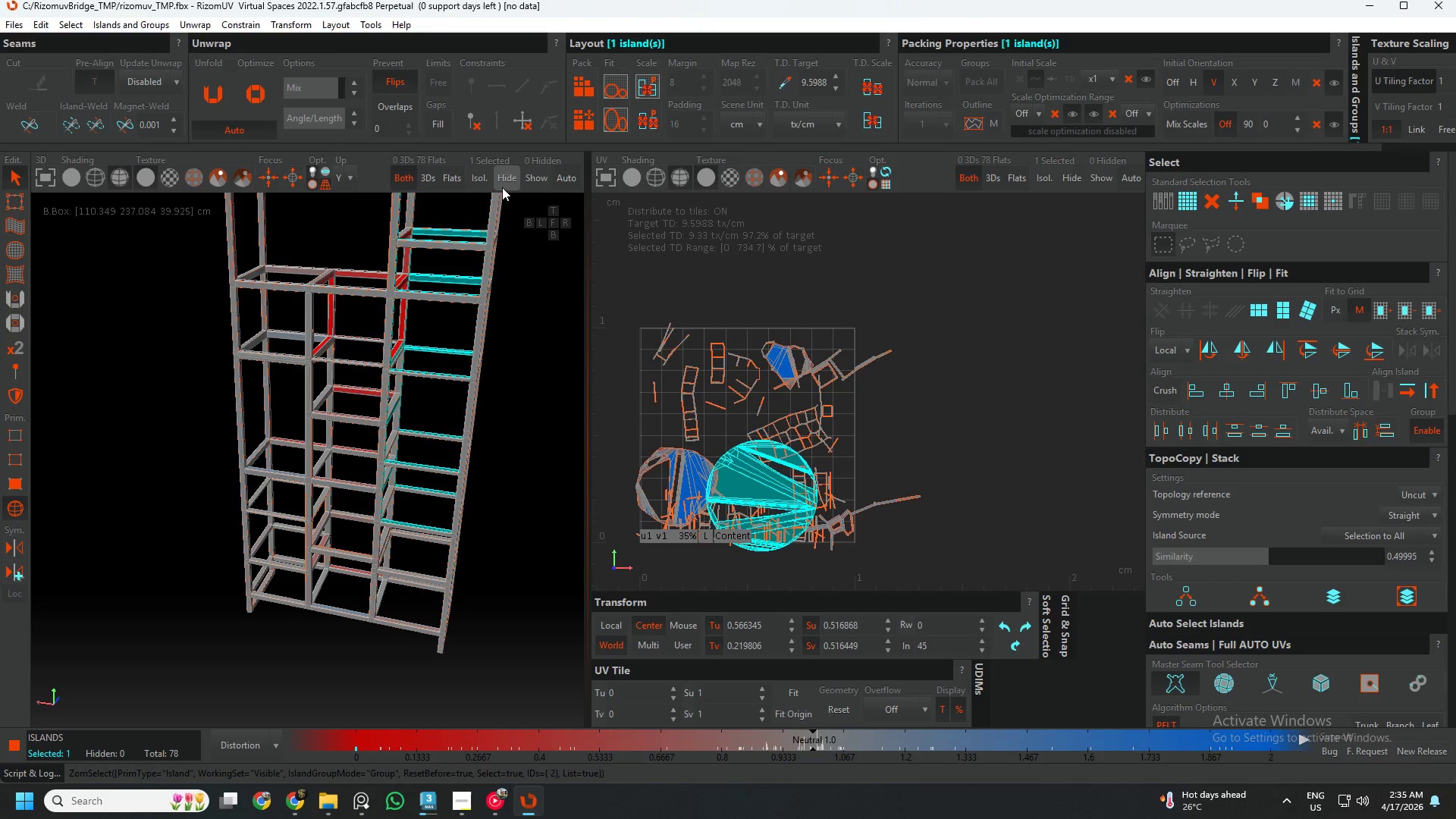 
left_click([480, 178])
 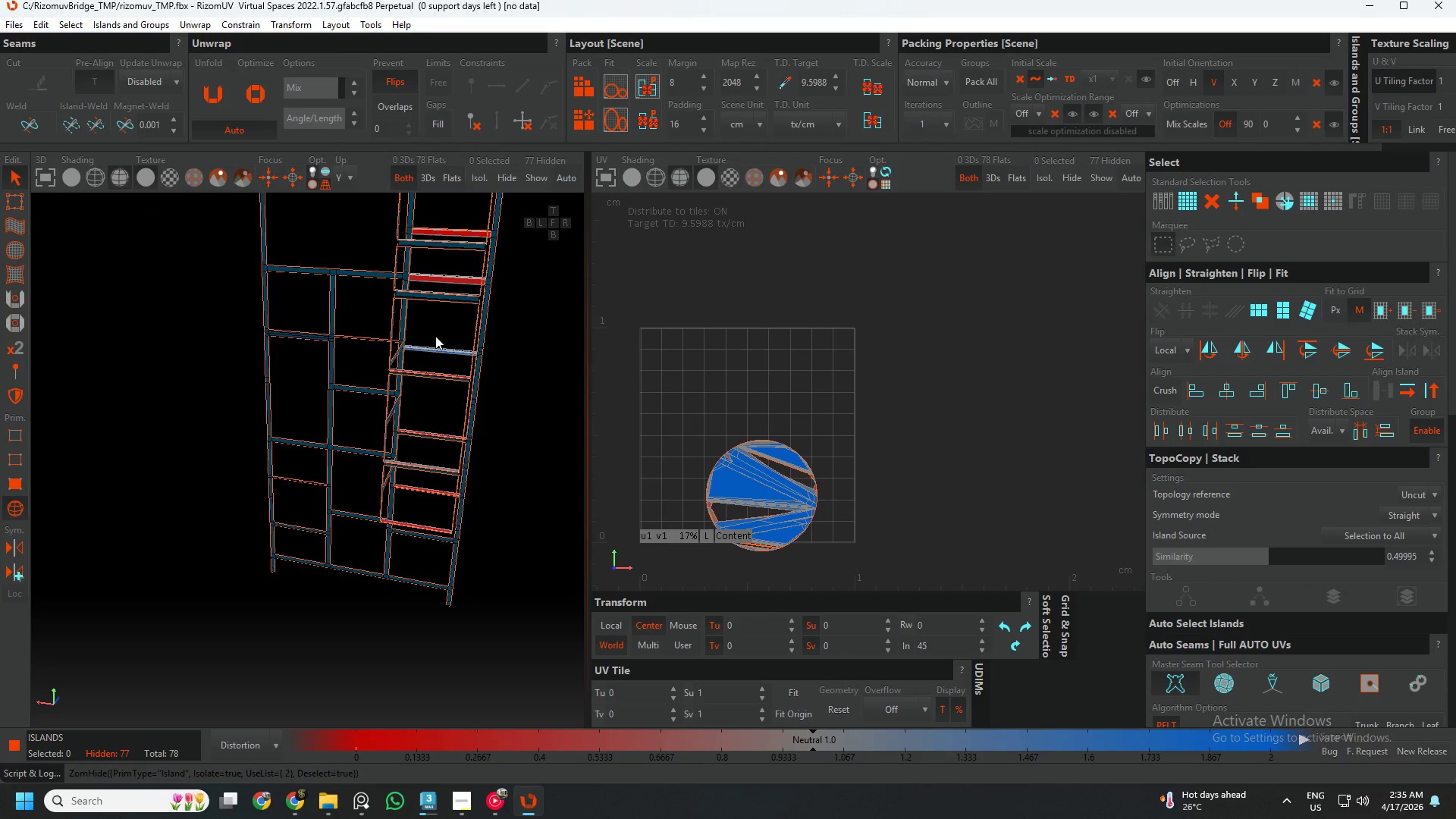 
hold_key(key=AltLeft, duration=0.94)
 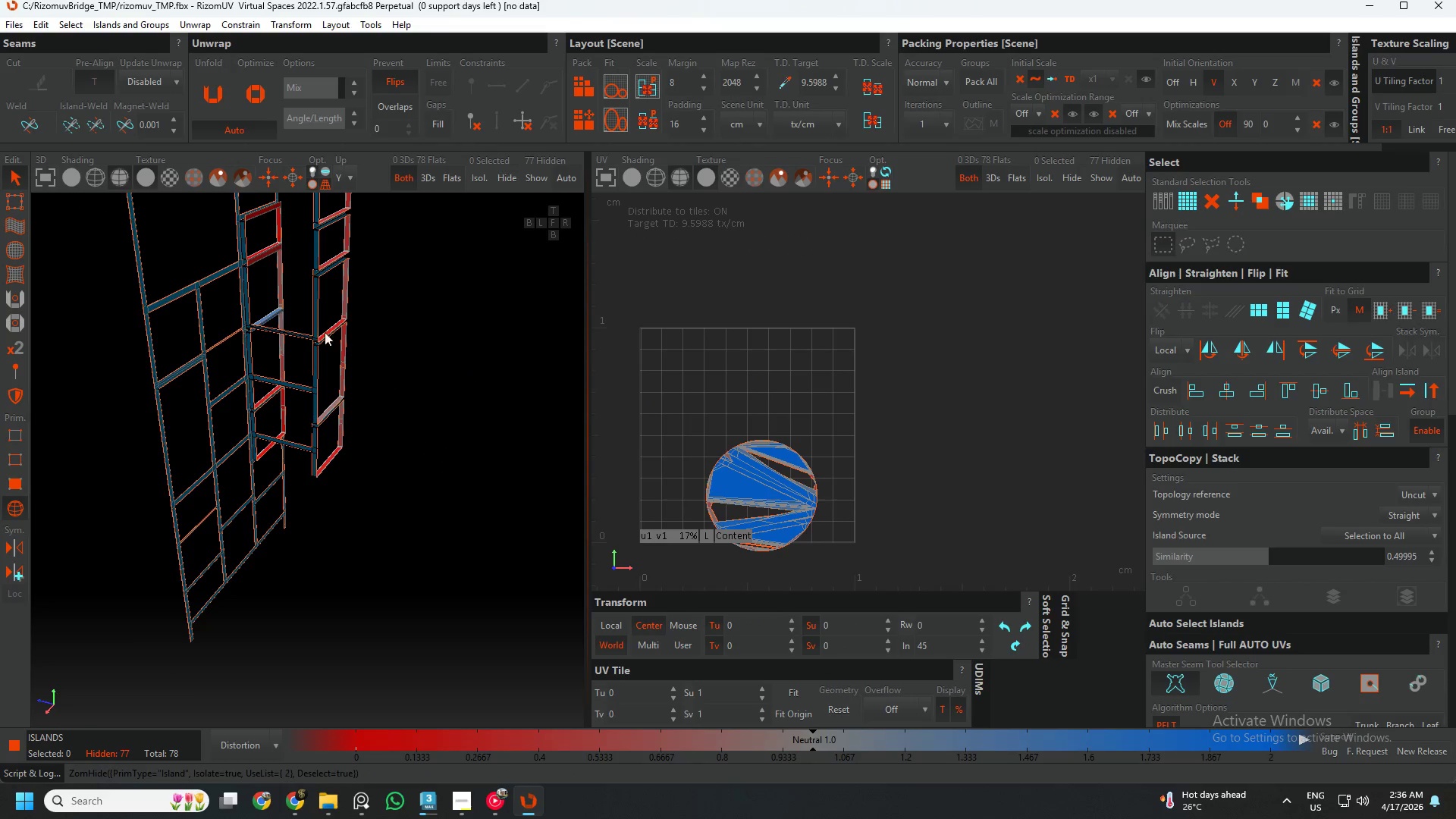 
scroll: coordinate [309, 338], scroll_direction: up, amount: 5.0
 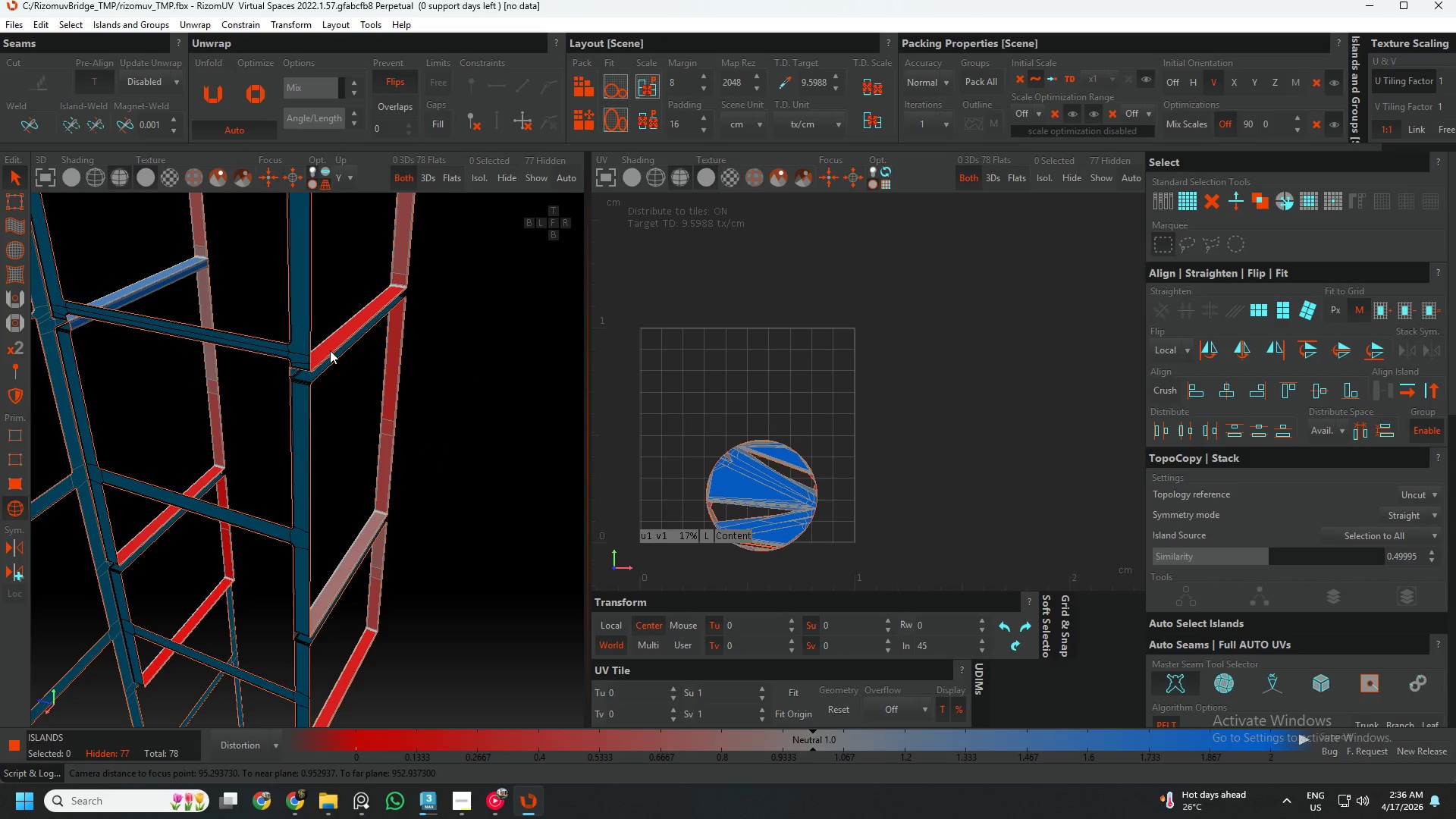 
hold_key(key=AltLeft, duration=1.42)
 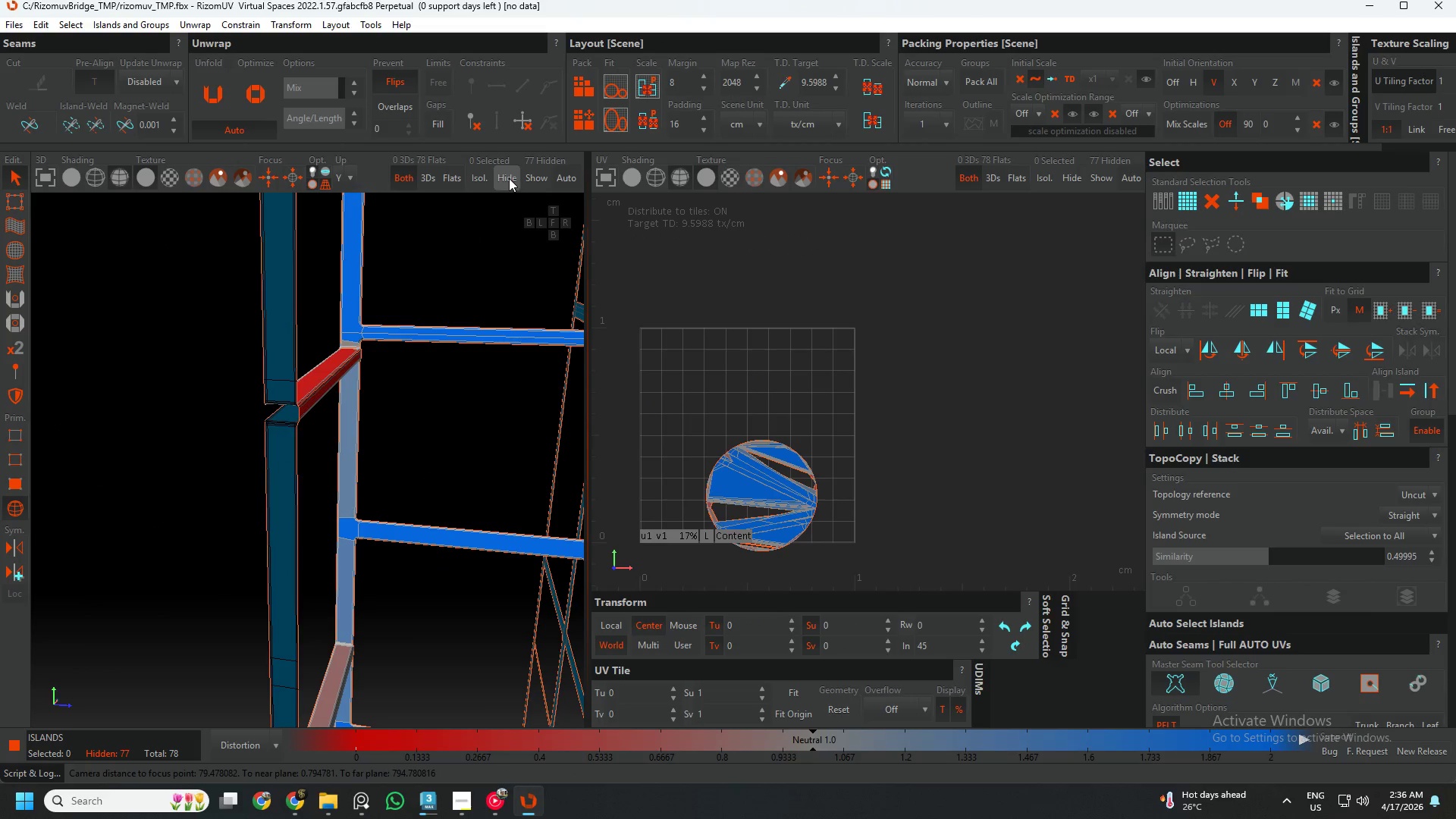 
left_click([537, 177])
 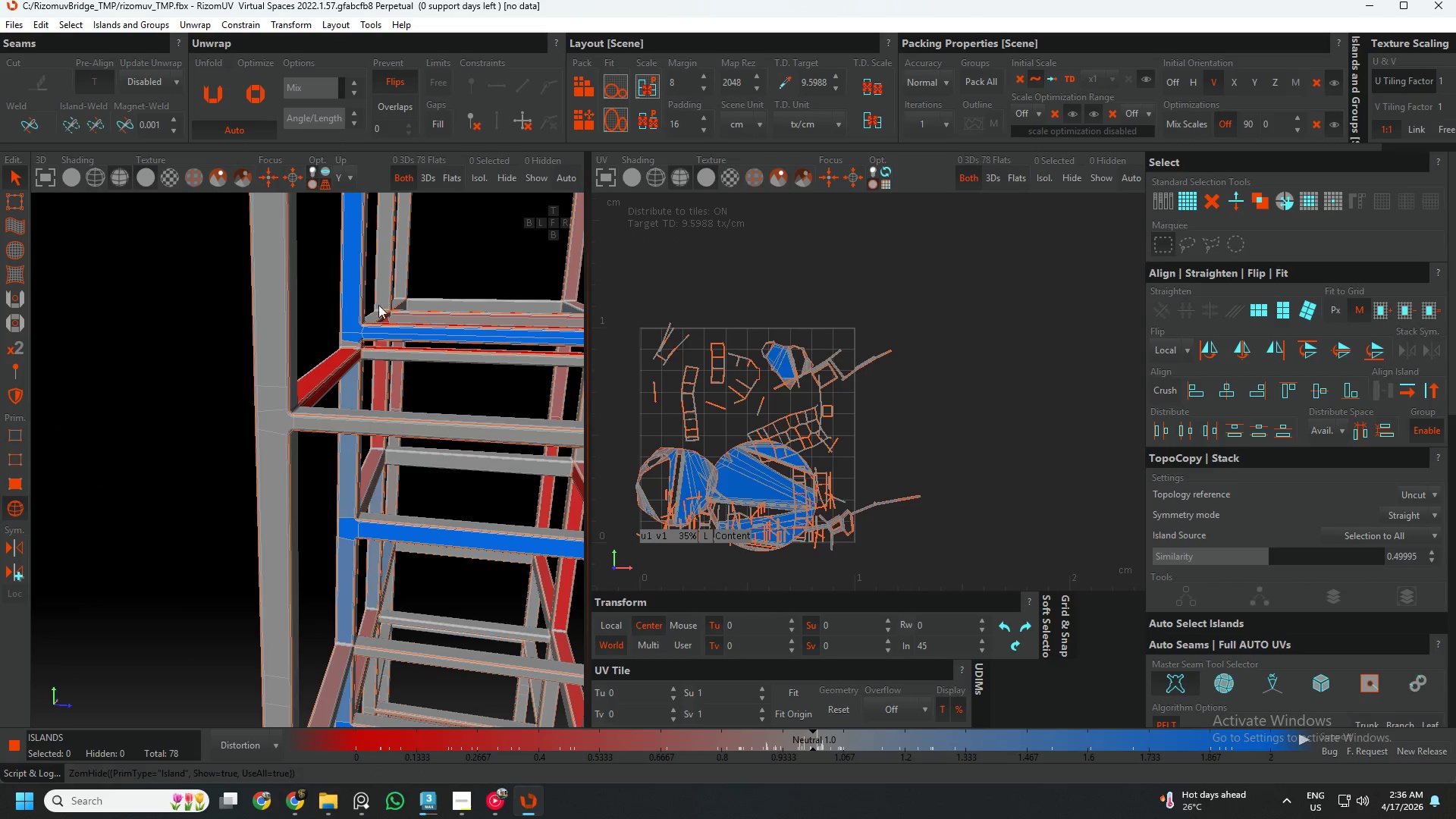 
left_click([353, 353])
 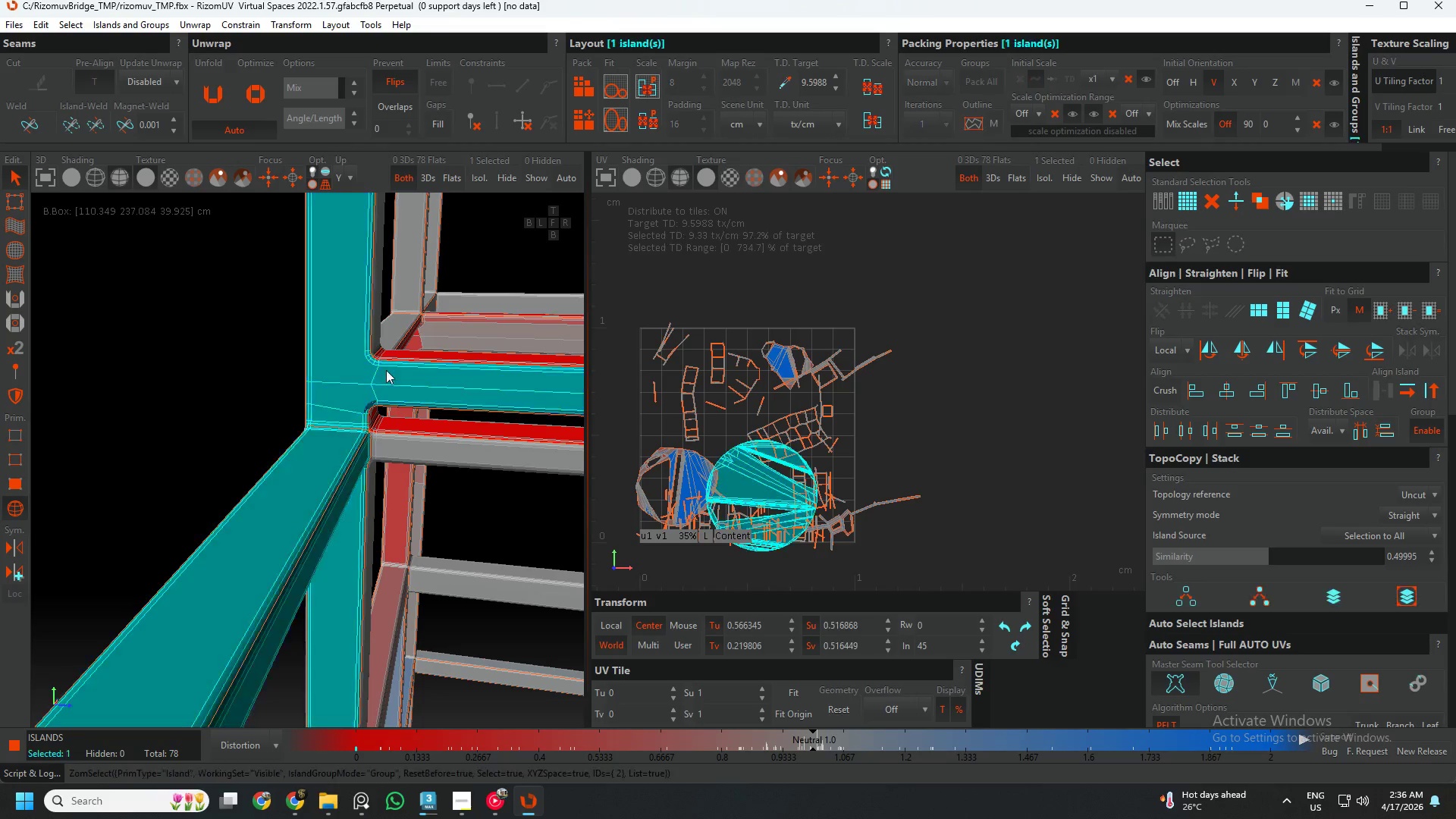 
scroll: coordinate [367, 316], scroll_direction: up, amount: 4.0
 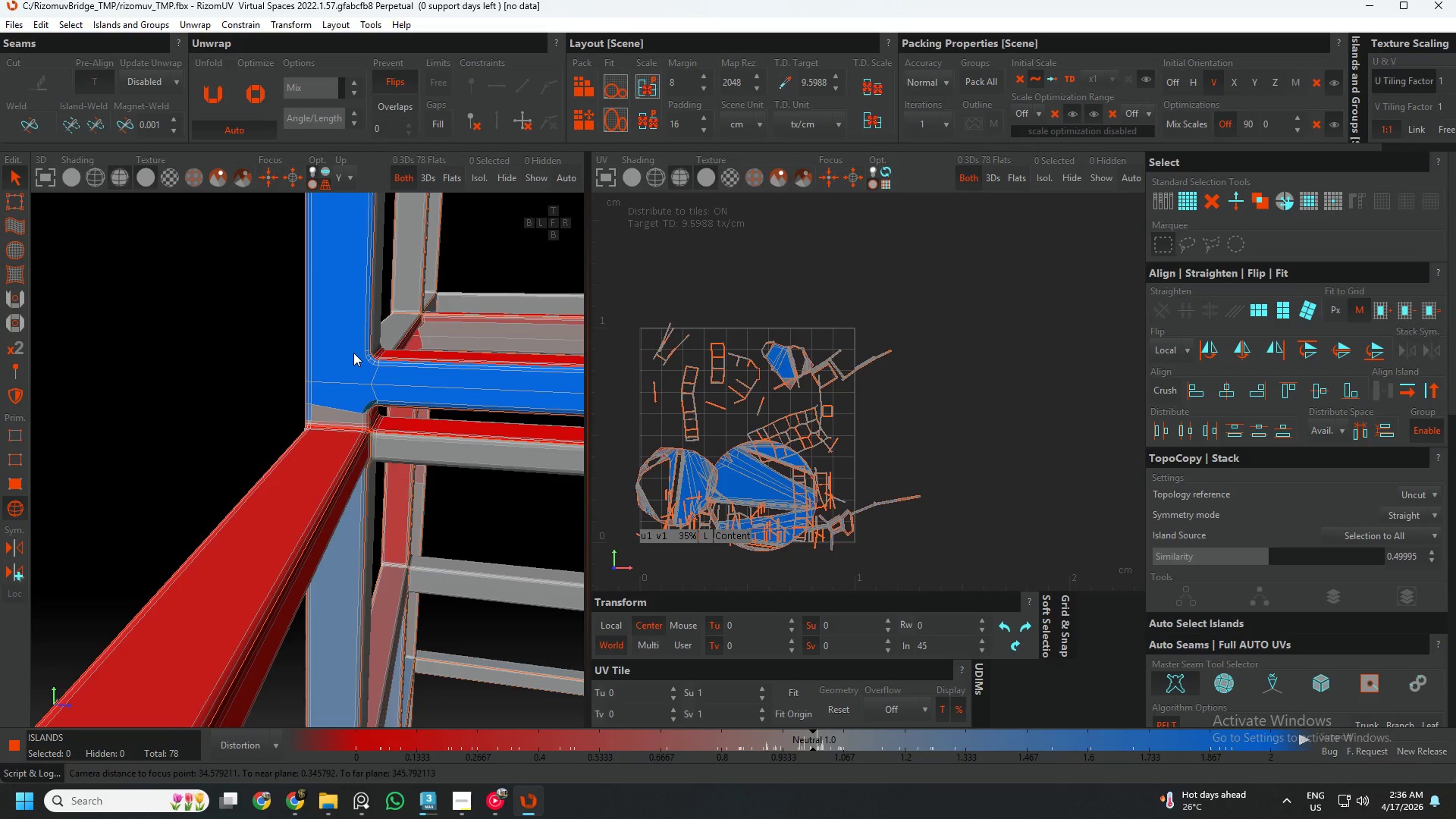 
hold_key(key=AltLeft, duration=3.62)
 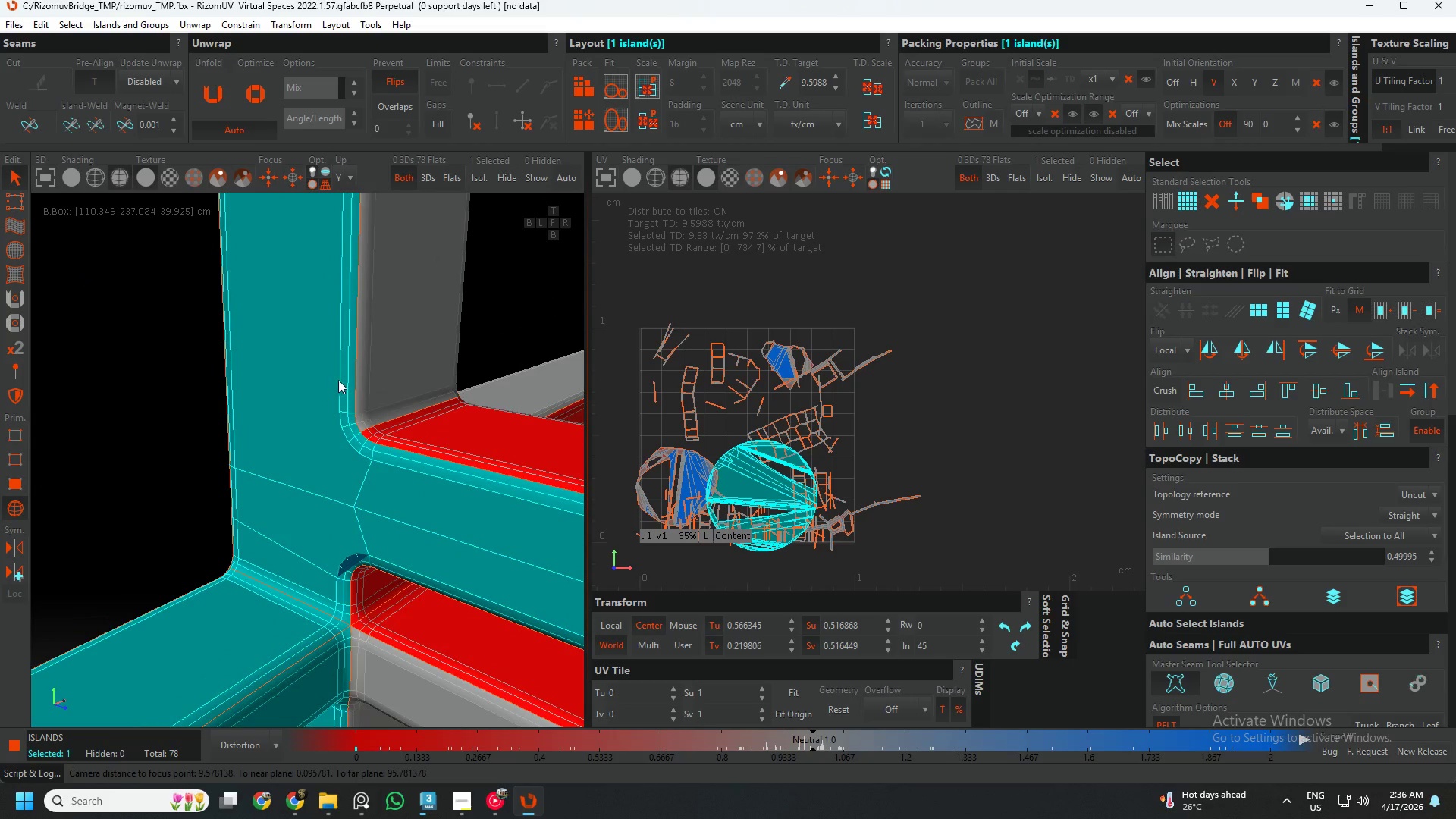 
scroll: coordinate [377, 364], scroll_direction: up, amount: 4.0
 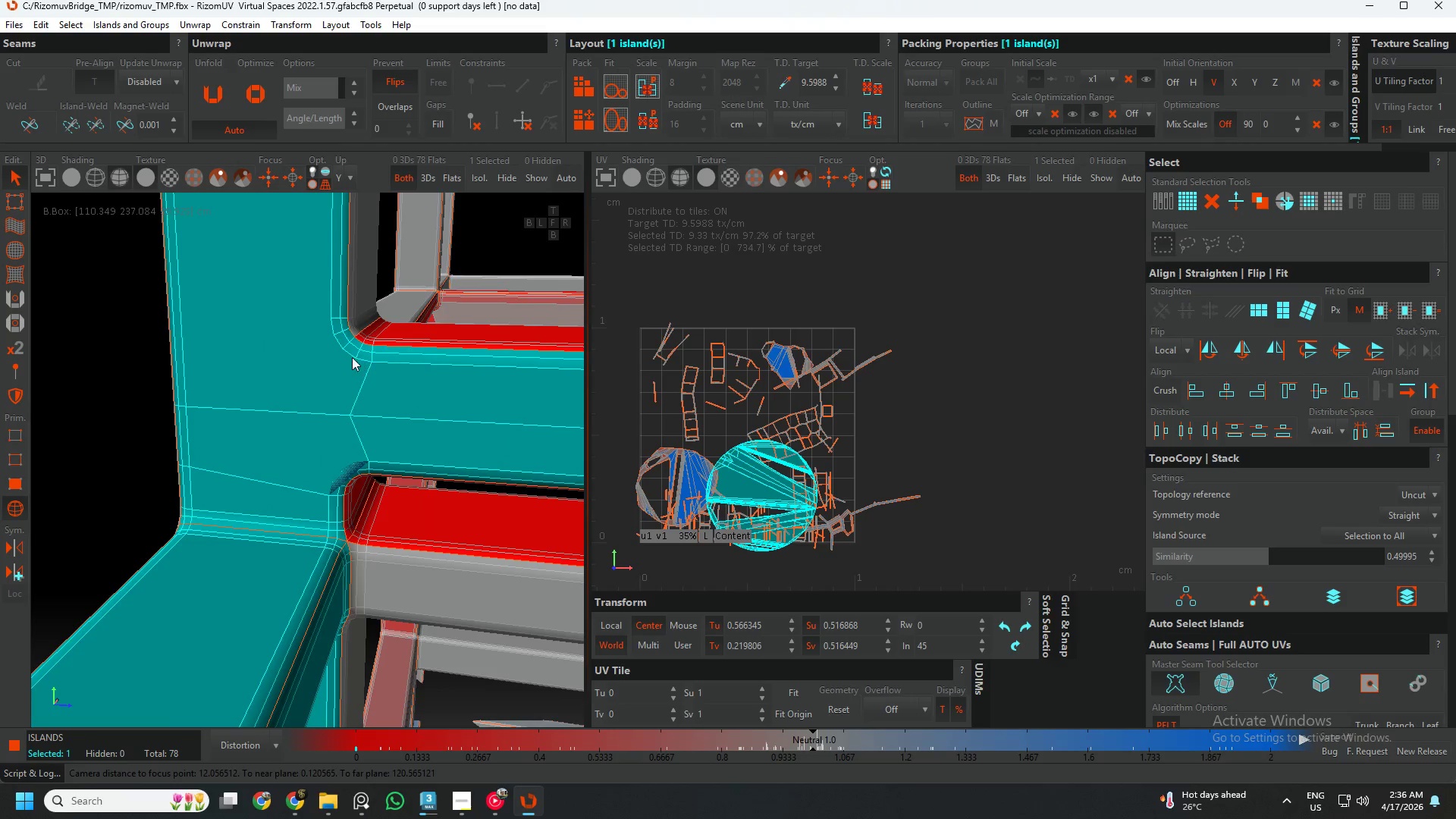 
hold_key(key=AltLeft, duration=0.75)
 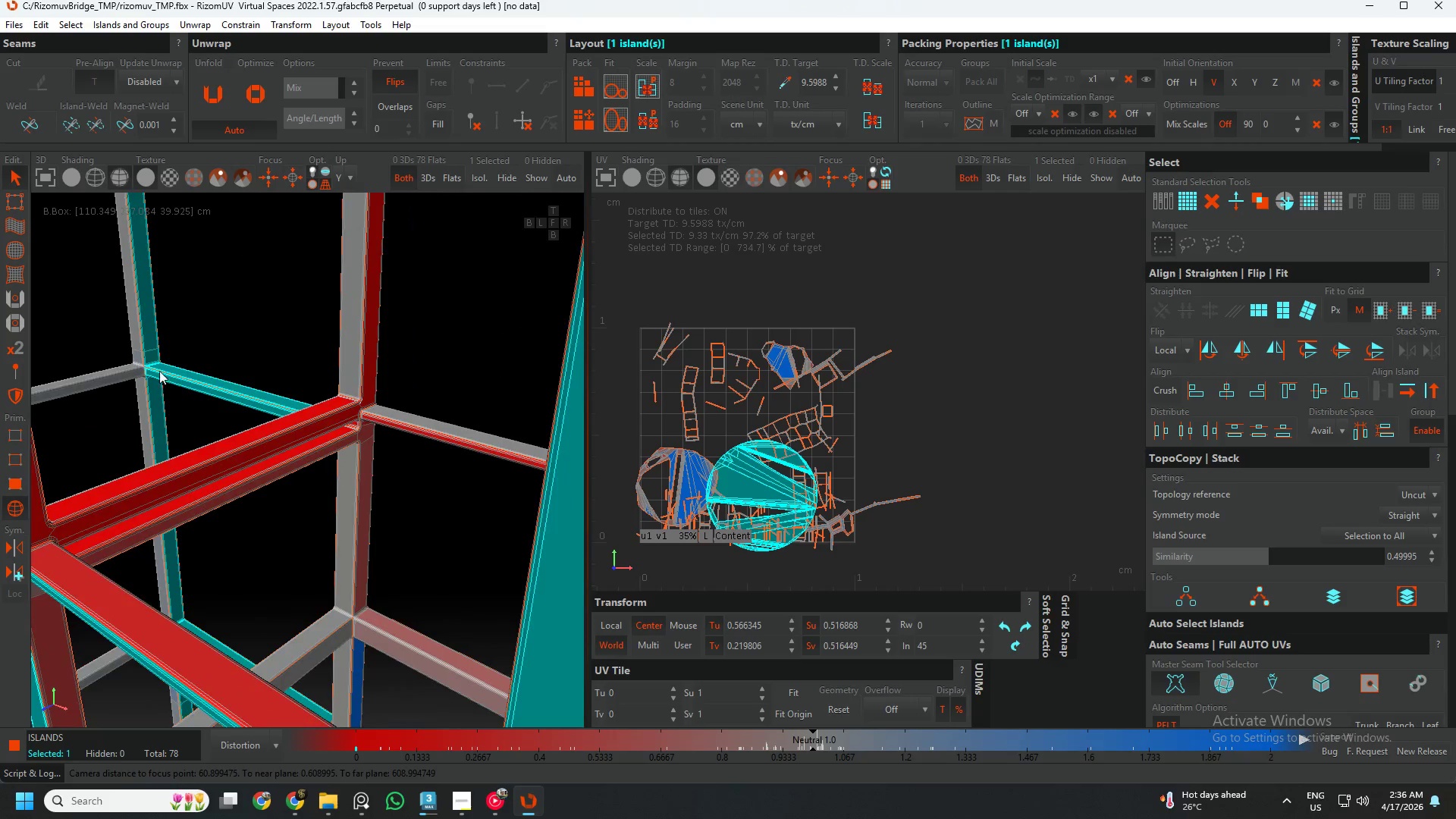 
scroll: coordinate [337, 367], scroll_direction: down, amount: 10.0
 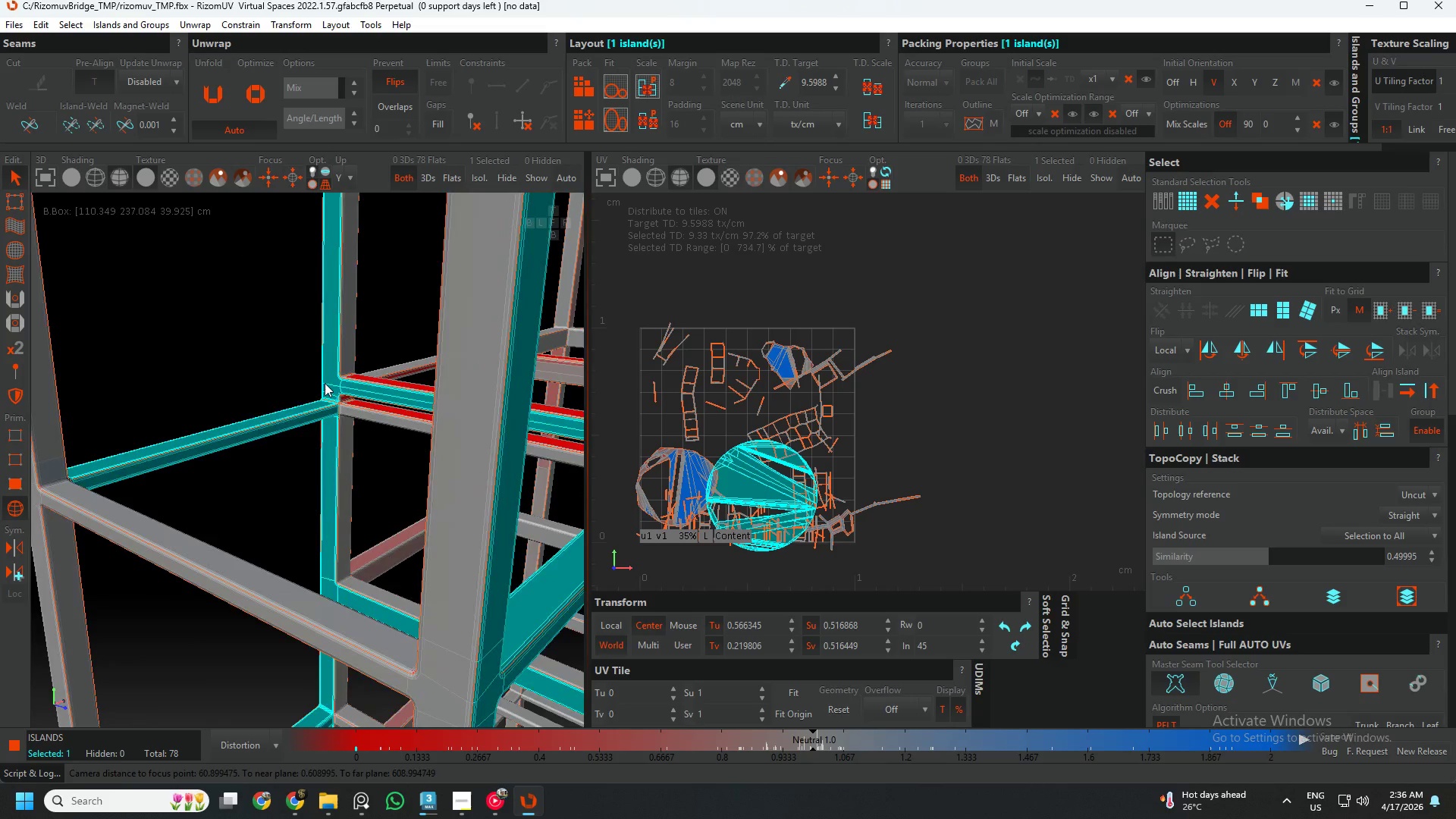 
scroll: coordinate [130, 403], scroll_direction: up, amount: 13.0
 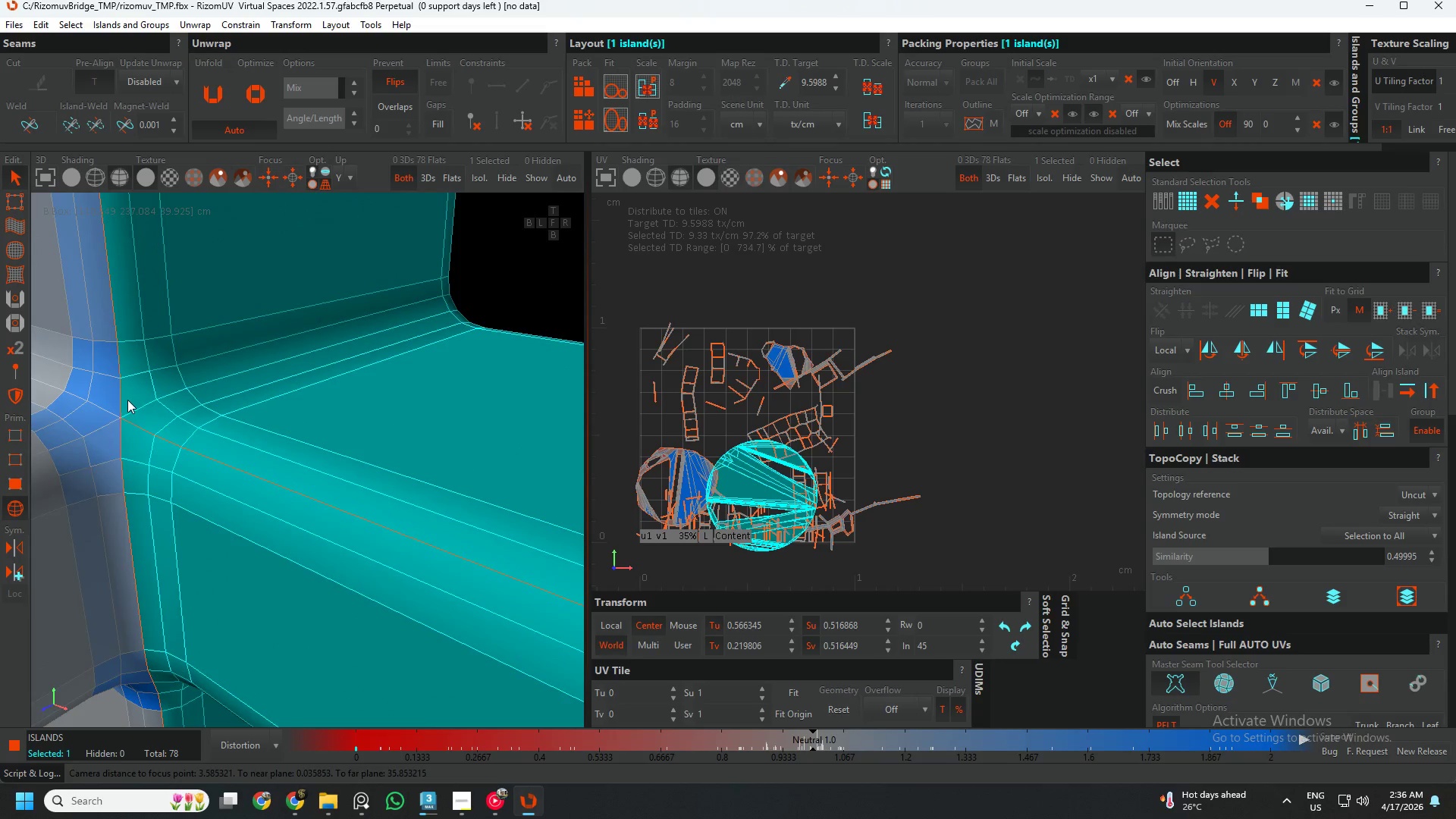 
key(F2)
 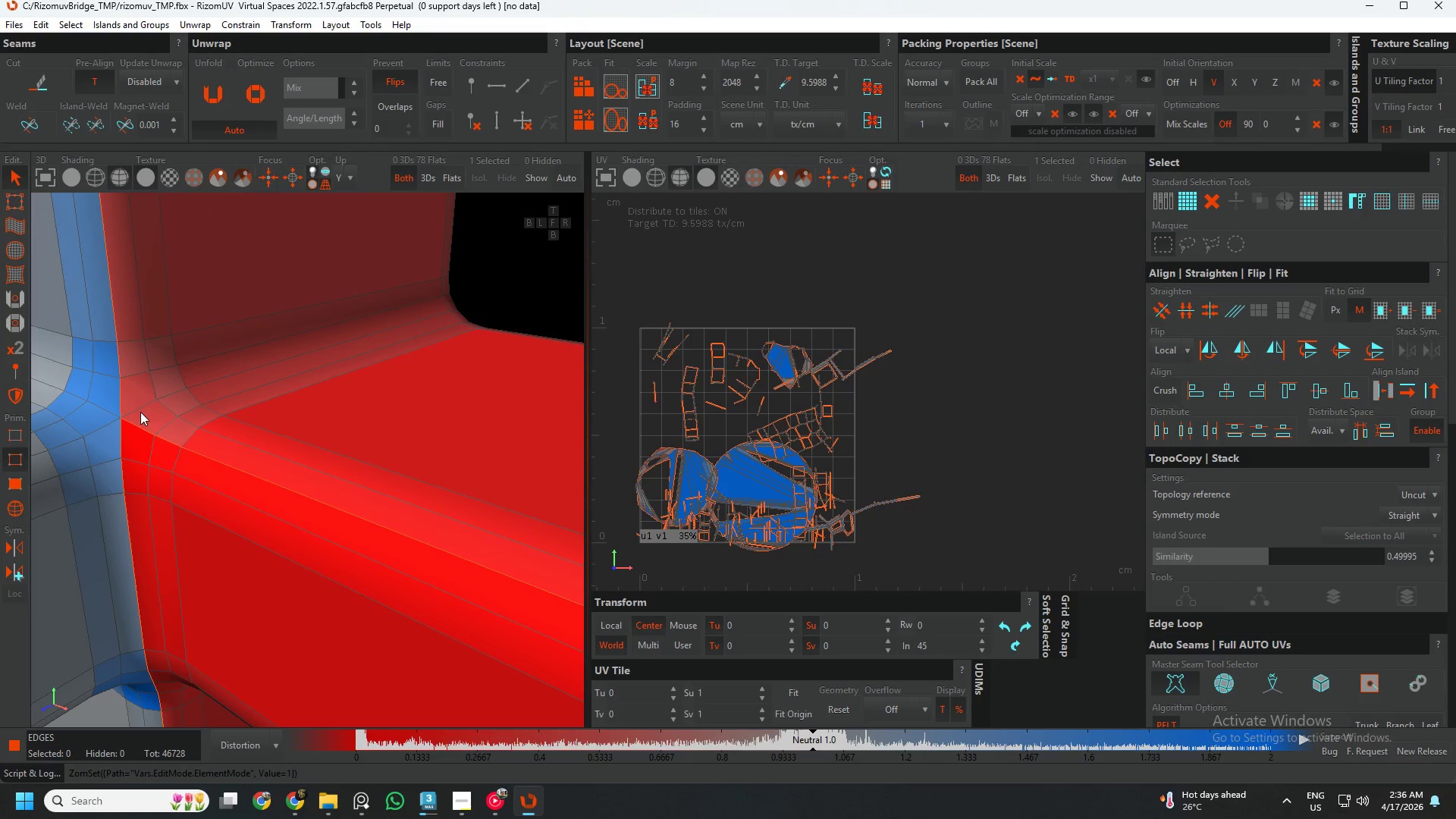 
double_click([140, 406])
 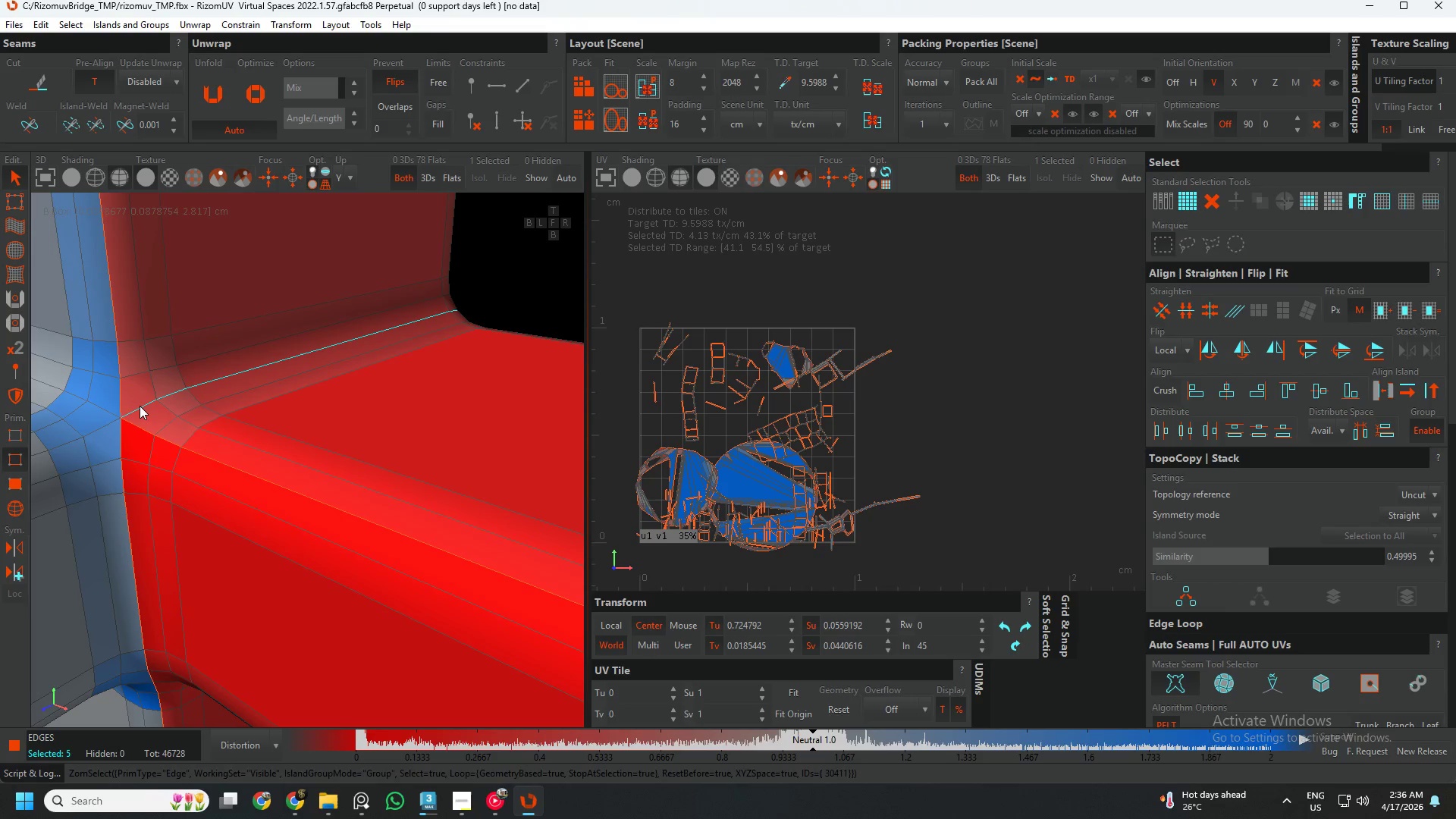 
key(C)
 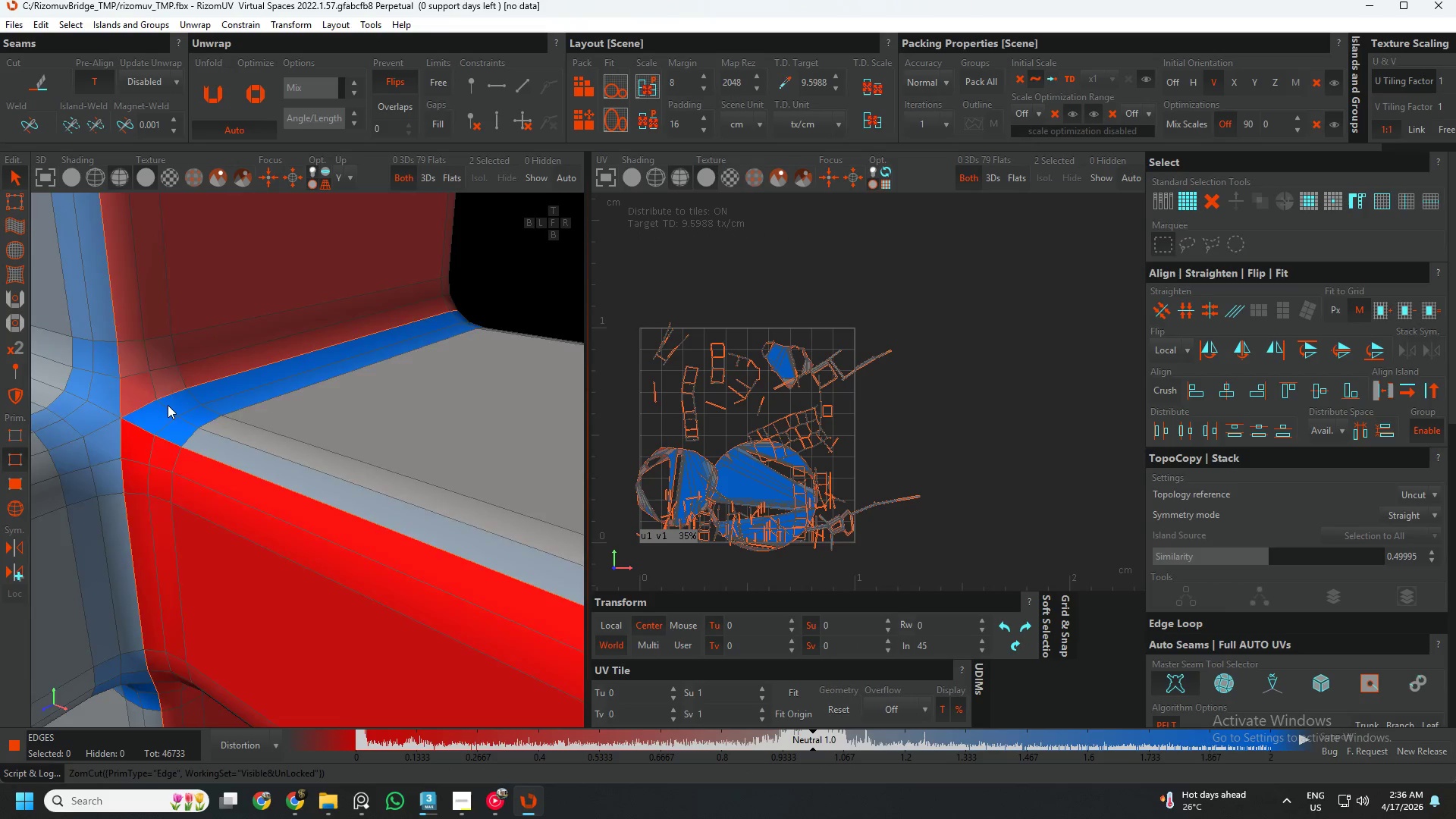 
hold_key(key=AltLeft, duration=0.42)
 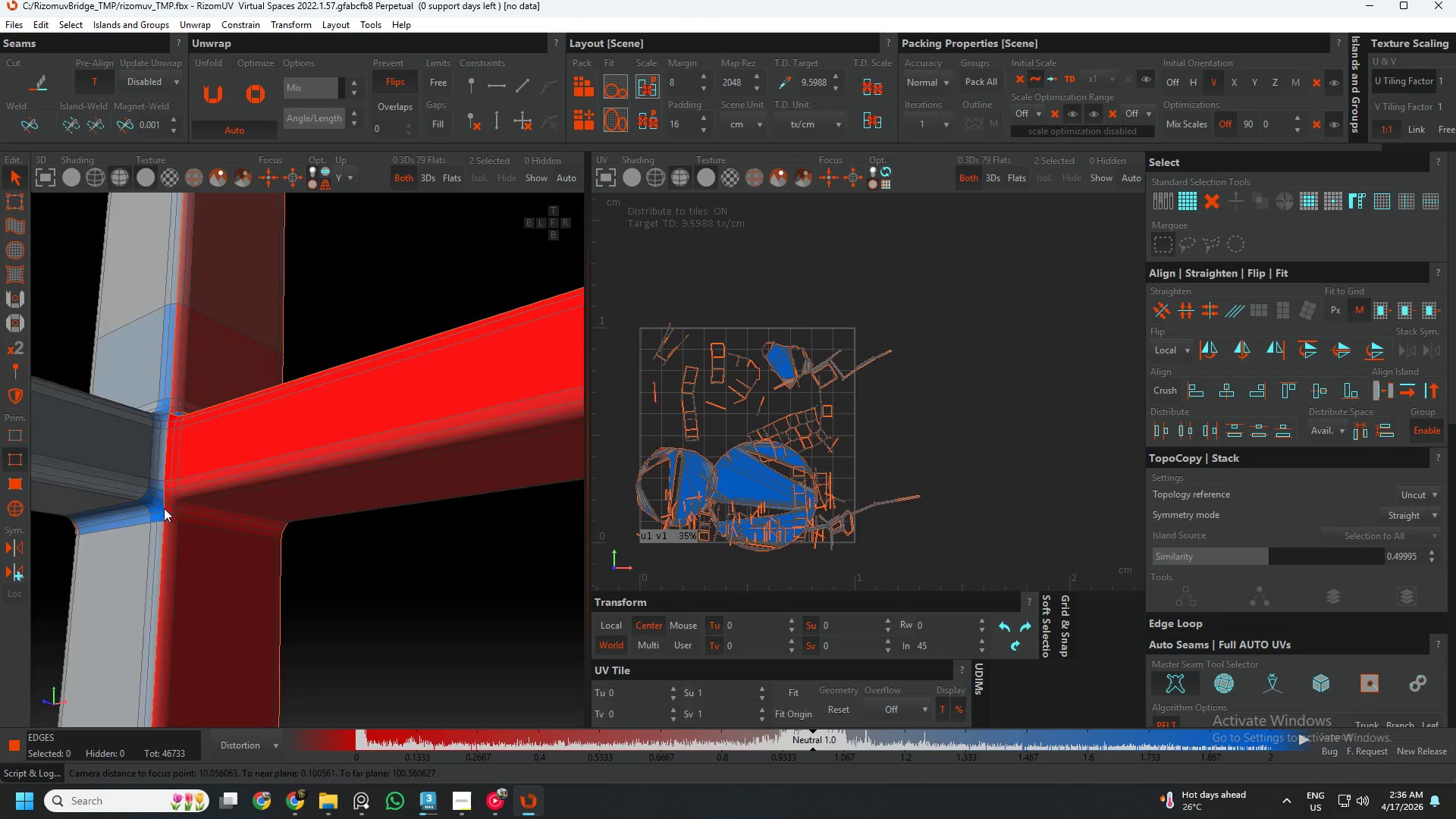 
scroll: coordinate [190, 402], scroll_direction: down, amount: 6.0
 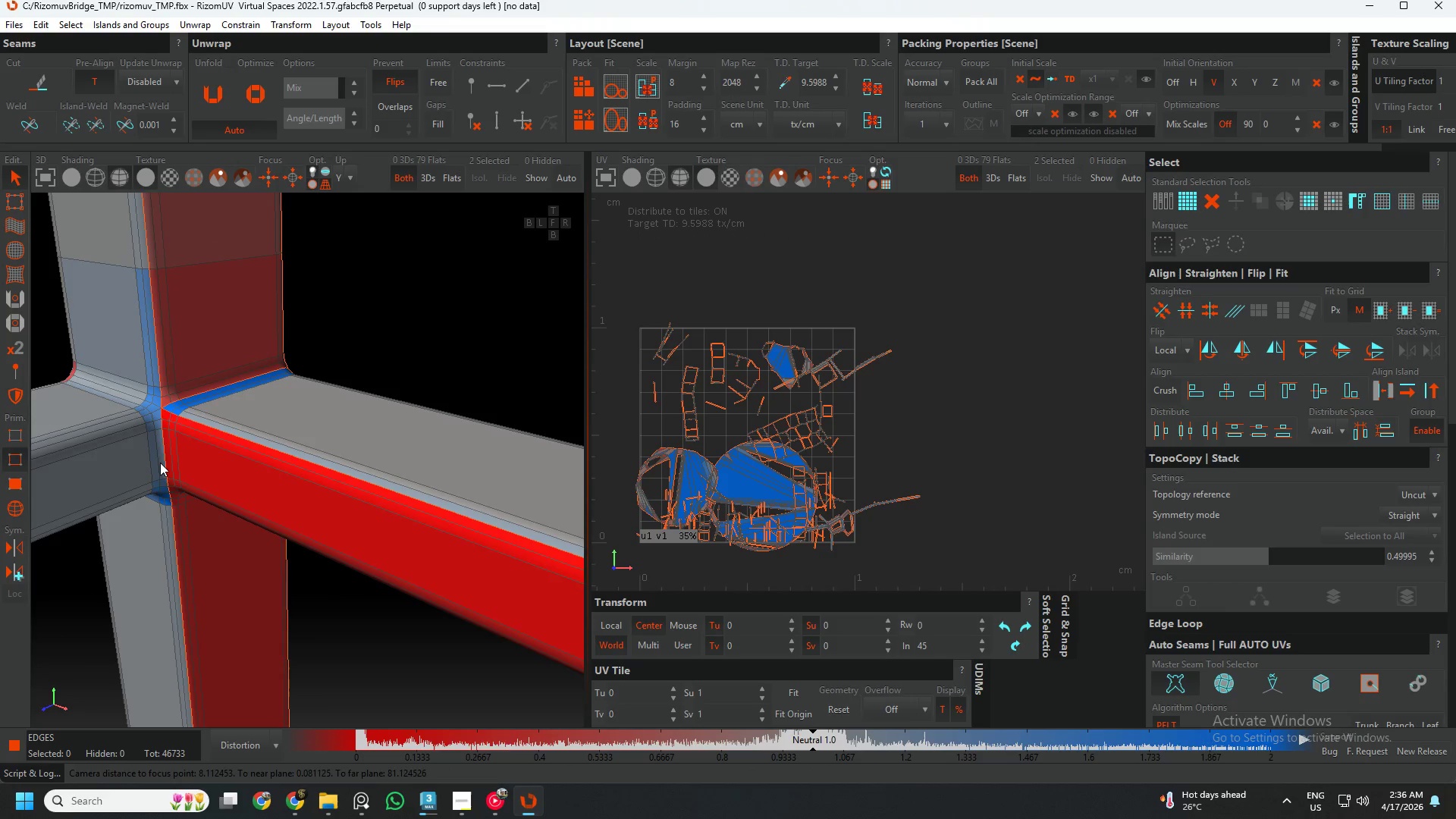 
scroll: coordinate [164, 517], scroll_direction: up, amount: 5.0
 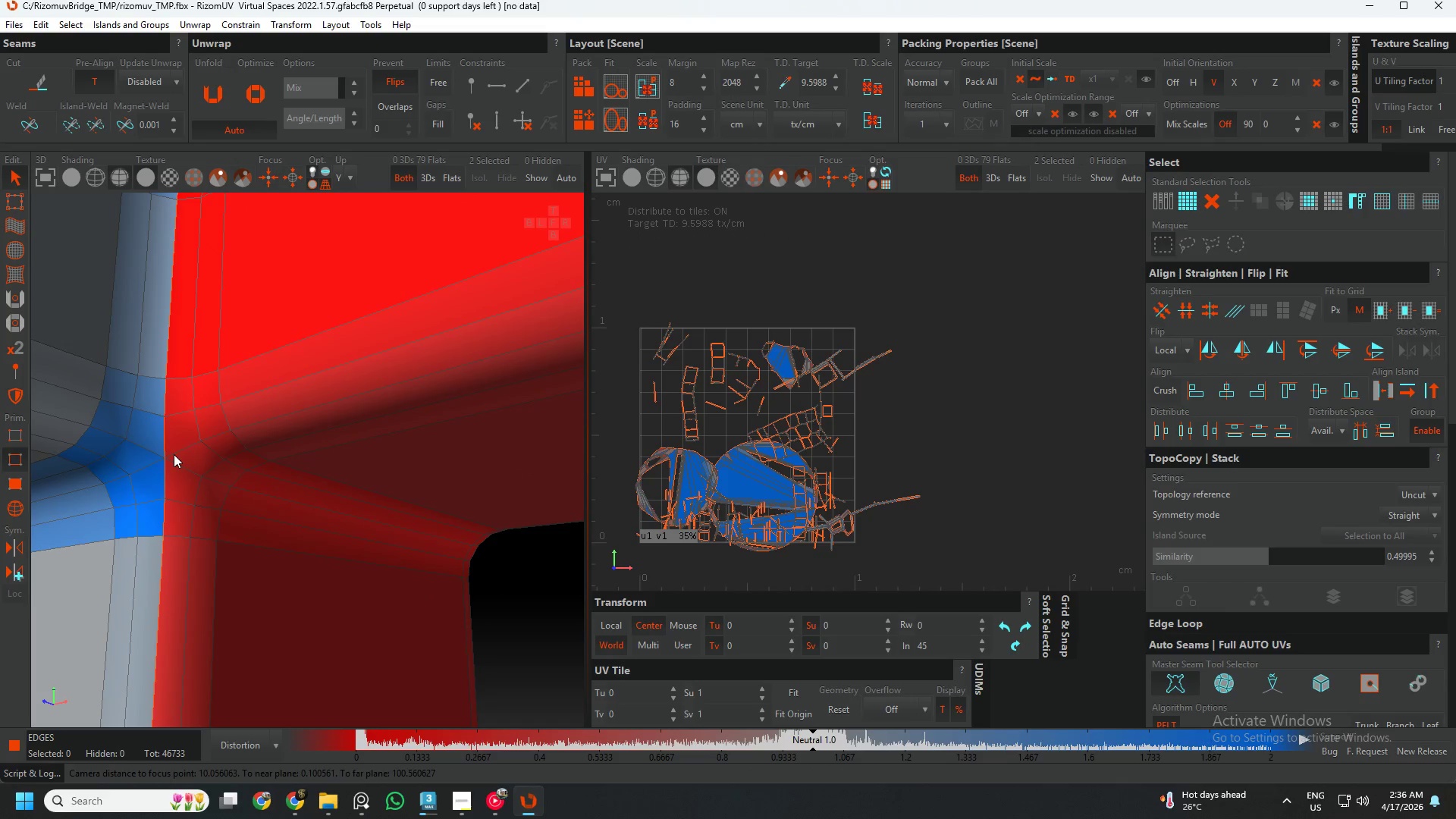 
double_click([174, 454])
 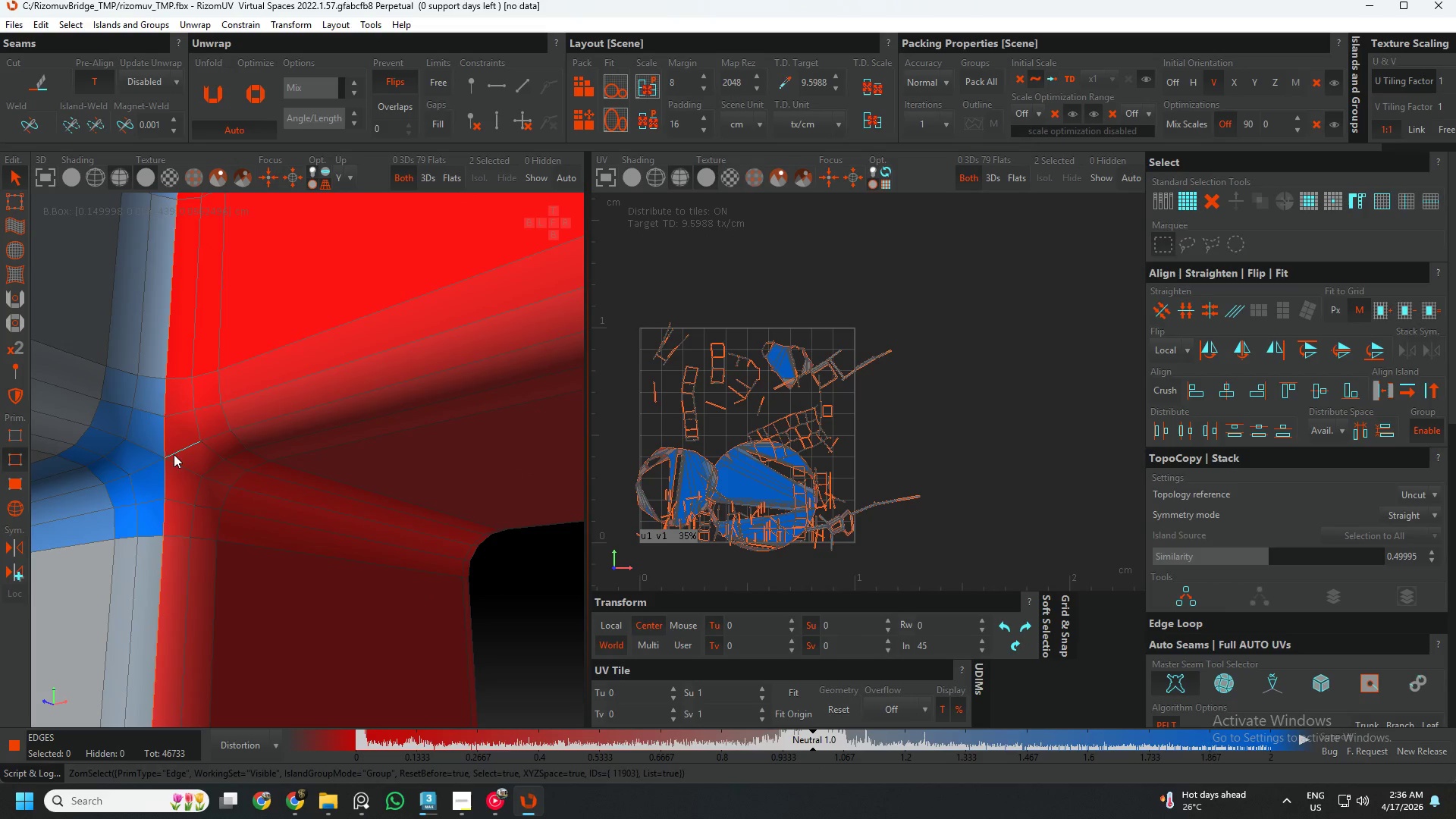 
hold_key(key=ControlLeft, duration=1.78)
double_click([156, 454])
 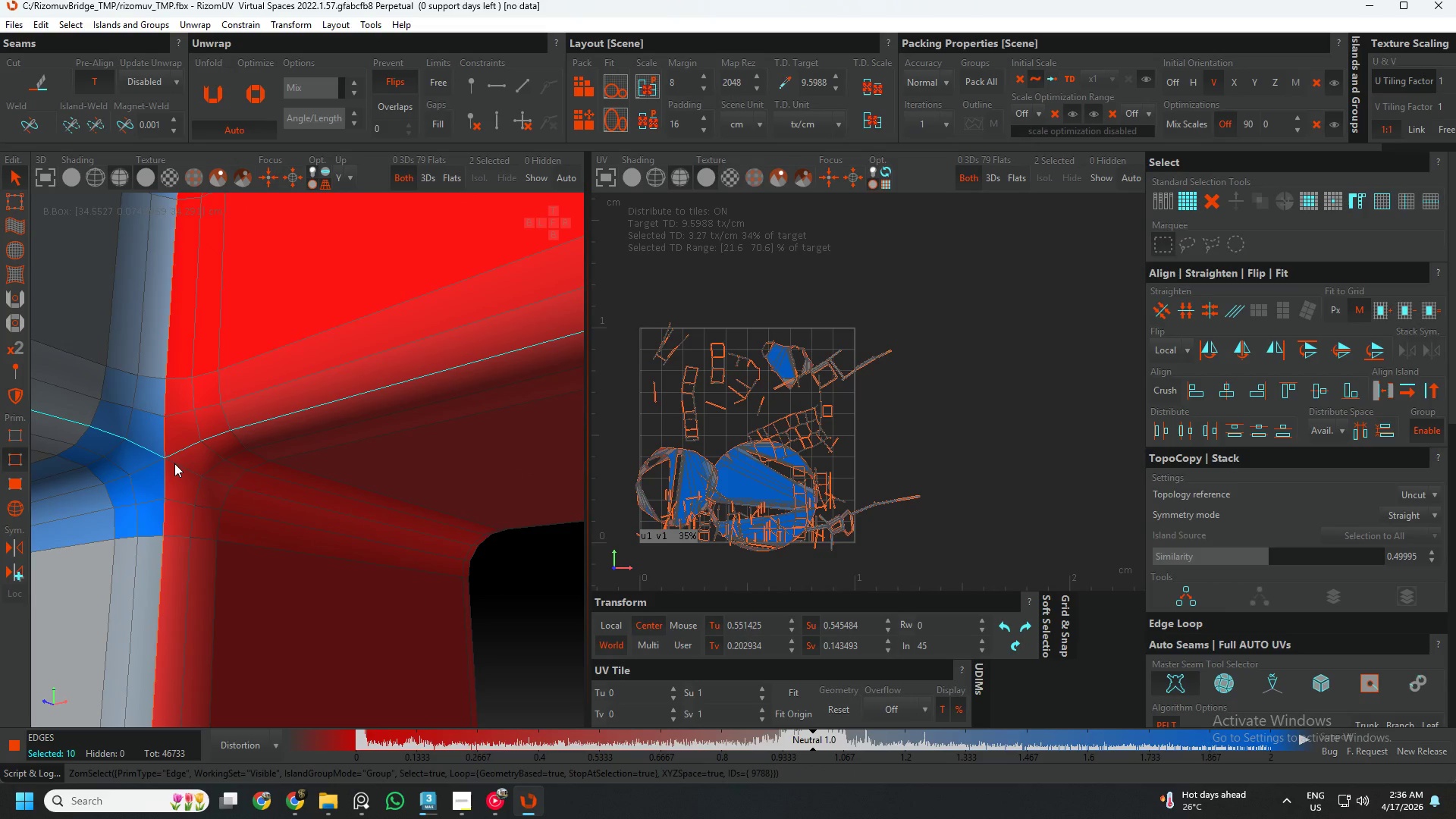 
triple_click([174, 463])
 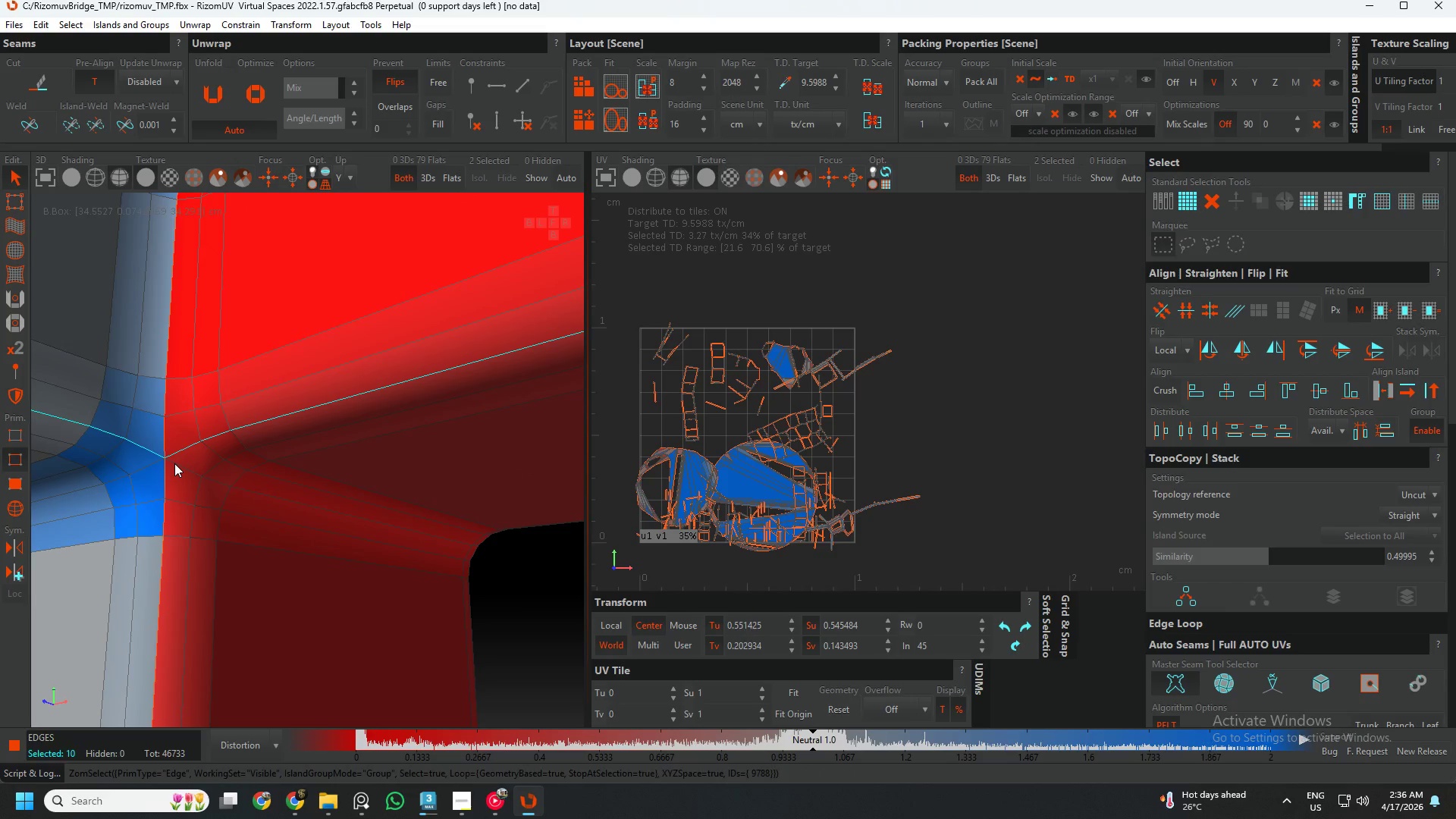 
triple_click([174, 463])
 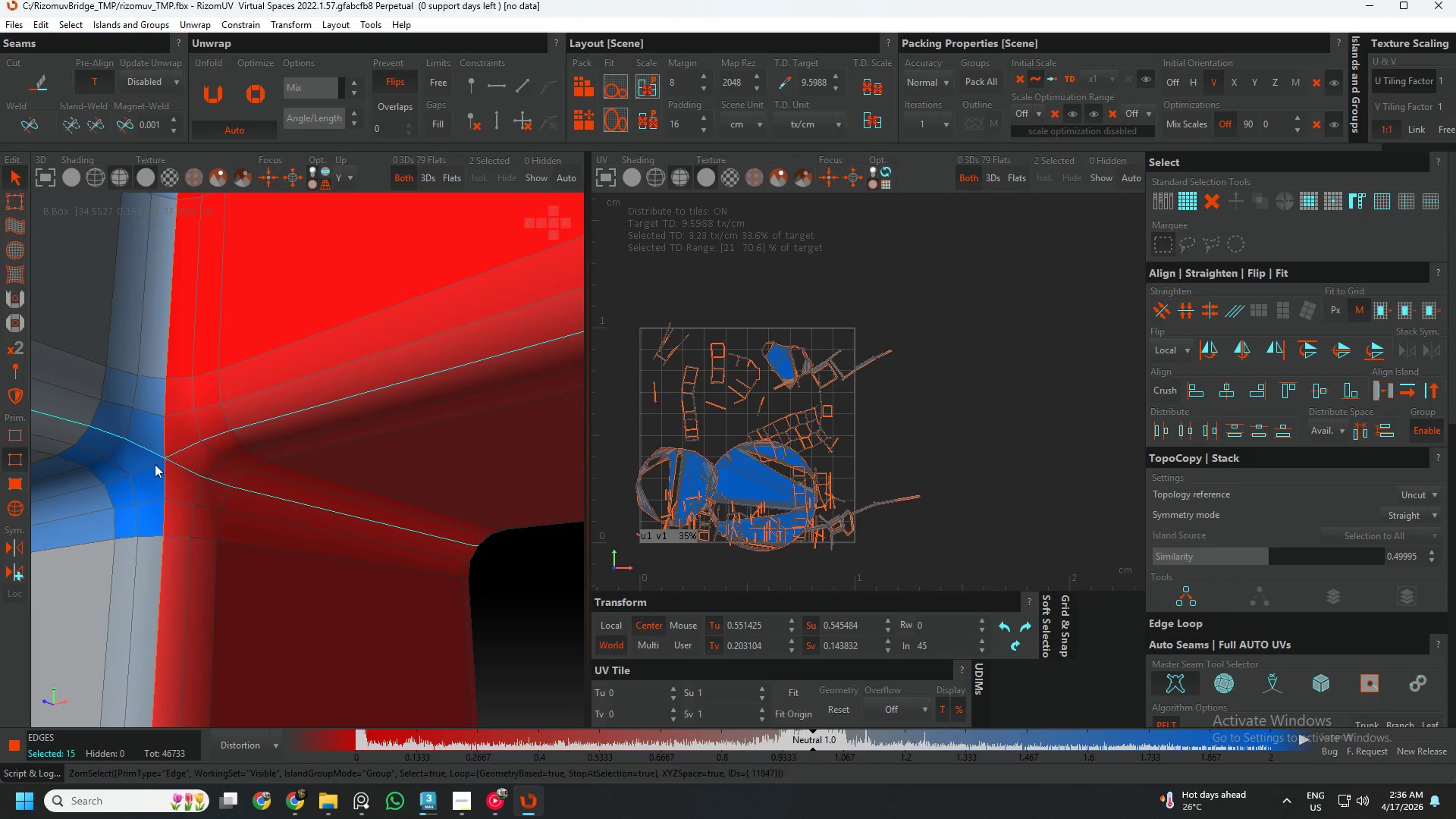 
triple_click([155, 464])
 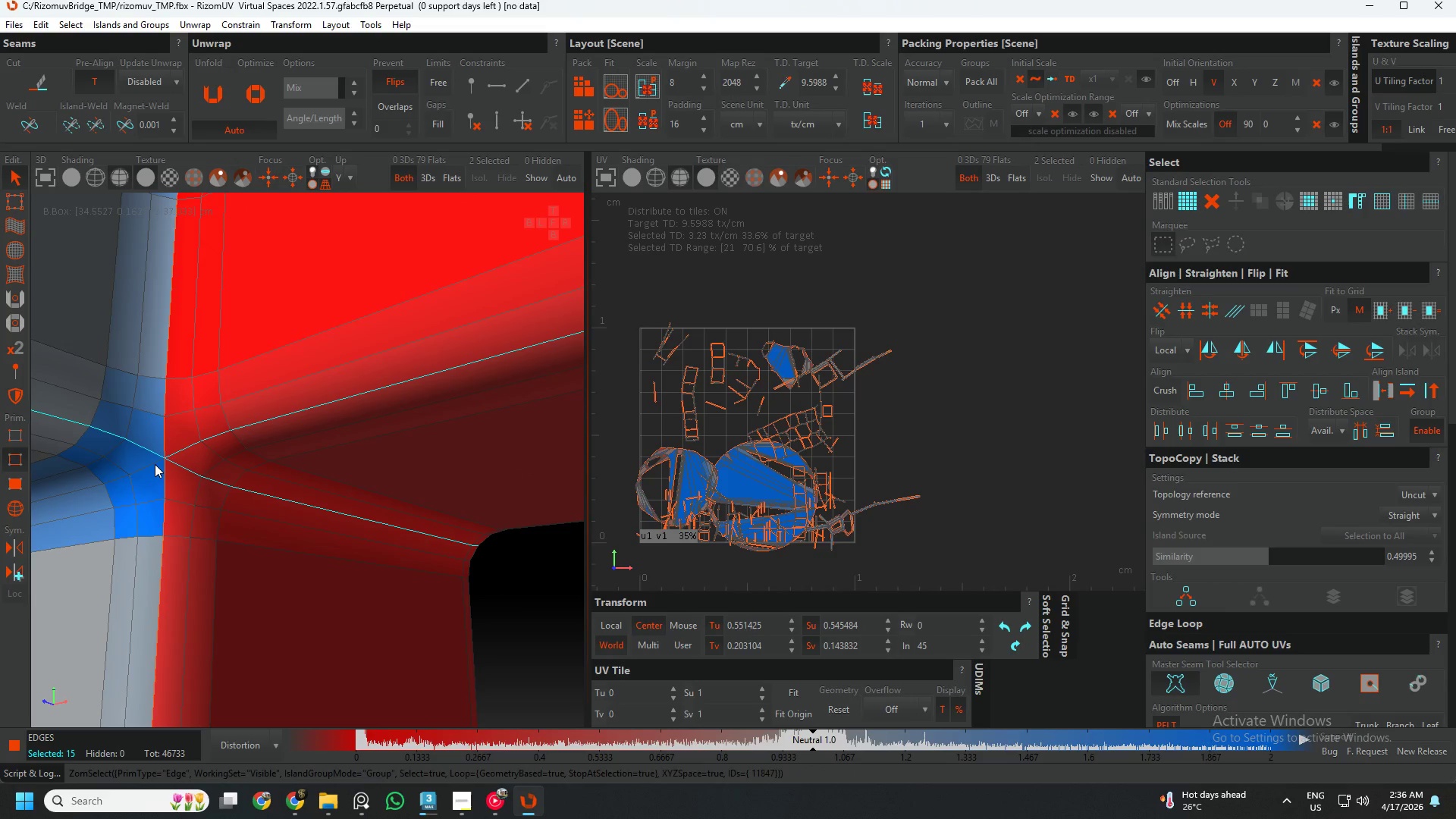 
triple_click([155, 464])
 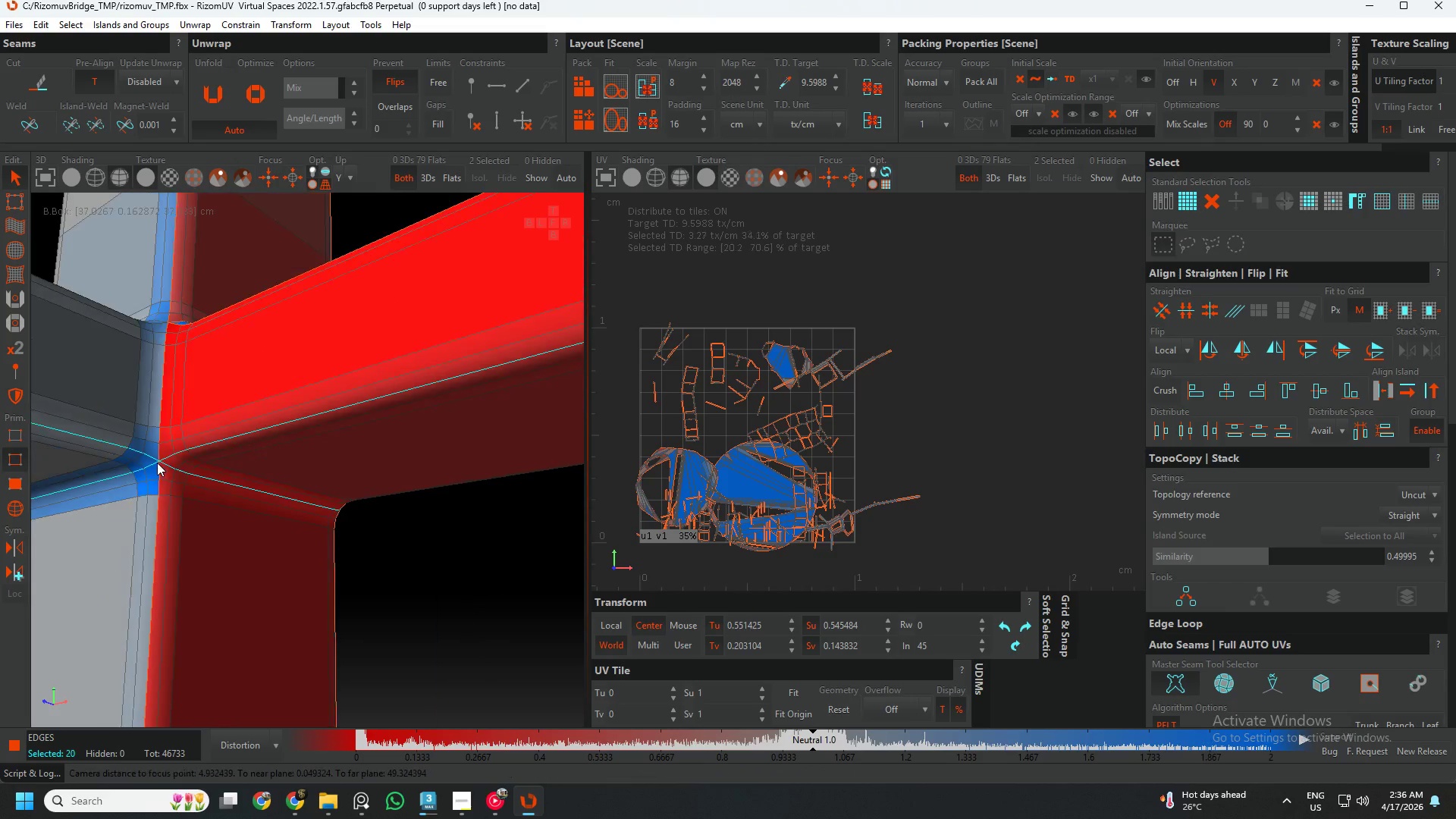 
key(C)
 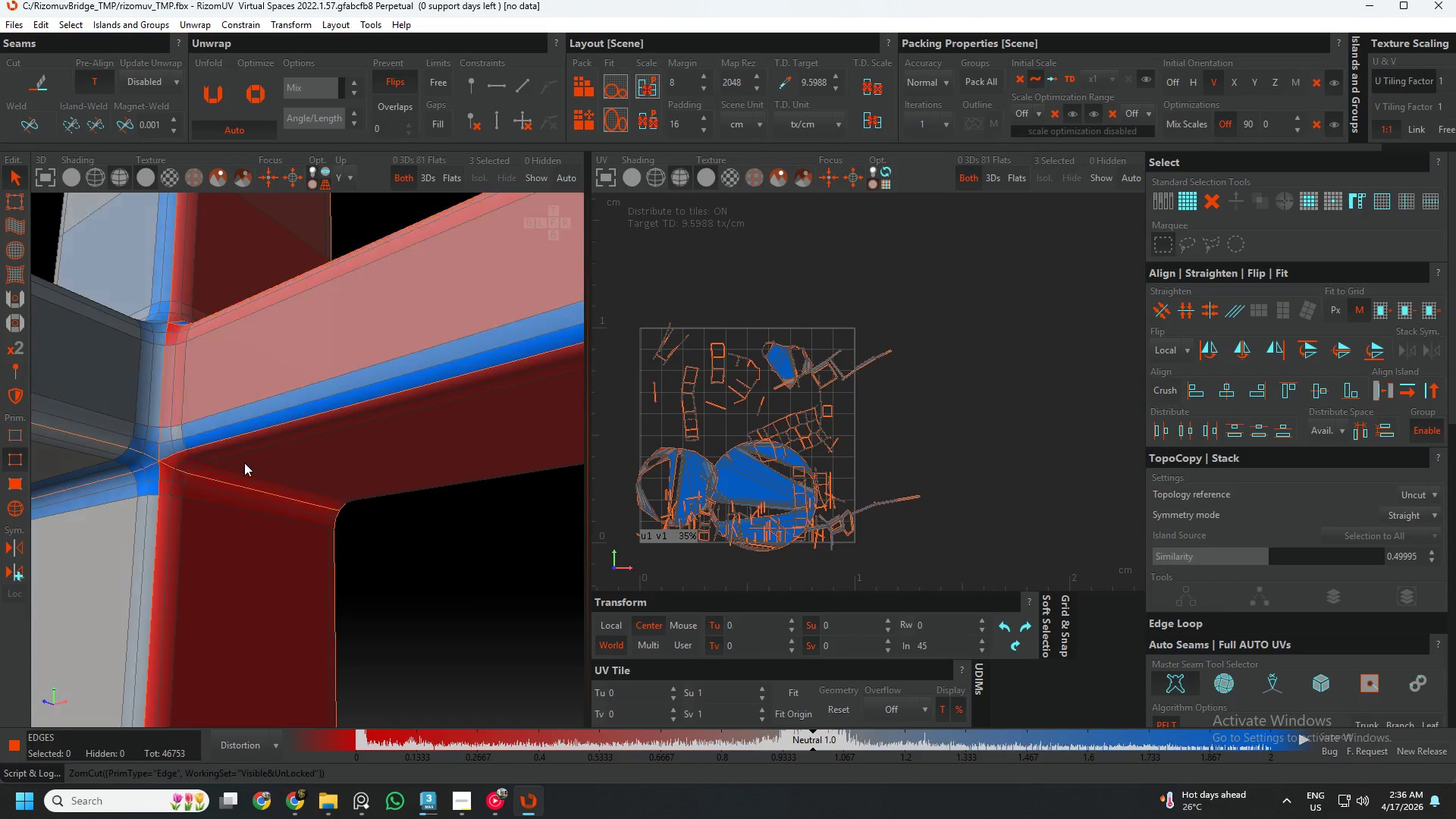 
scroll: coordinate [156, 463], scroll_direction: down, amount: 4.0
 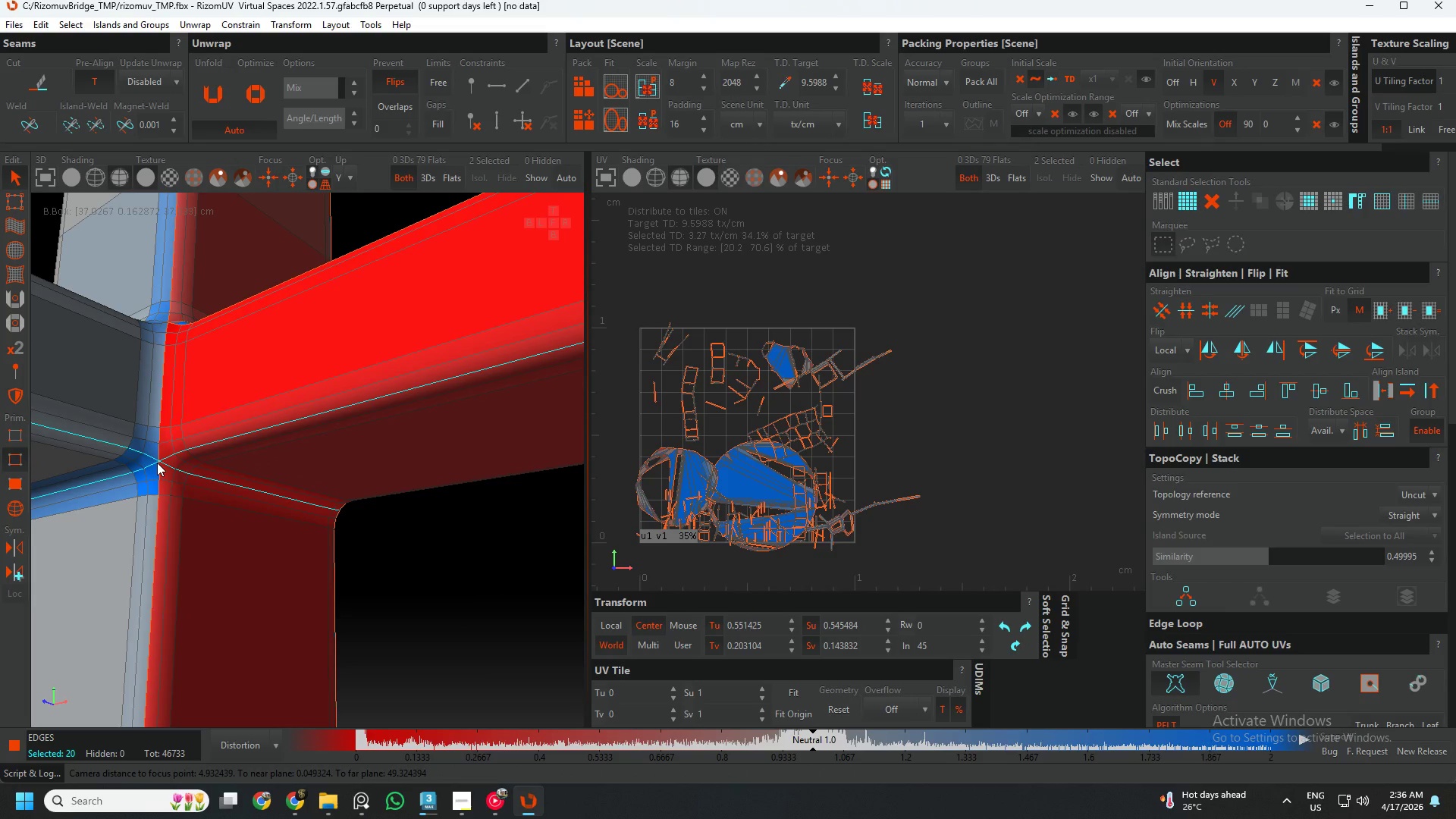 
hold_key(key=AltLeft, duration=0.48)
scroll: coordinate [234, 469], scroll_direction: down, amount: 3.0
 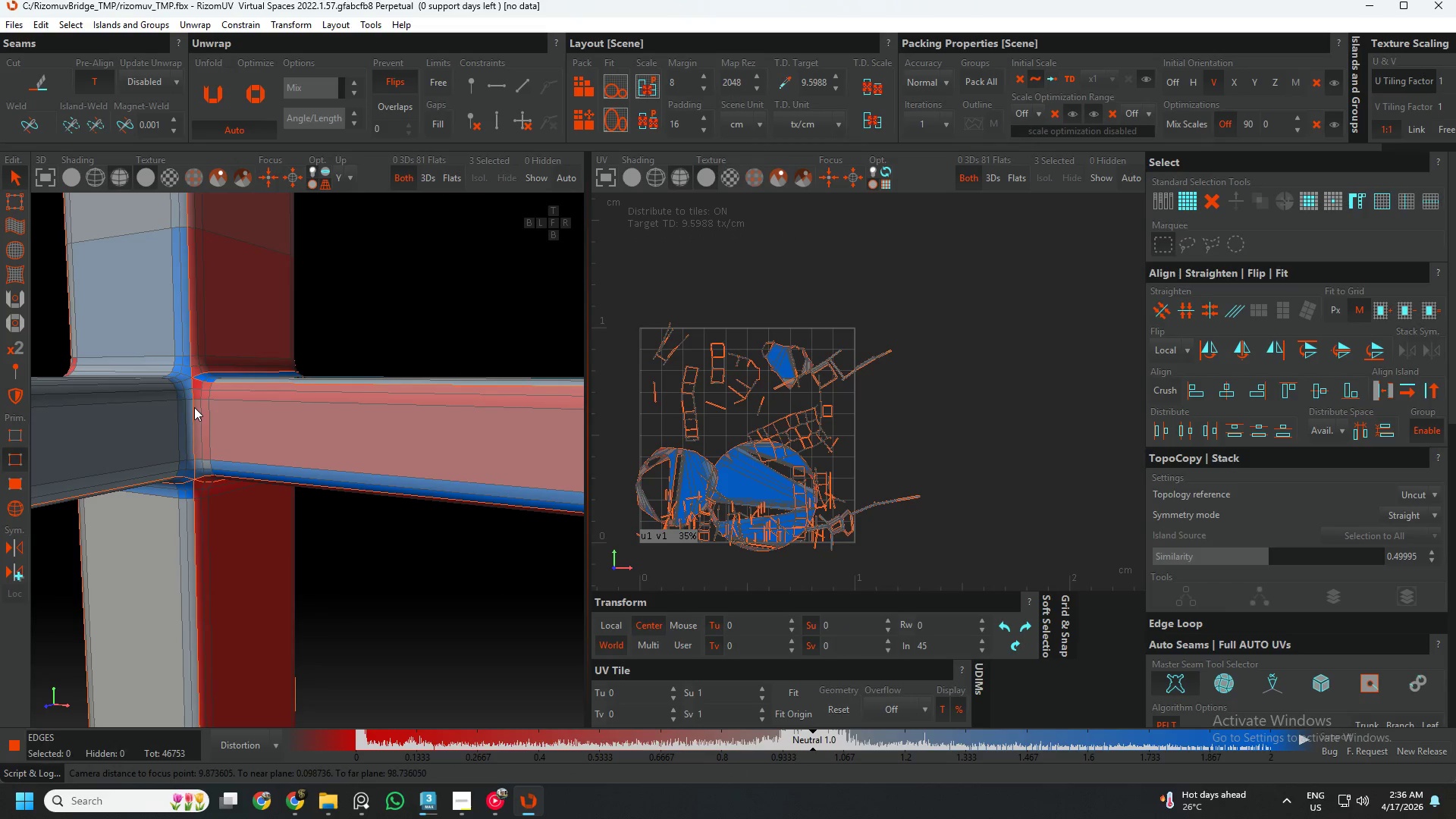 
left_click([212, 392])
 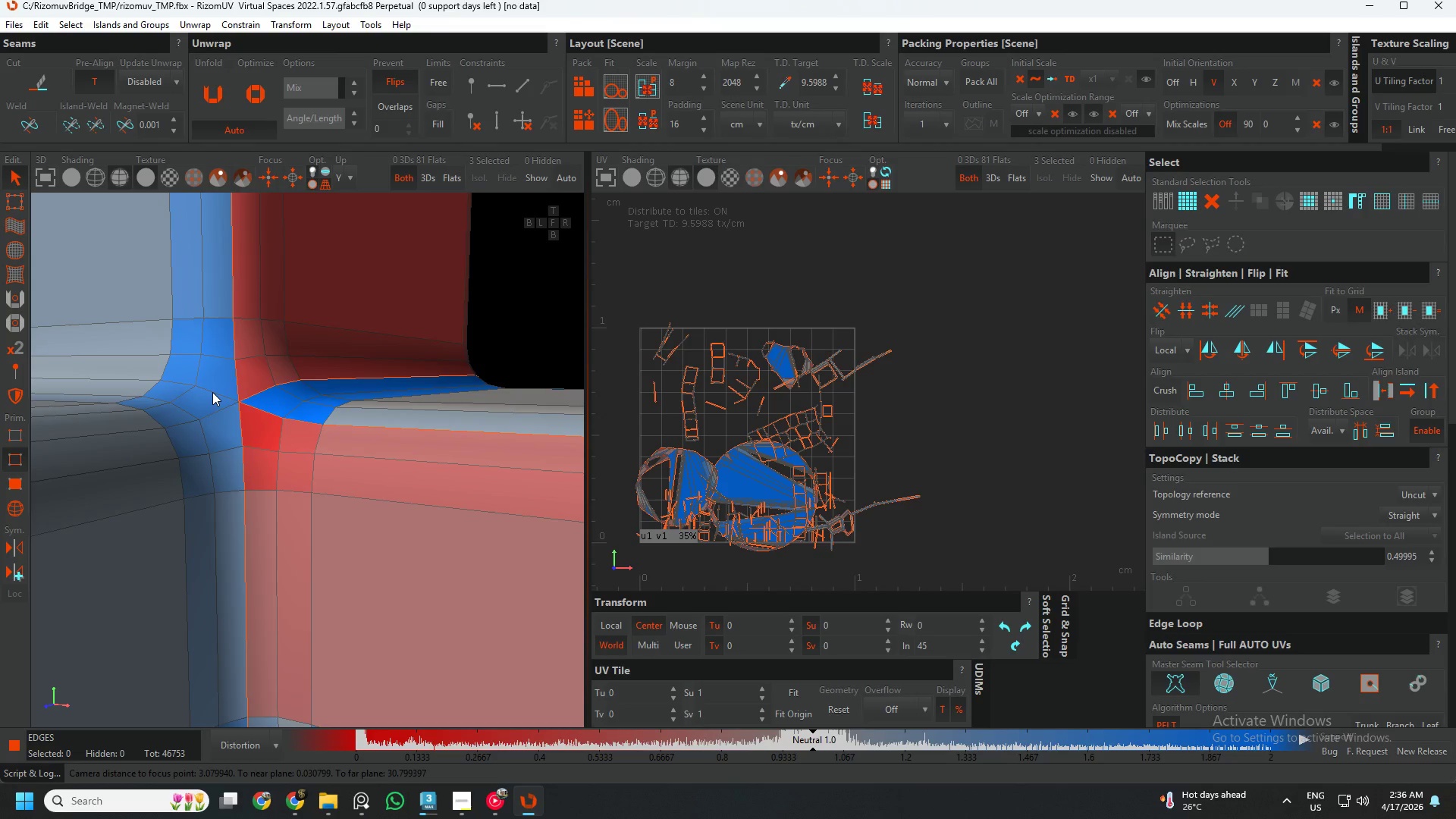 
scroll: coordinate [179, 374], scroll_direction: up, amount: 5.0
 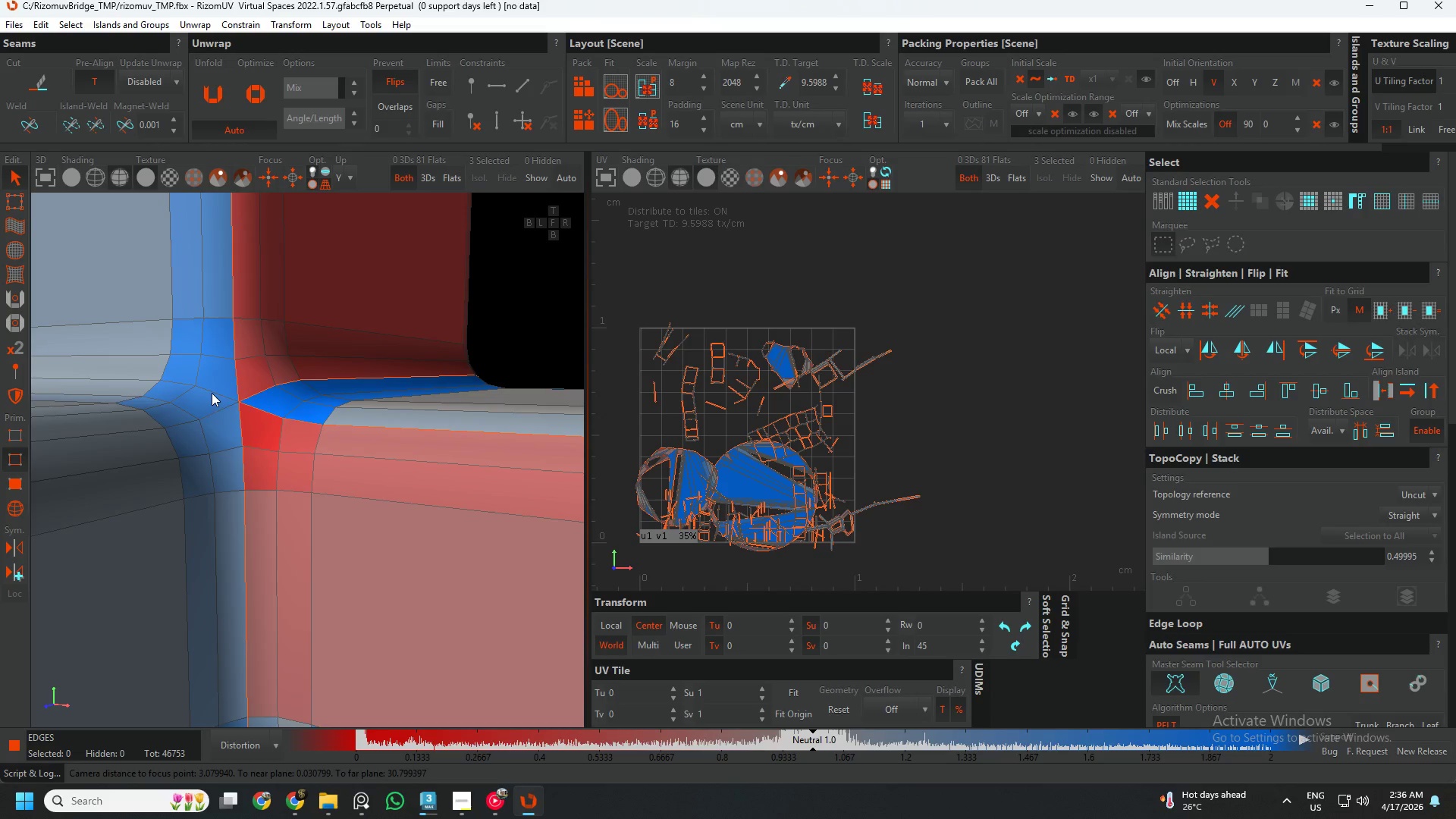 
double_click([212, 392])
 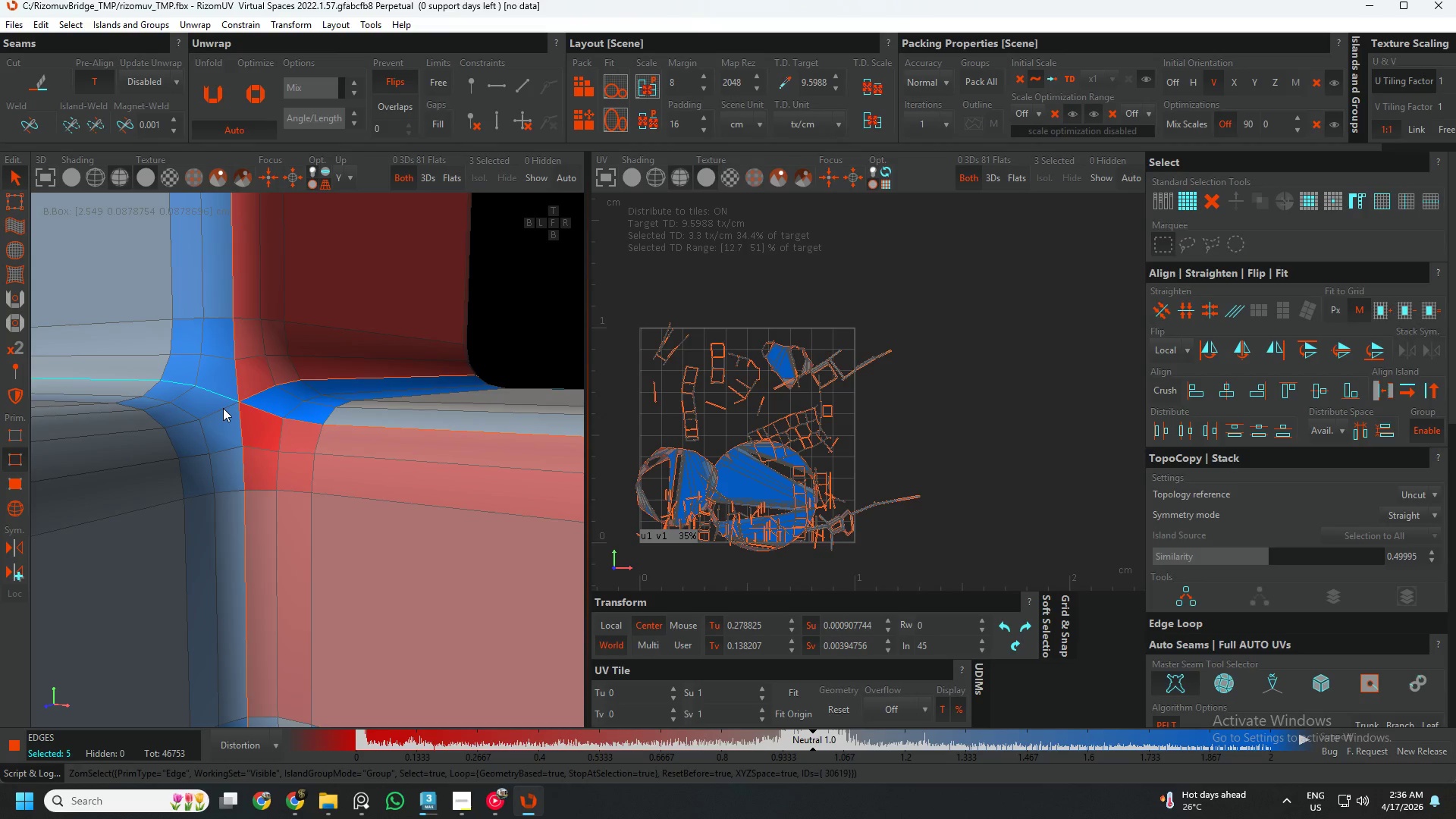 
key(Control+ControlLeft)
 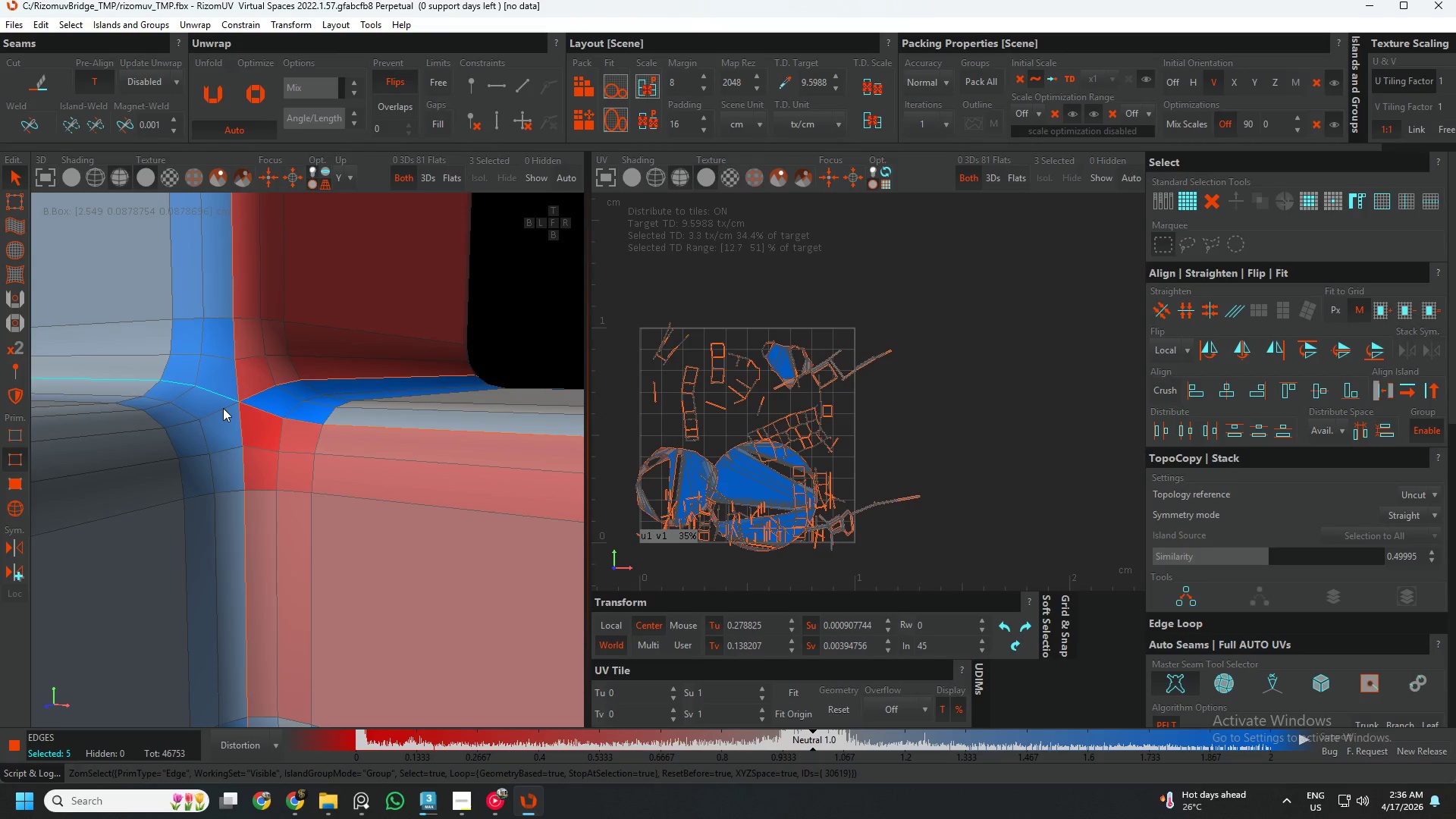 
left_click([223, 408])
 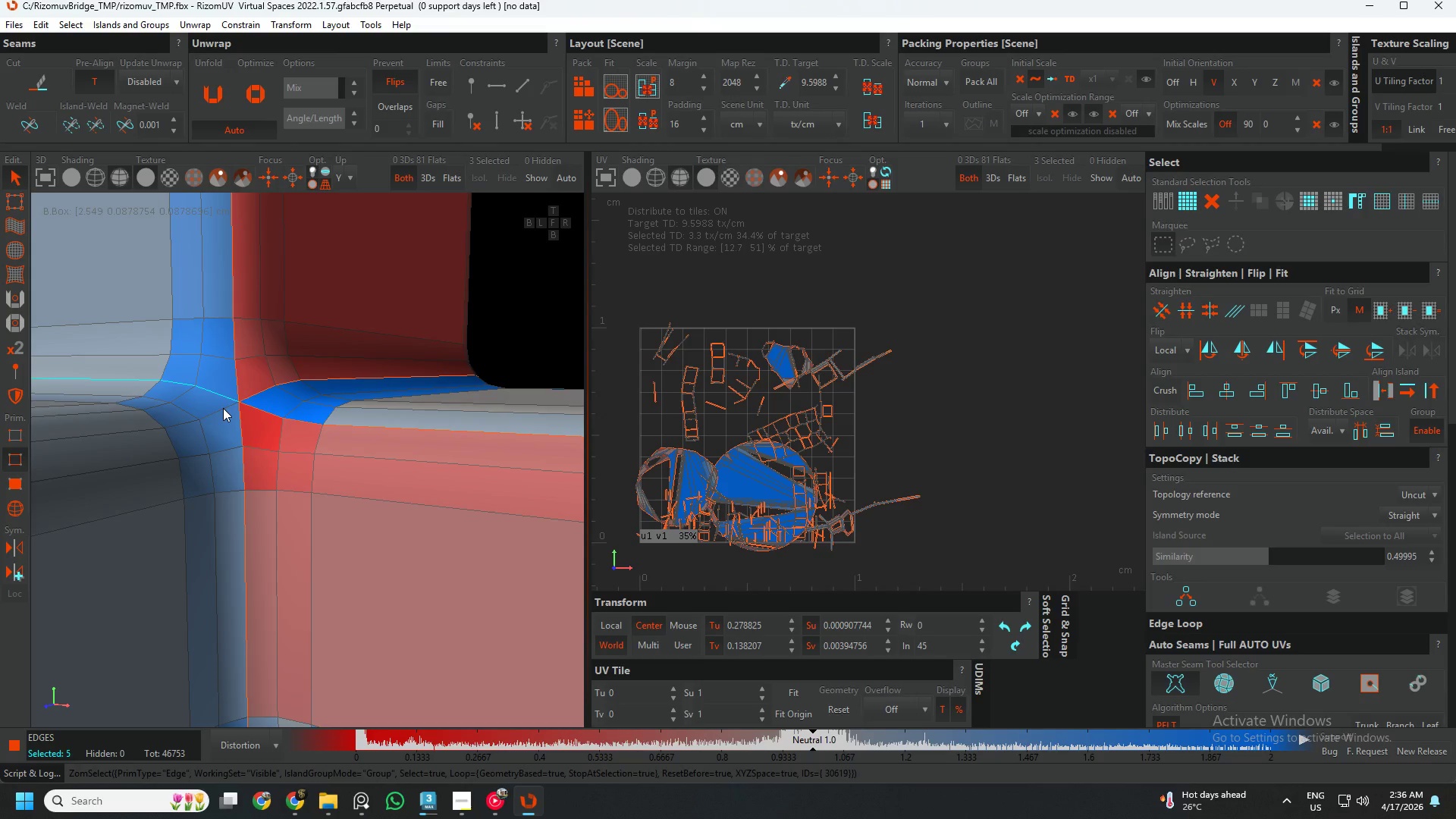 
key(Control+ControlLeft)
 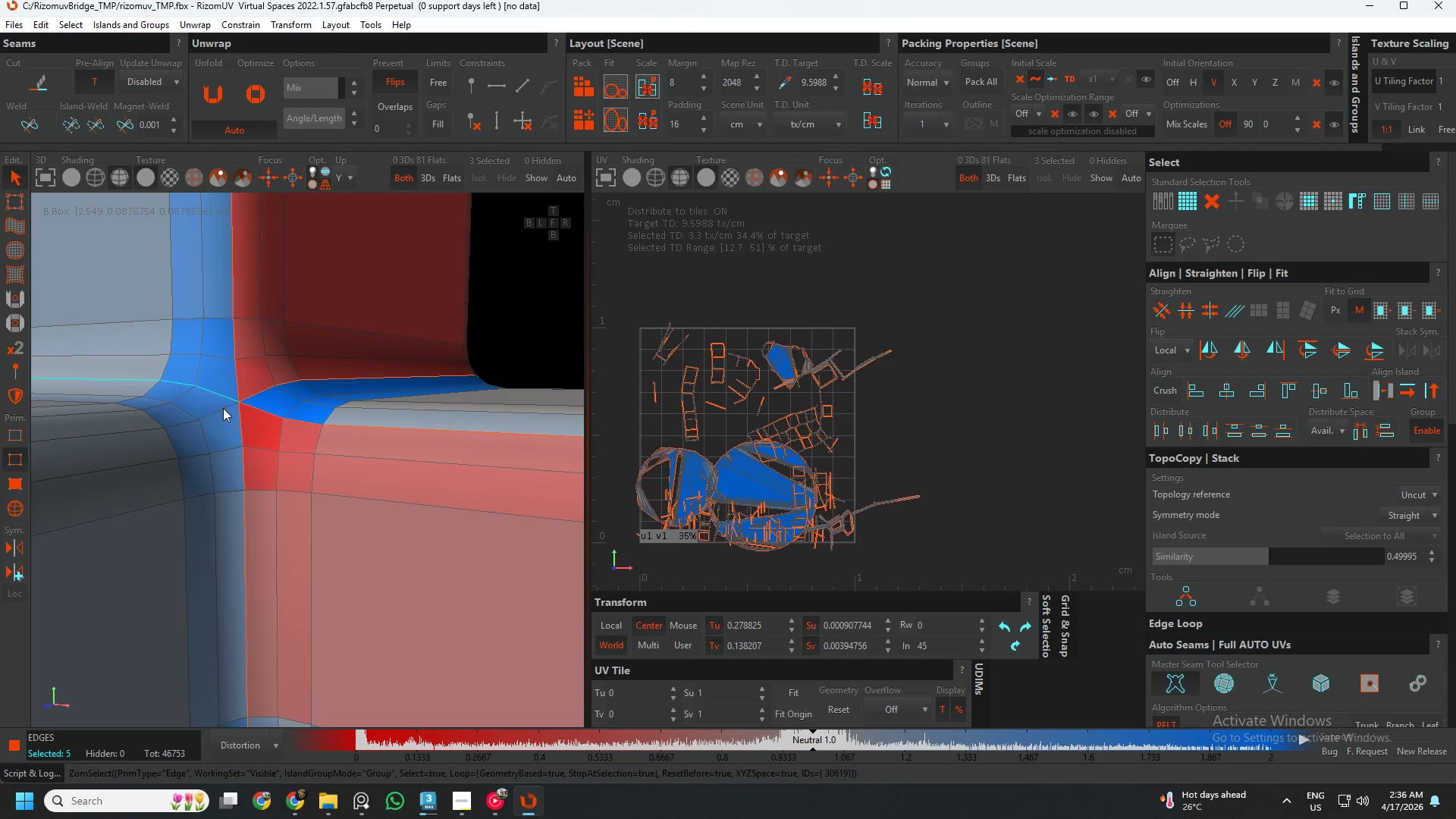 
double_click([223, 408])
 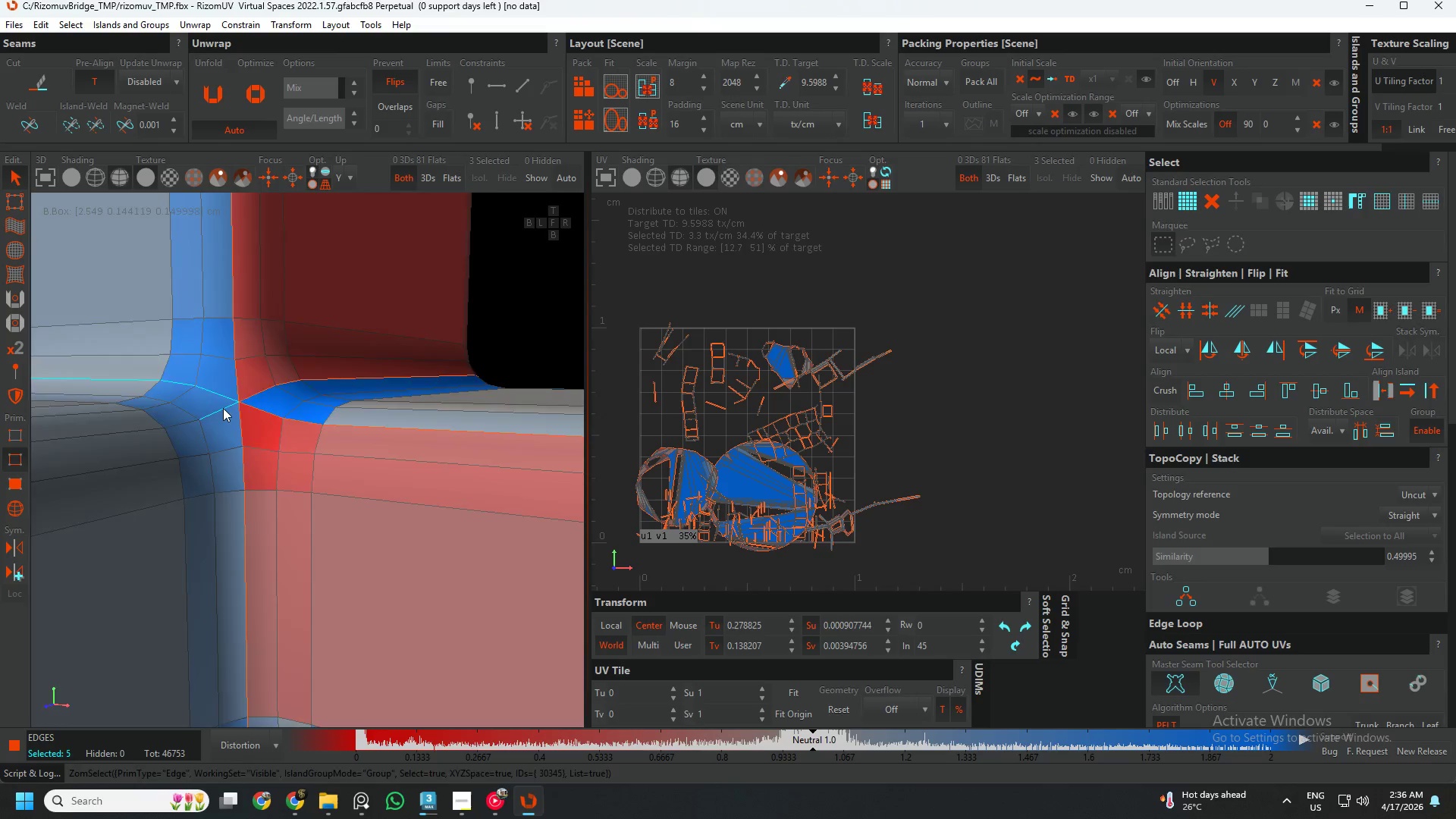 
key(Control+ControlLeft)
 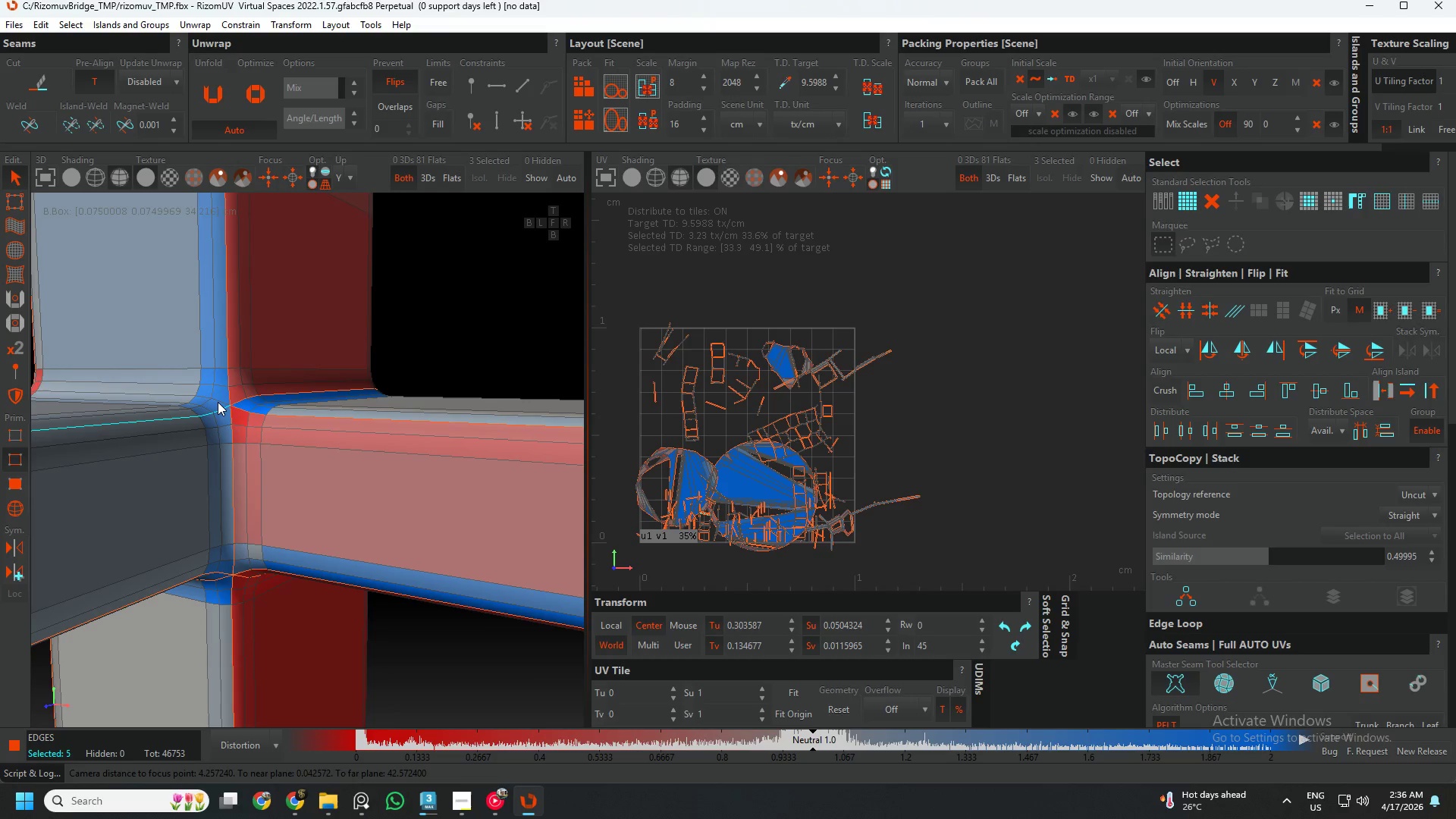 
hold_key(key=ControlLeft, duration=0.52)
left_click([218, 402])
 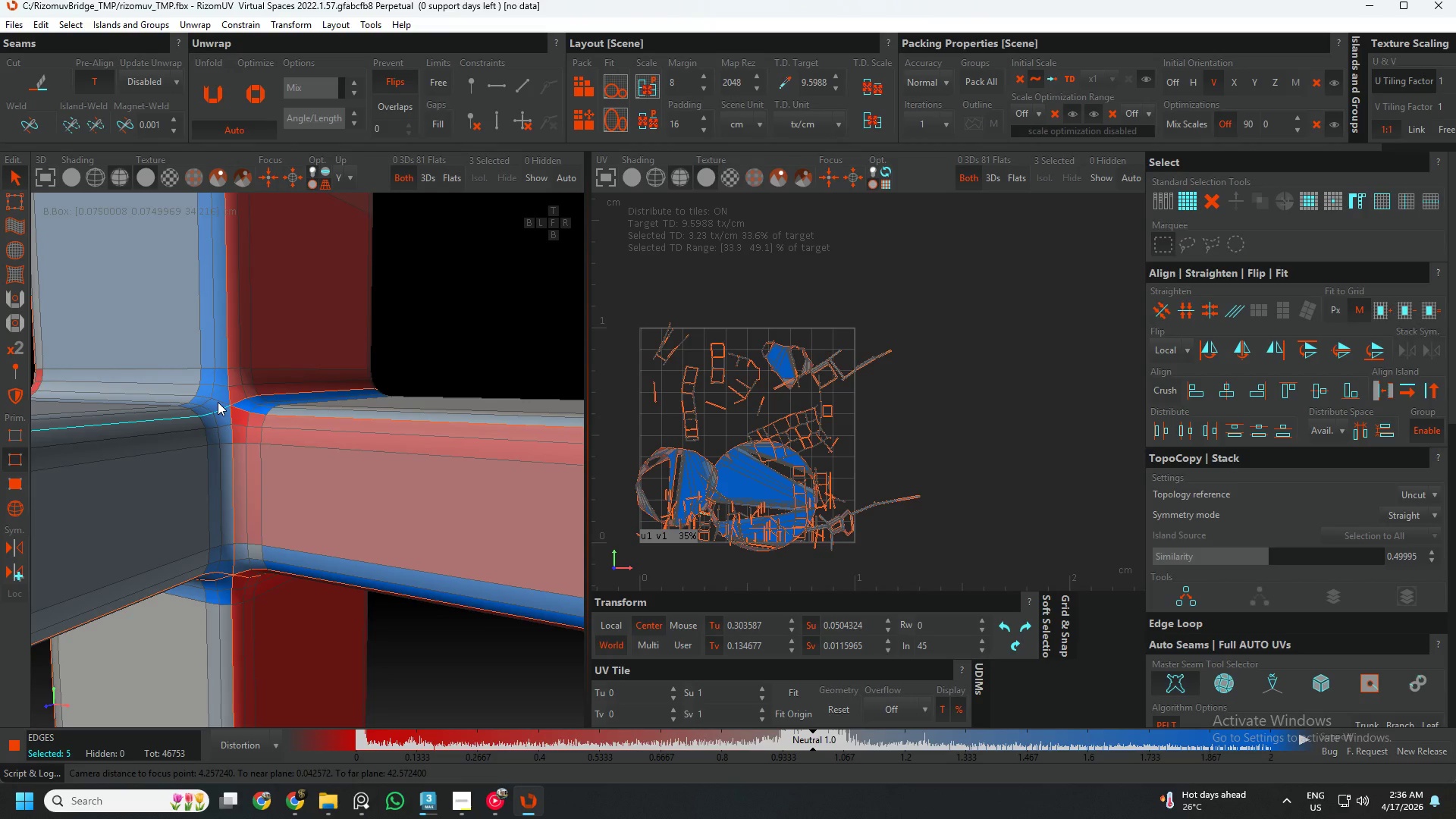 
scroll: coordinate [224, 408], scroll_direction: down, amount: 4.0
 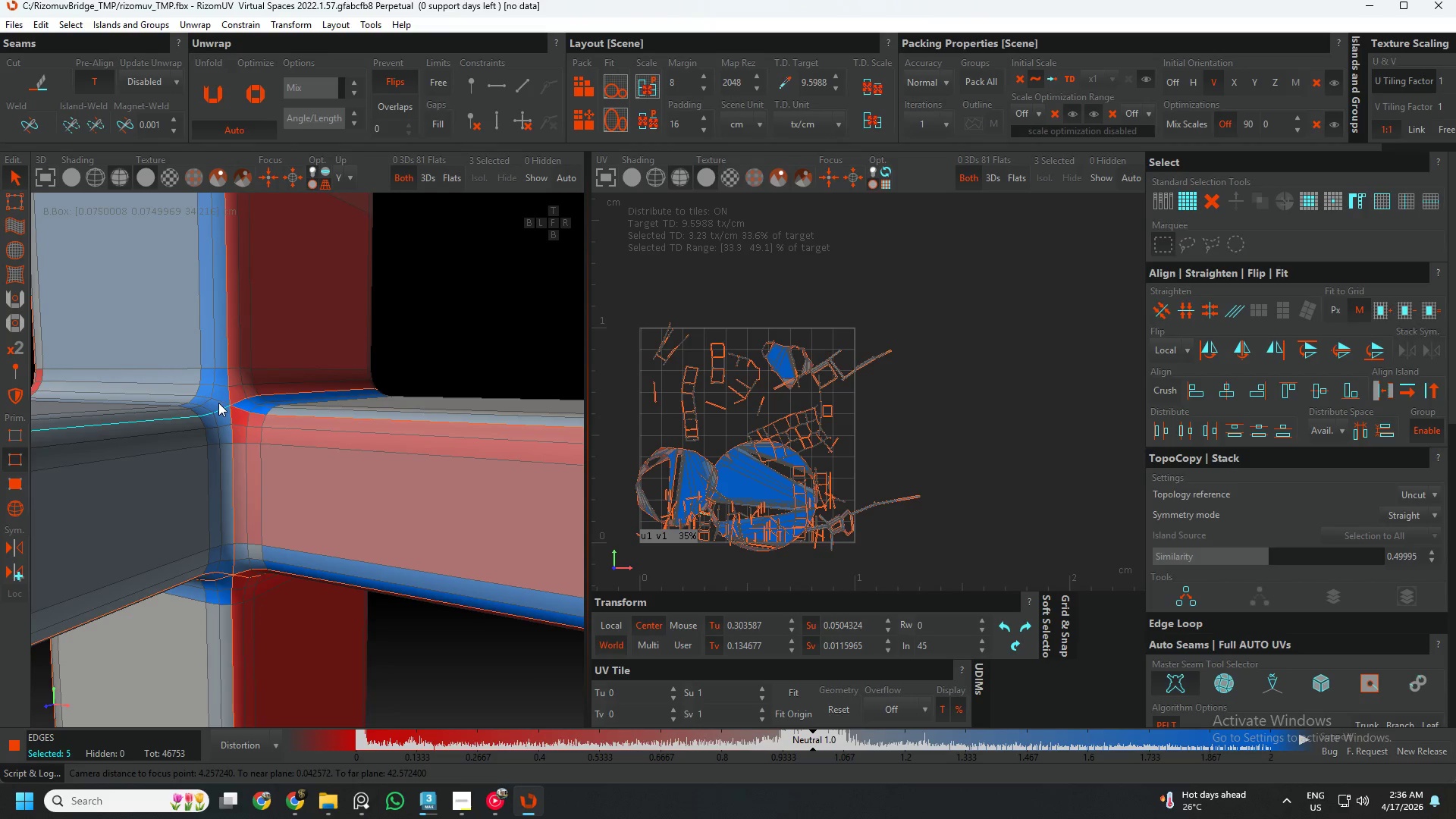 
double_click([218, 401])
 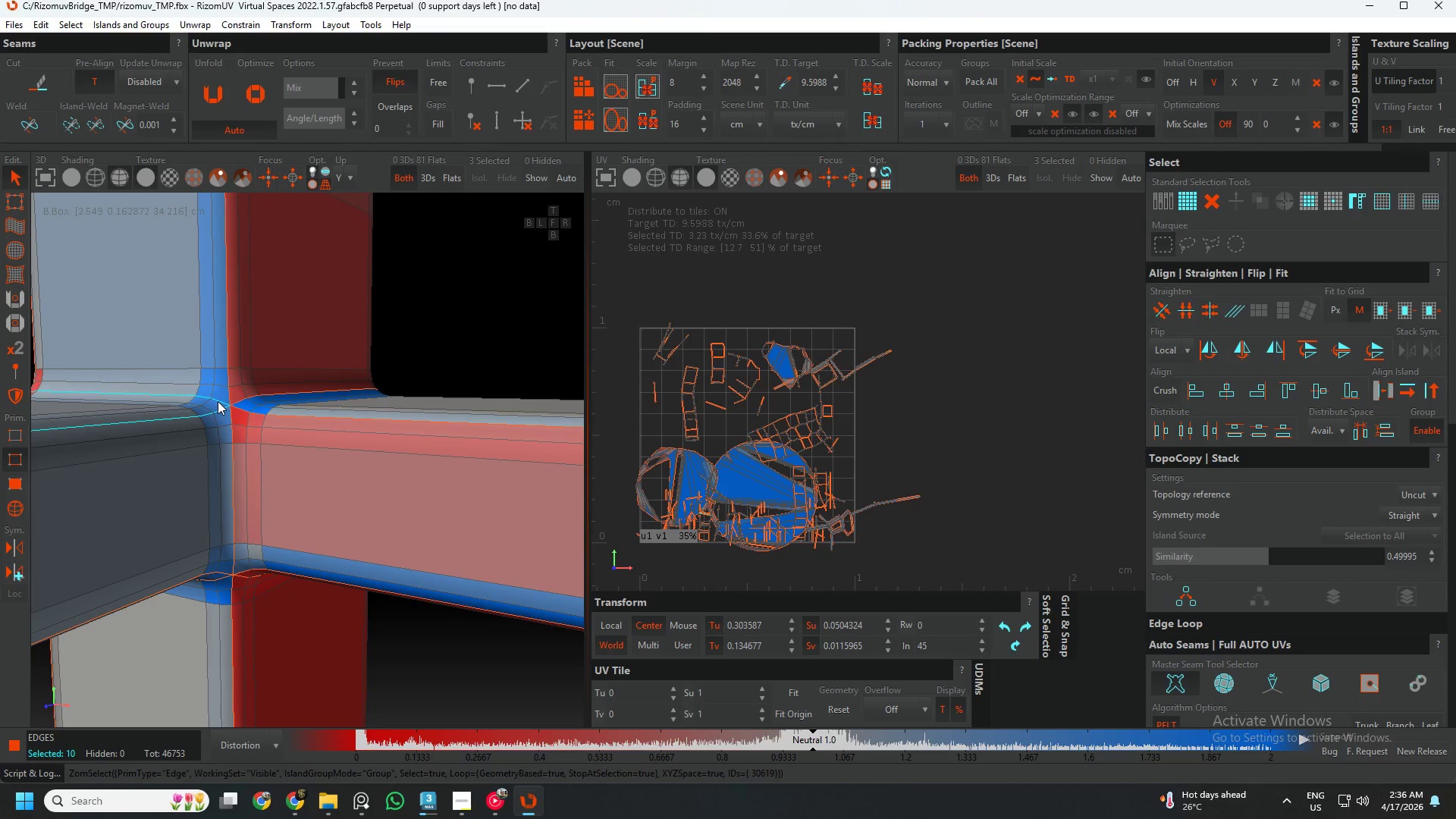 
key(C)
 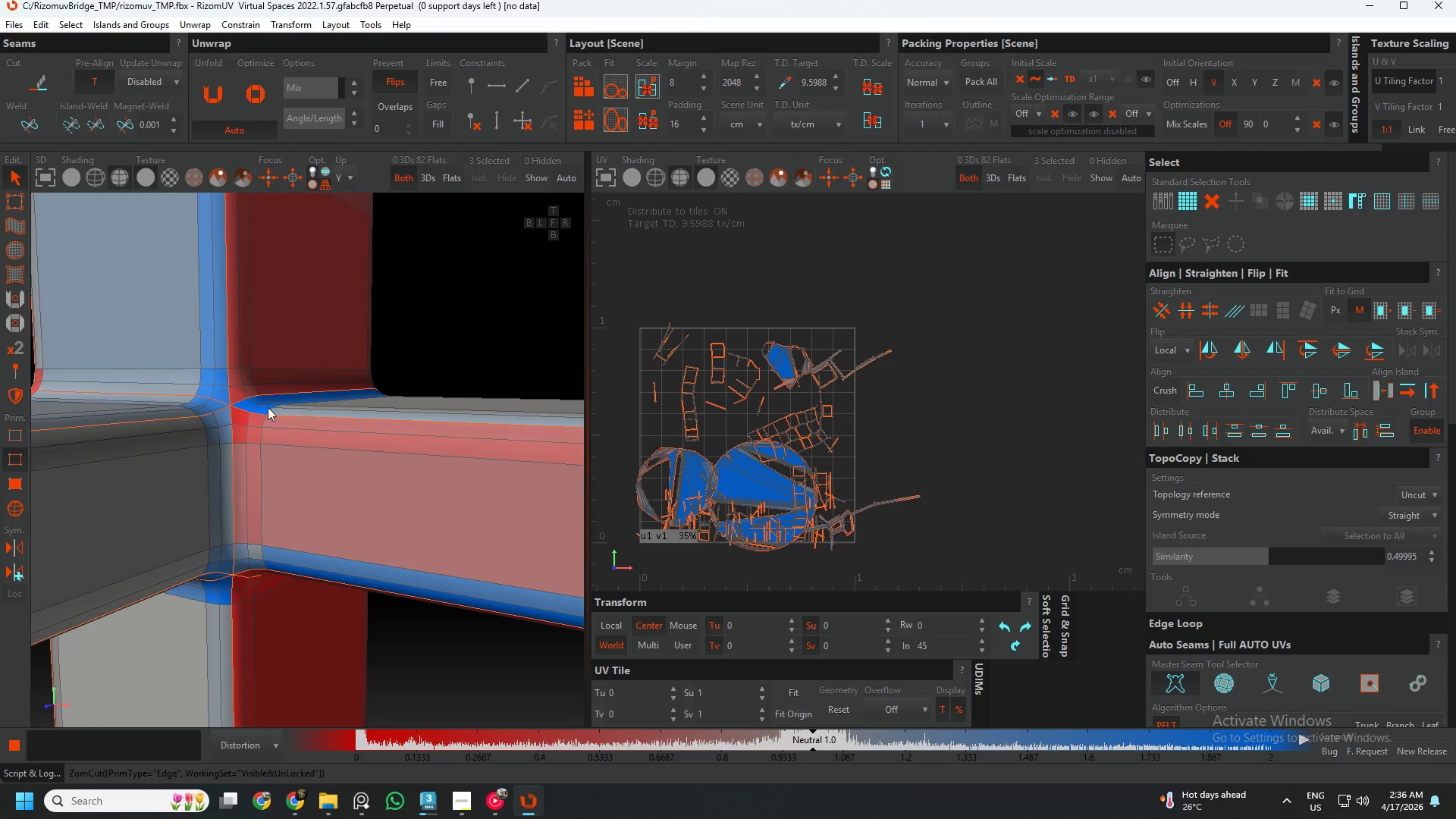 
scroll: coordinate [256, 378], scroll_direction: down, amount: 18.0
 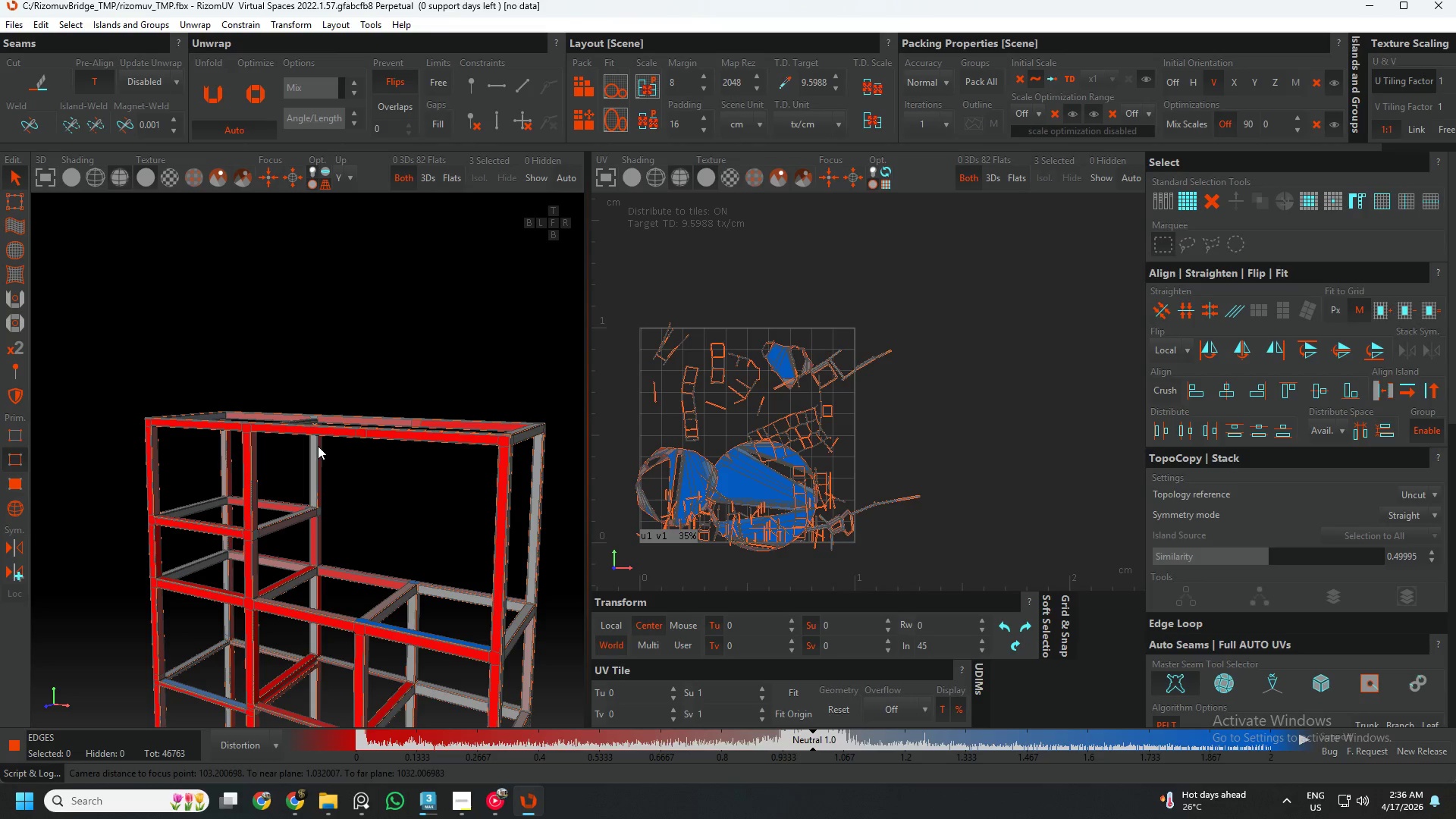 
left_click([1455, 0])
 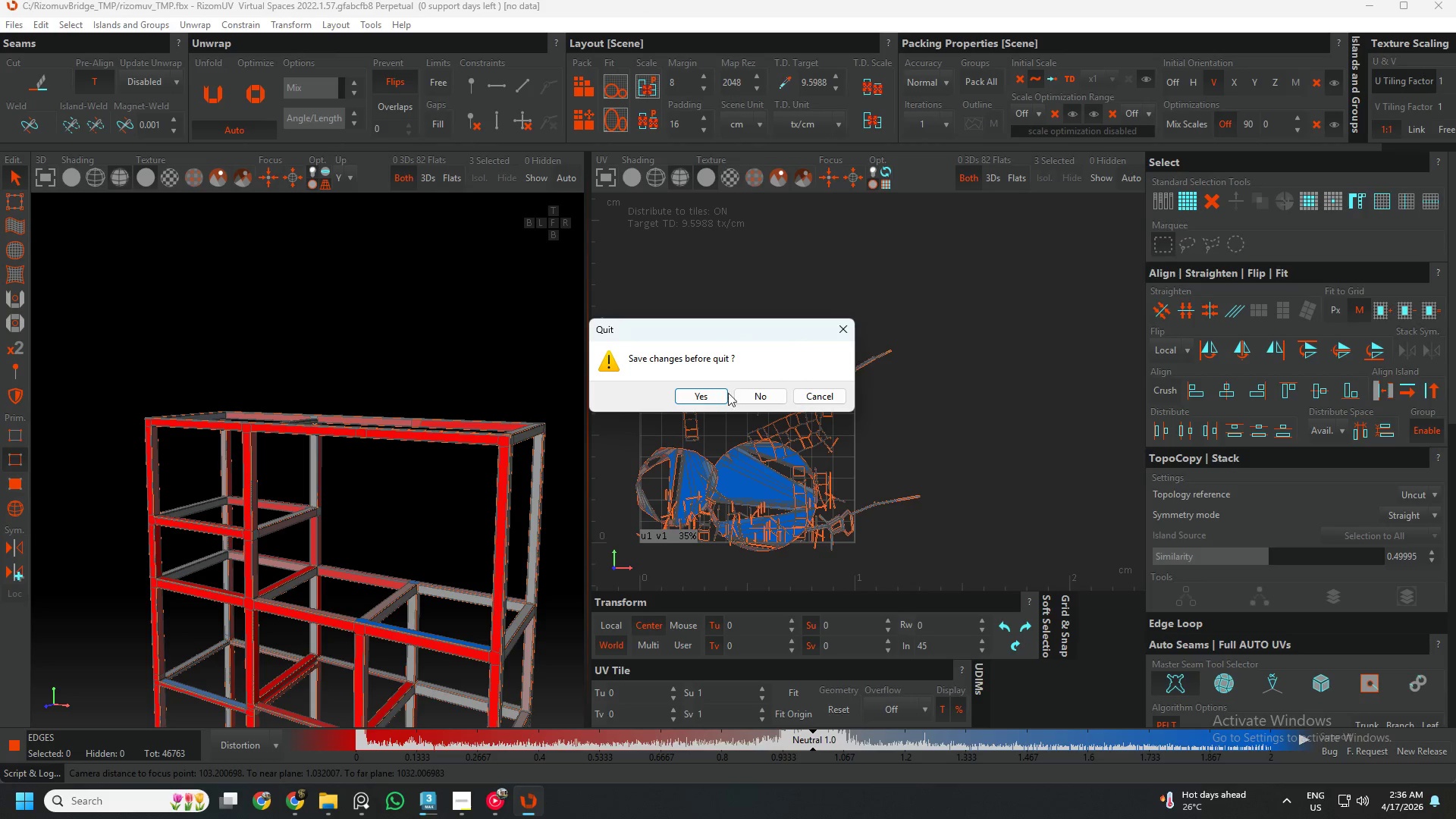 
left_click([748, 395])
 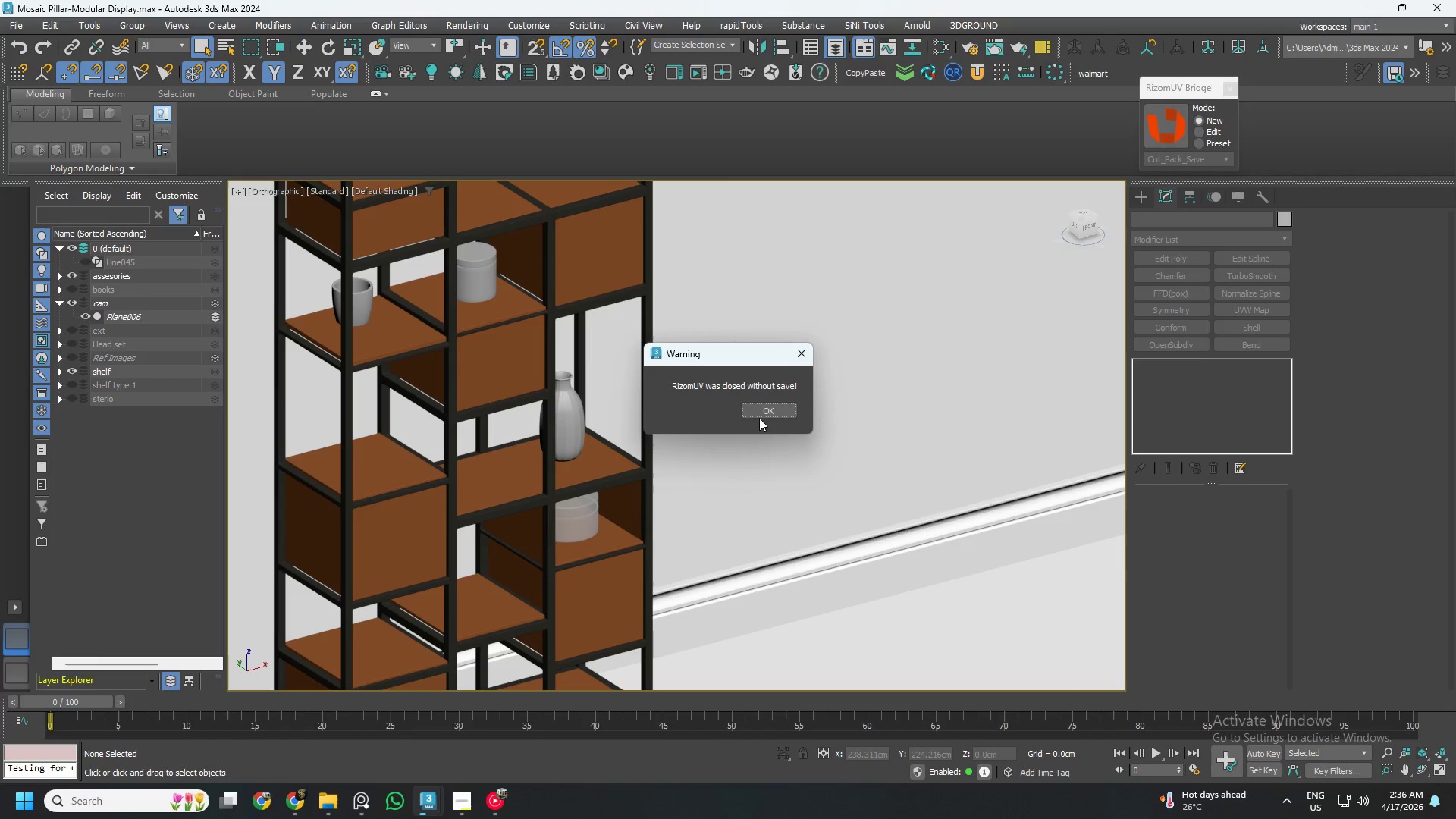 
double_click([765, 412])
 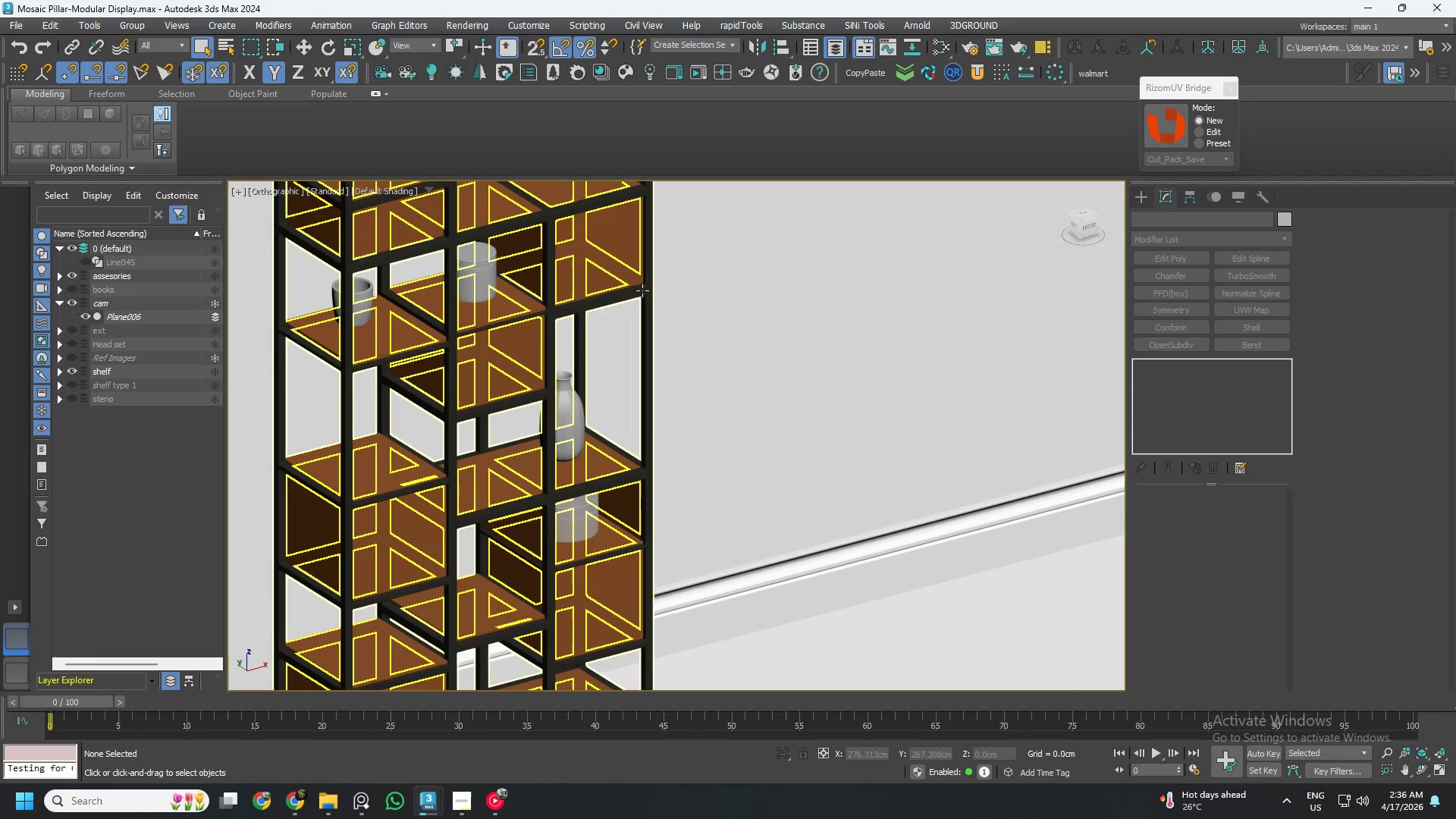 
left_click([642, 290])
 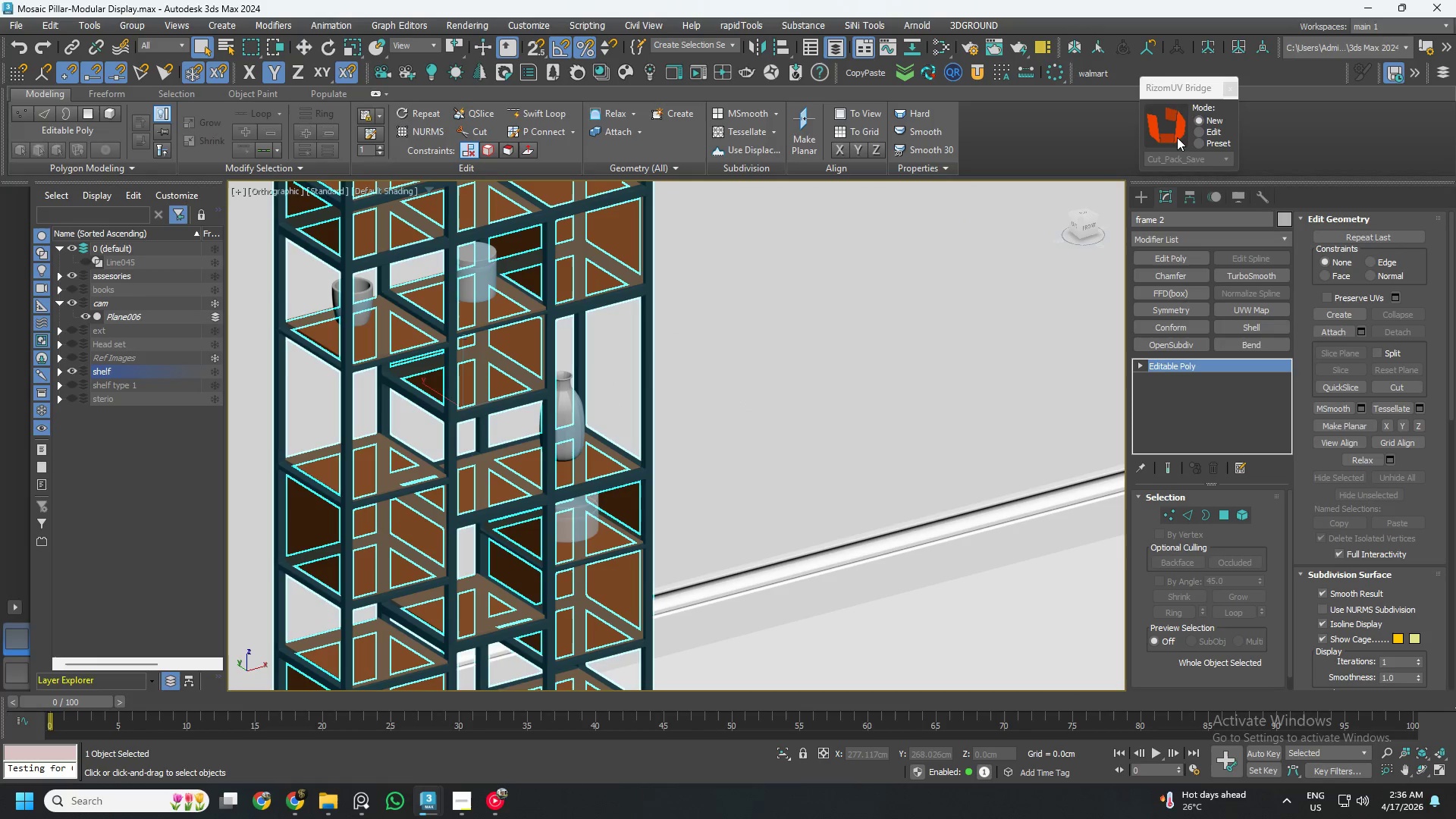 
left_click([1176, 133])
 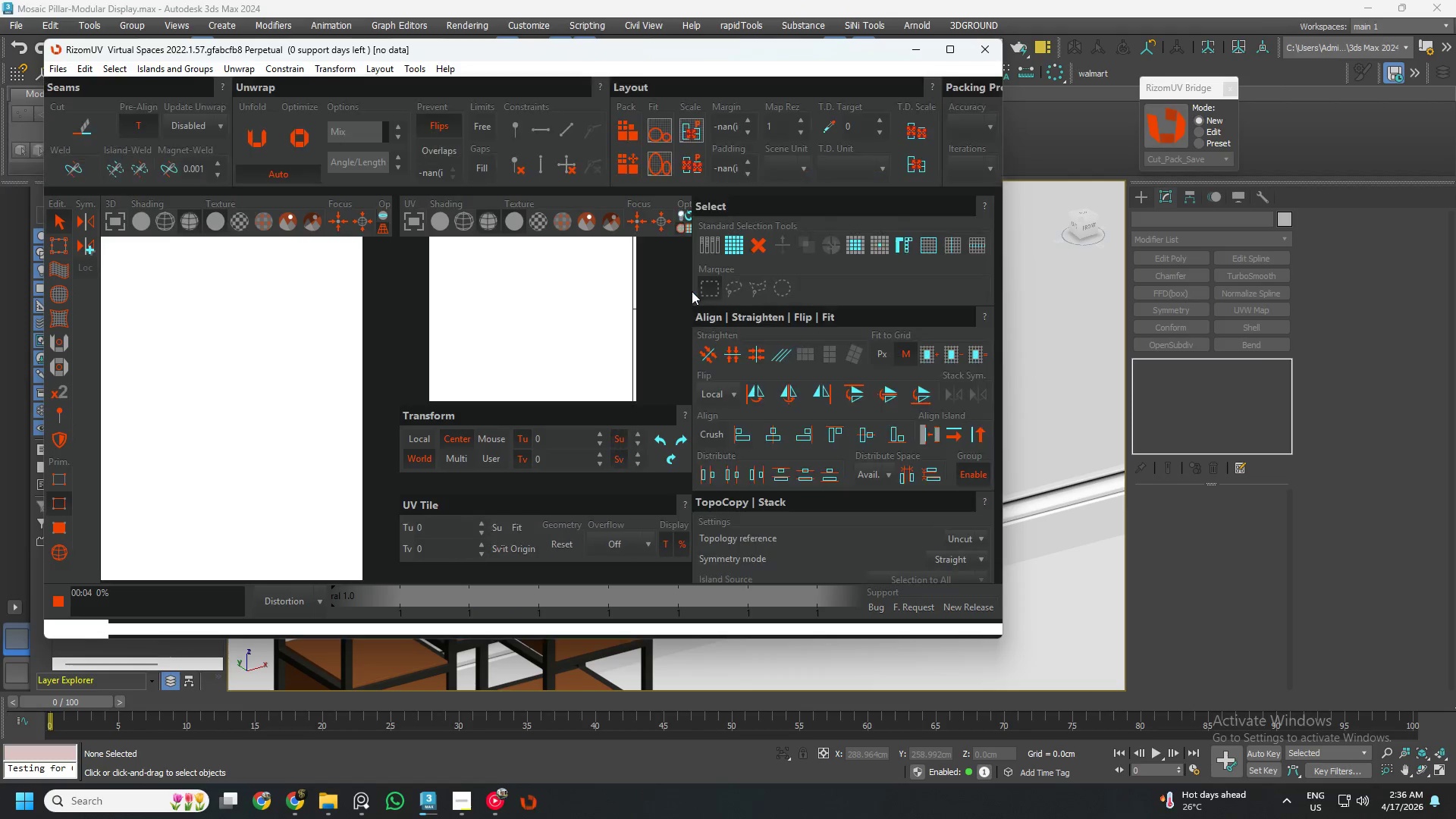 
wait(18.03)
 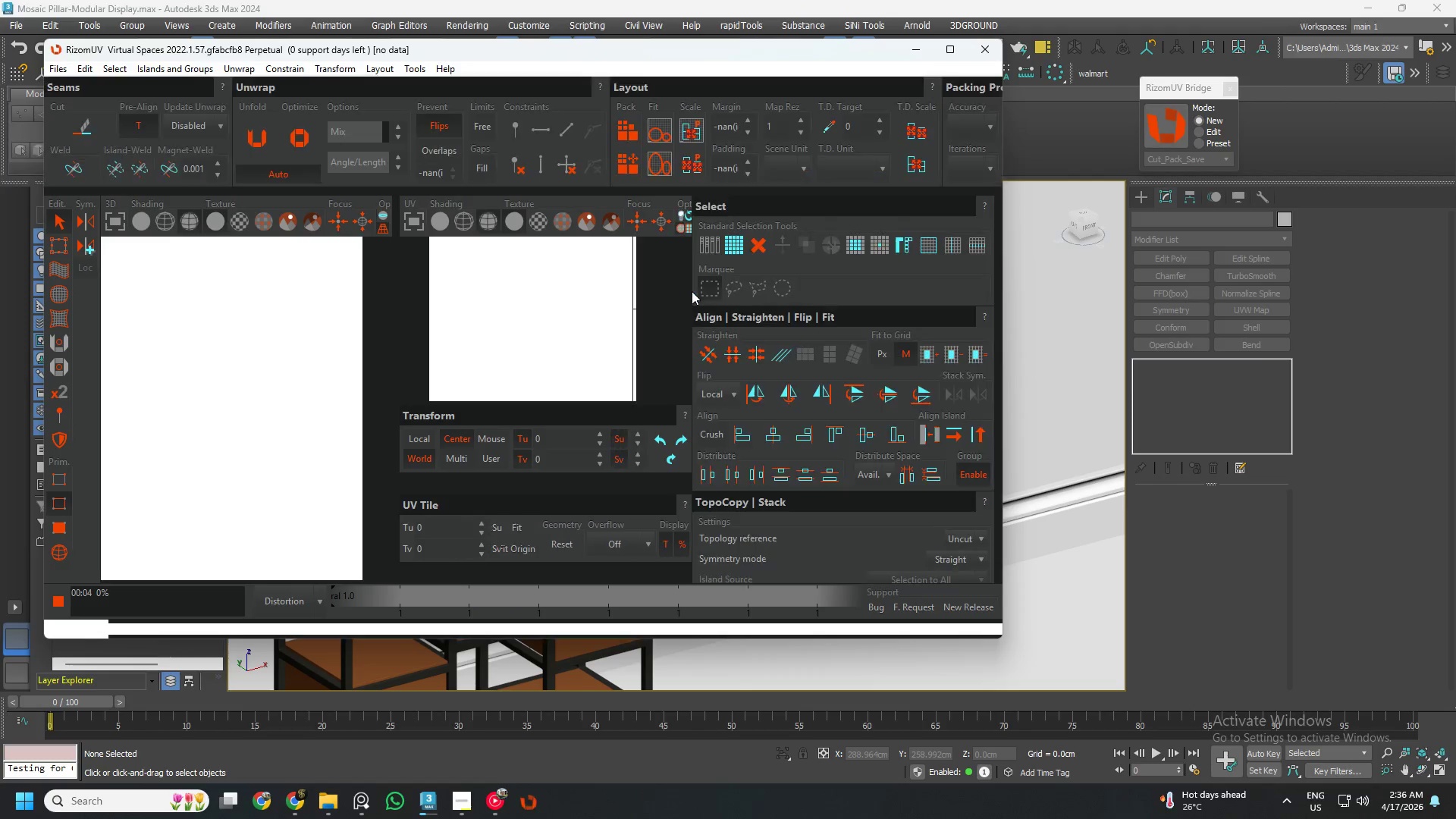 
scroll: coordinate [1195, 384], scroll_direction: down, amount: 4.0
 